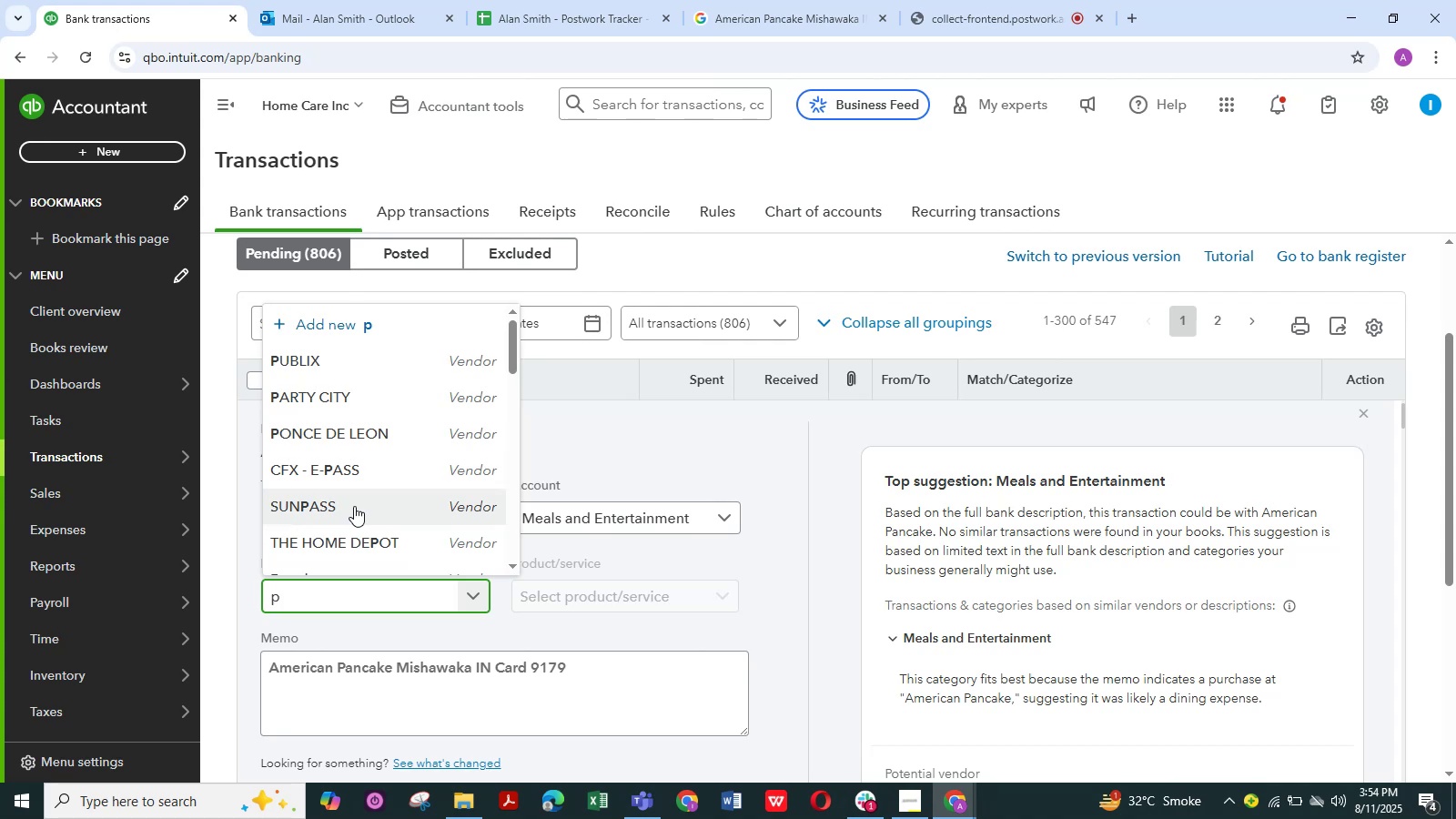 
key(Backspace)
 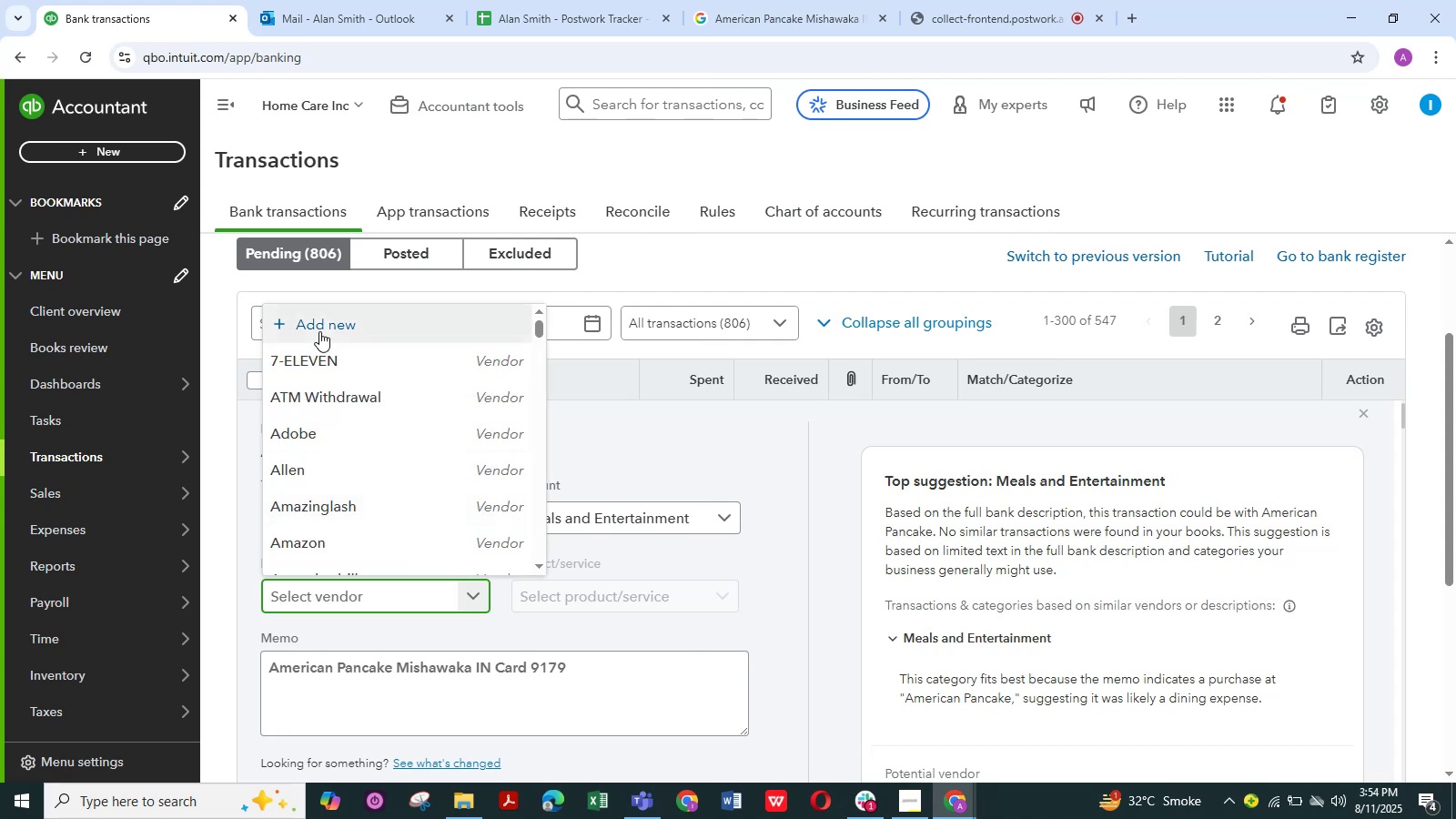 
left_click([319, 331])
 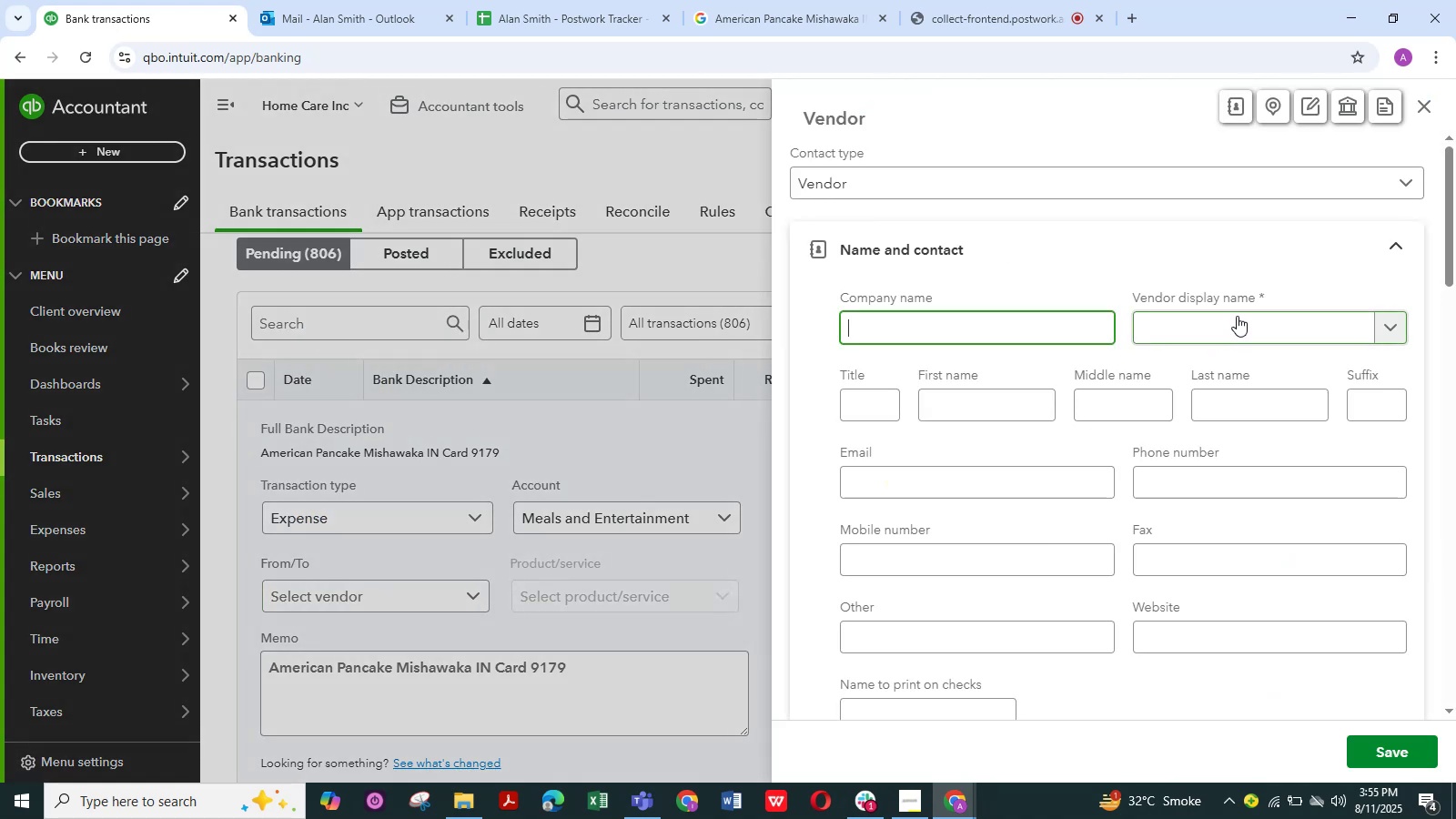 
left_click([1261, 321])
 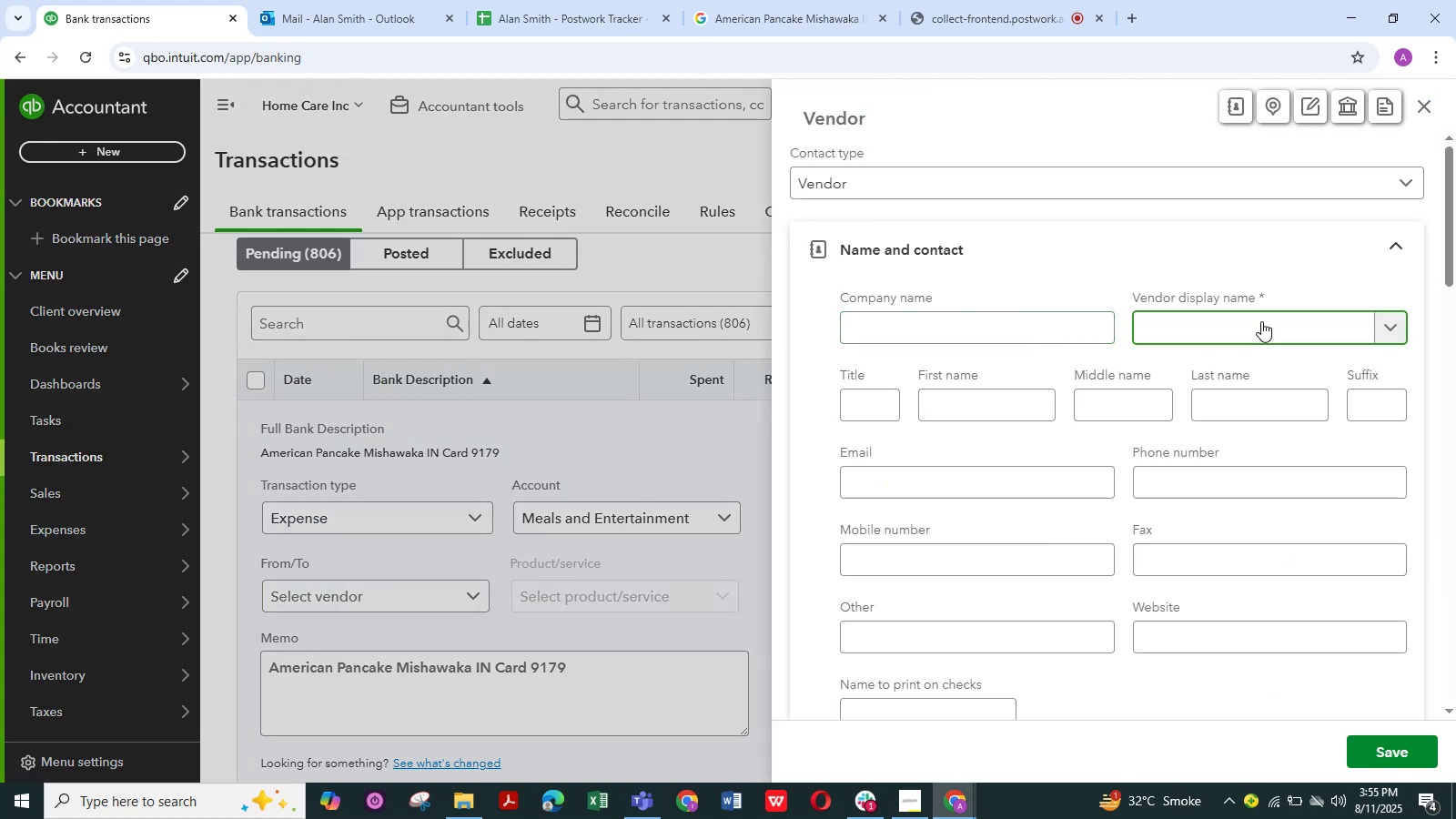 
key(Control+V)
 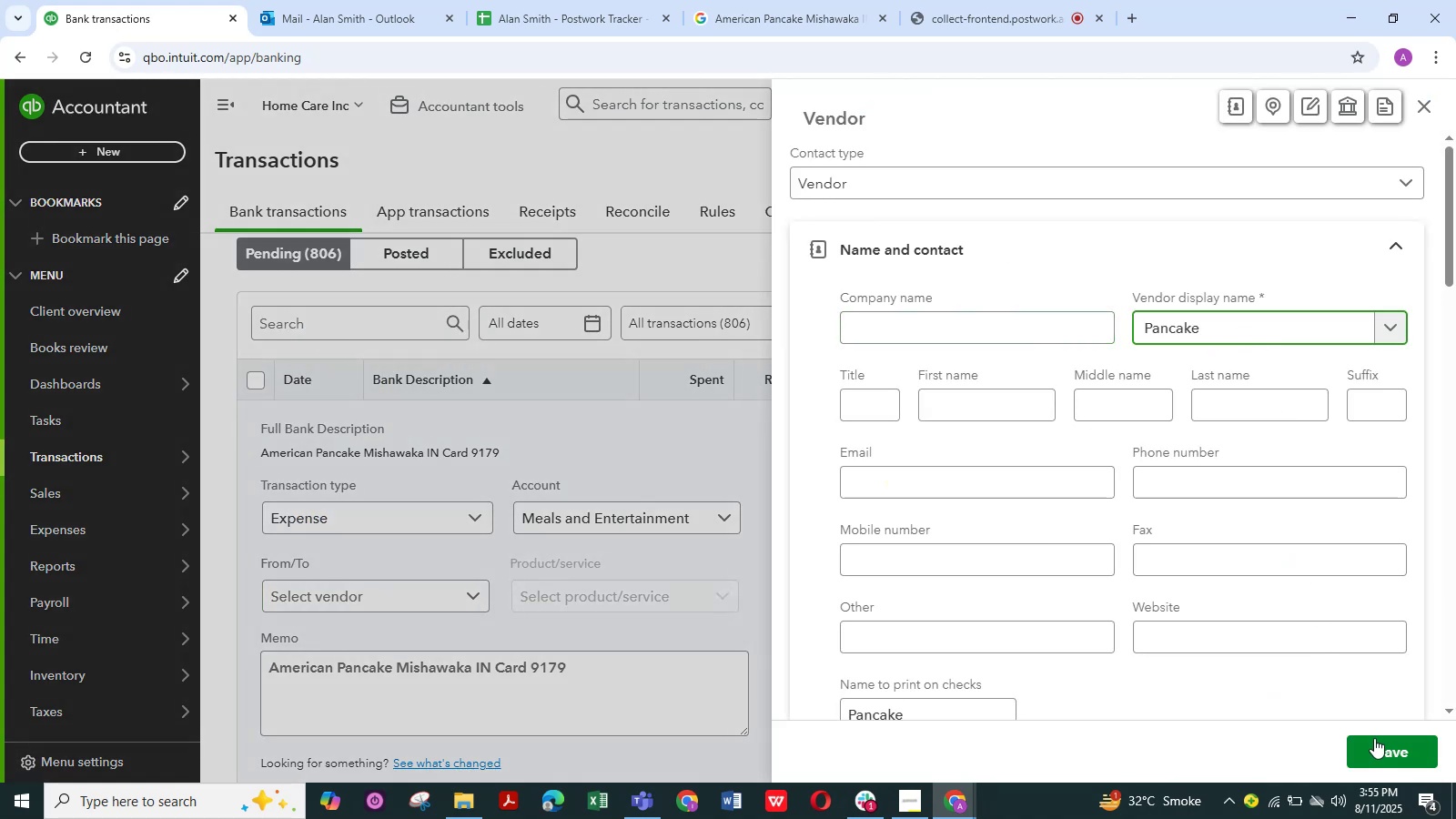 
left_click([1388, 750])
 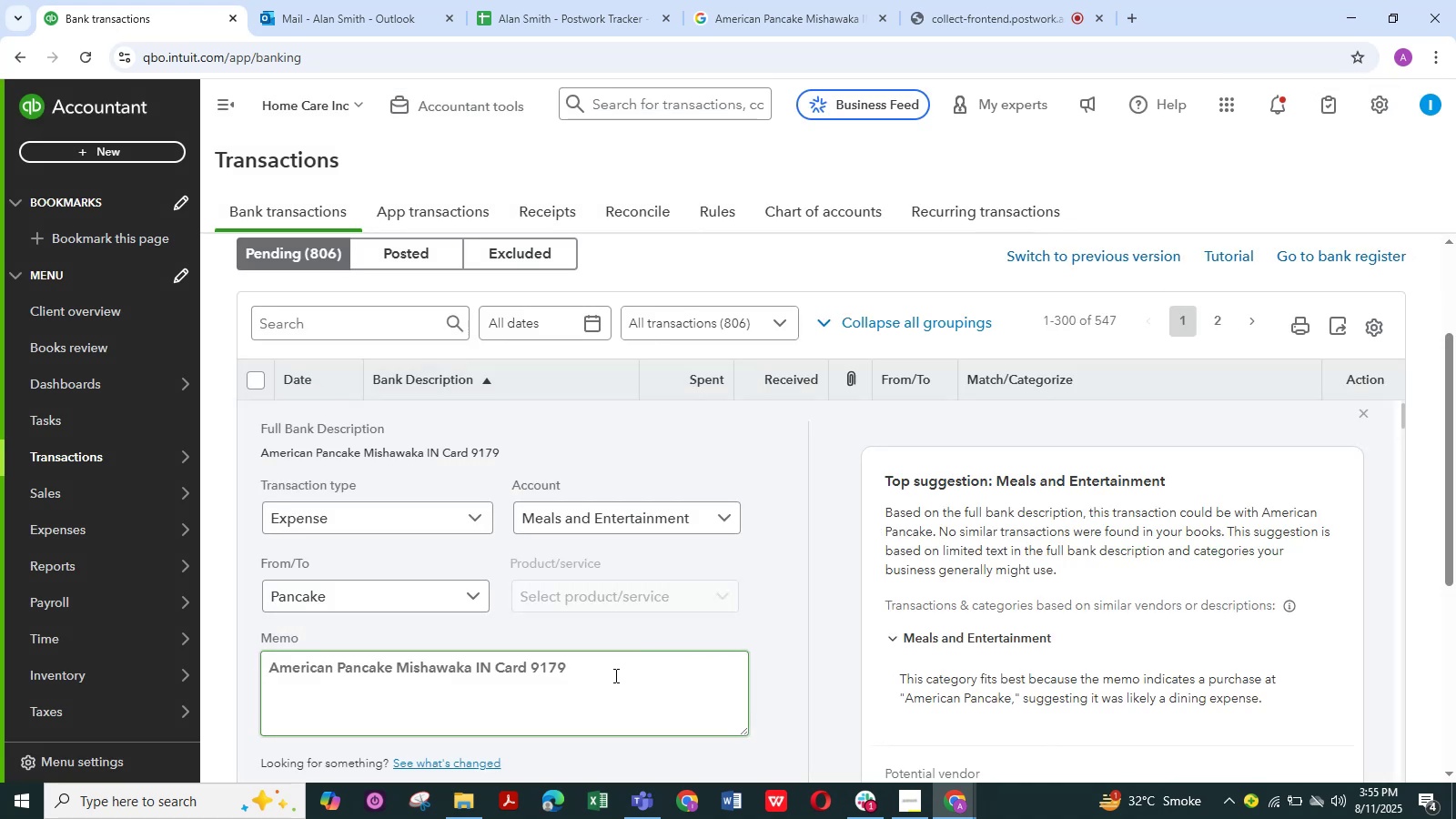 
scroll: coordinate [507, 594], scroll_direction: down, amount: 4.0
 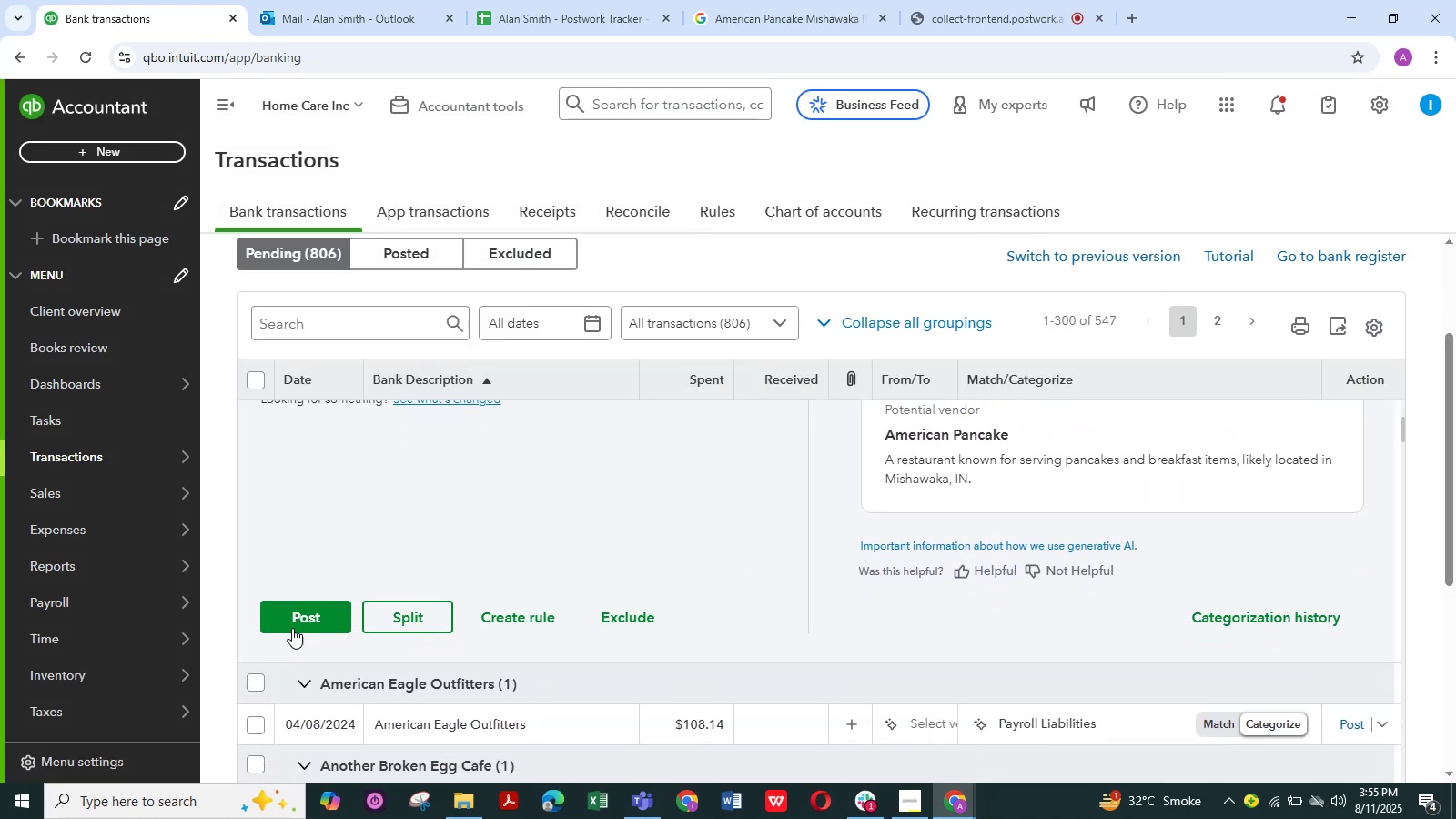 
left_click([304, 618])
 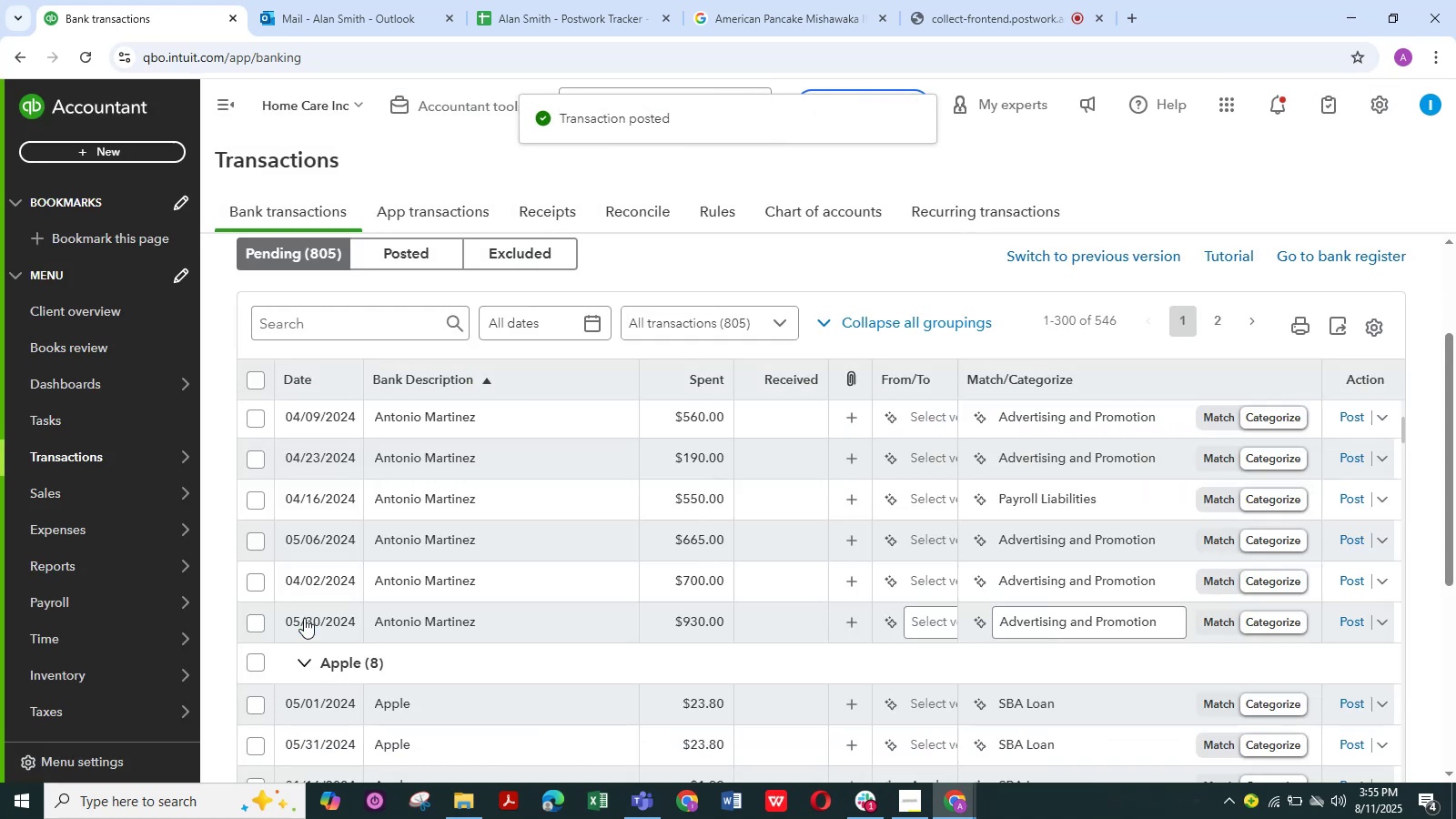 
wait(10.55)
 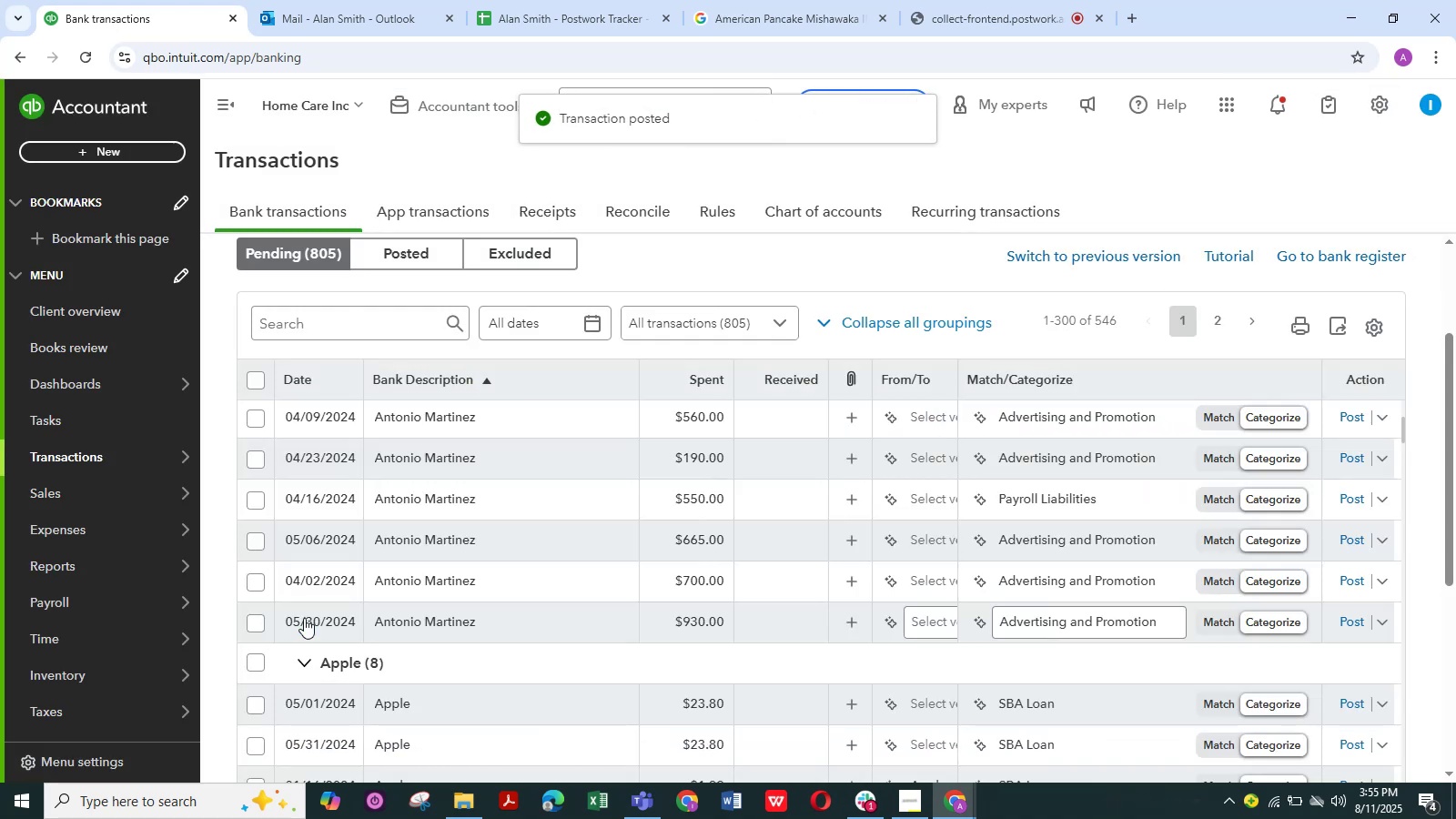 
scroll: coordinate [555, 518], scroll_direction: up, amount: 6.0
 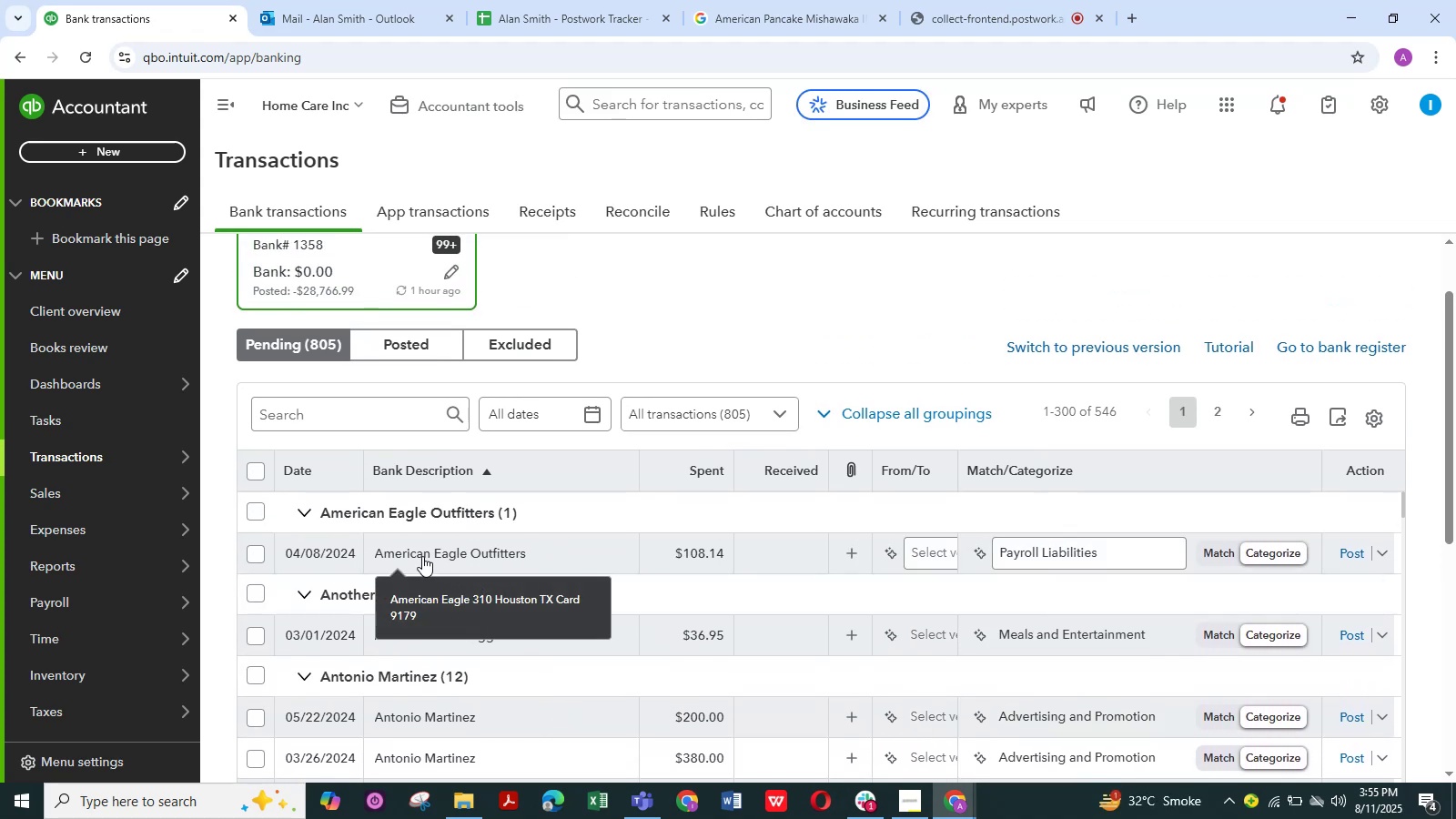 
left_click([422, 556])
 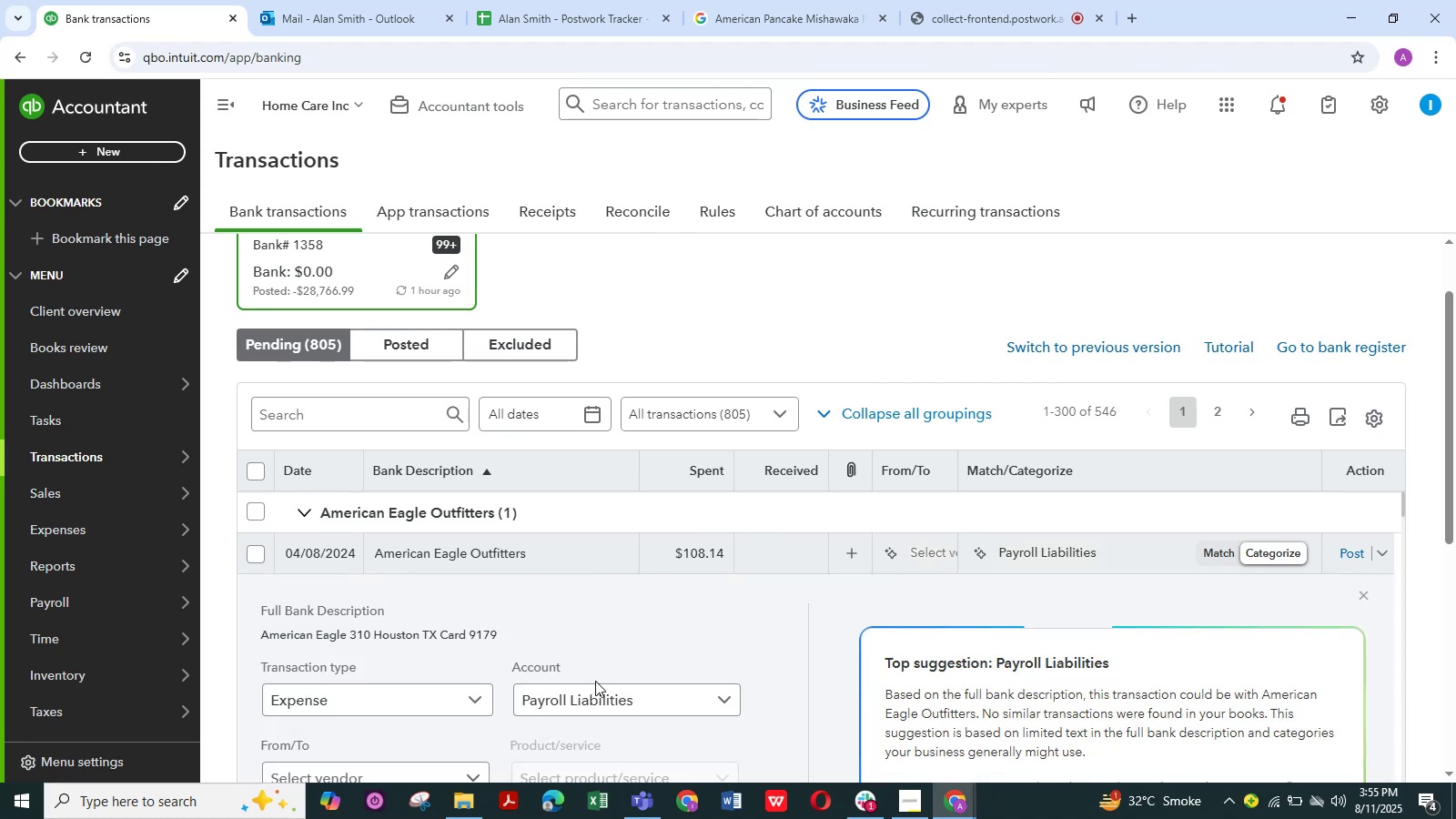 
scroll: coordinate [765, 650], scroll_direction: none, amount: 0.0
 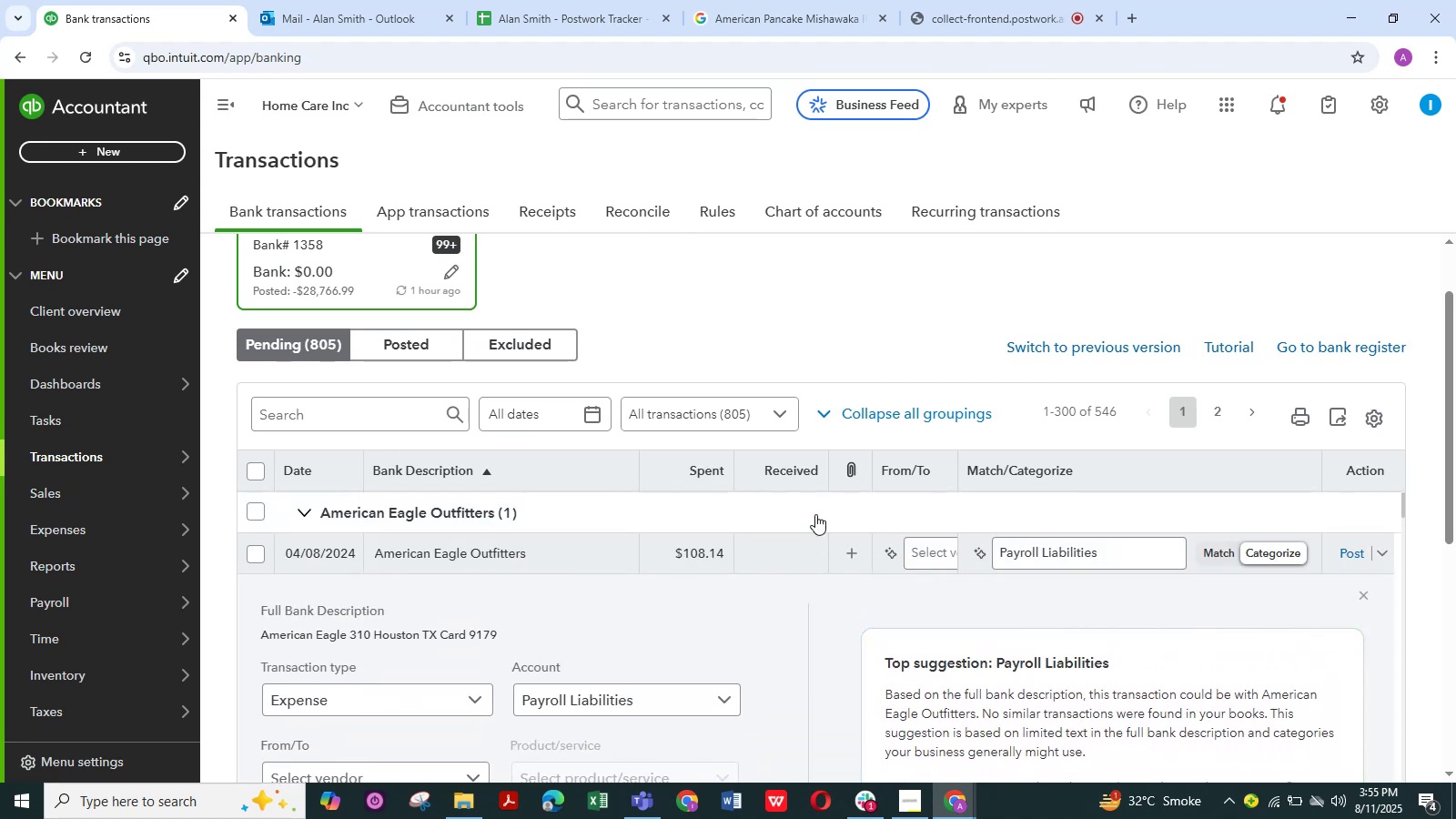 
scroll: coordinate [947, 321], scroll_direction: down, amount: 3.0
 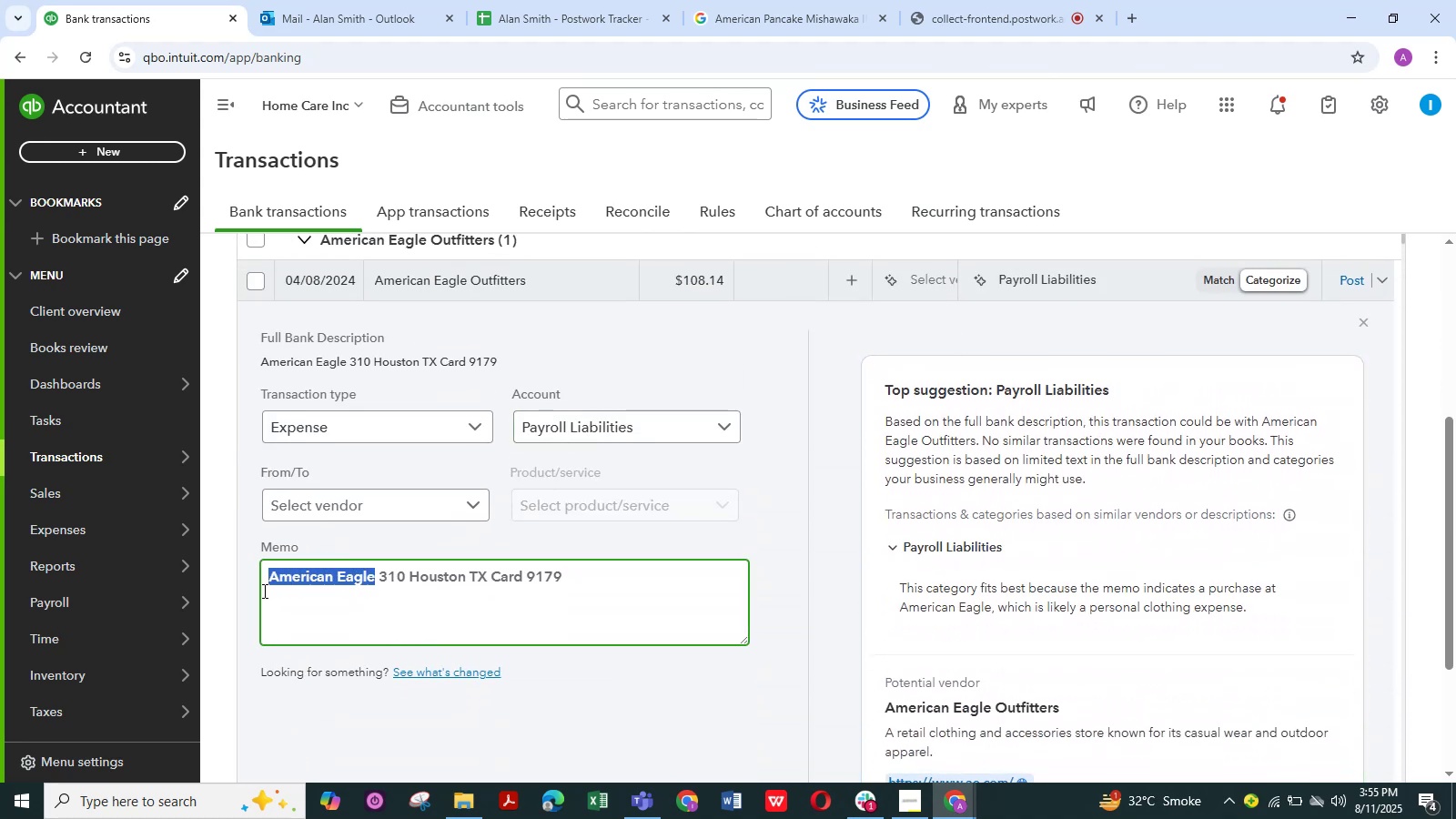 
wait(5.91)
 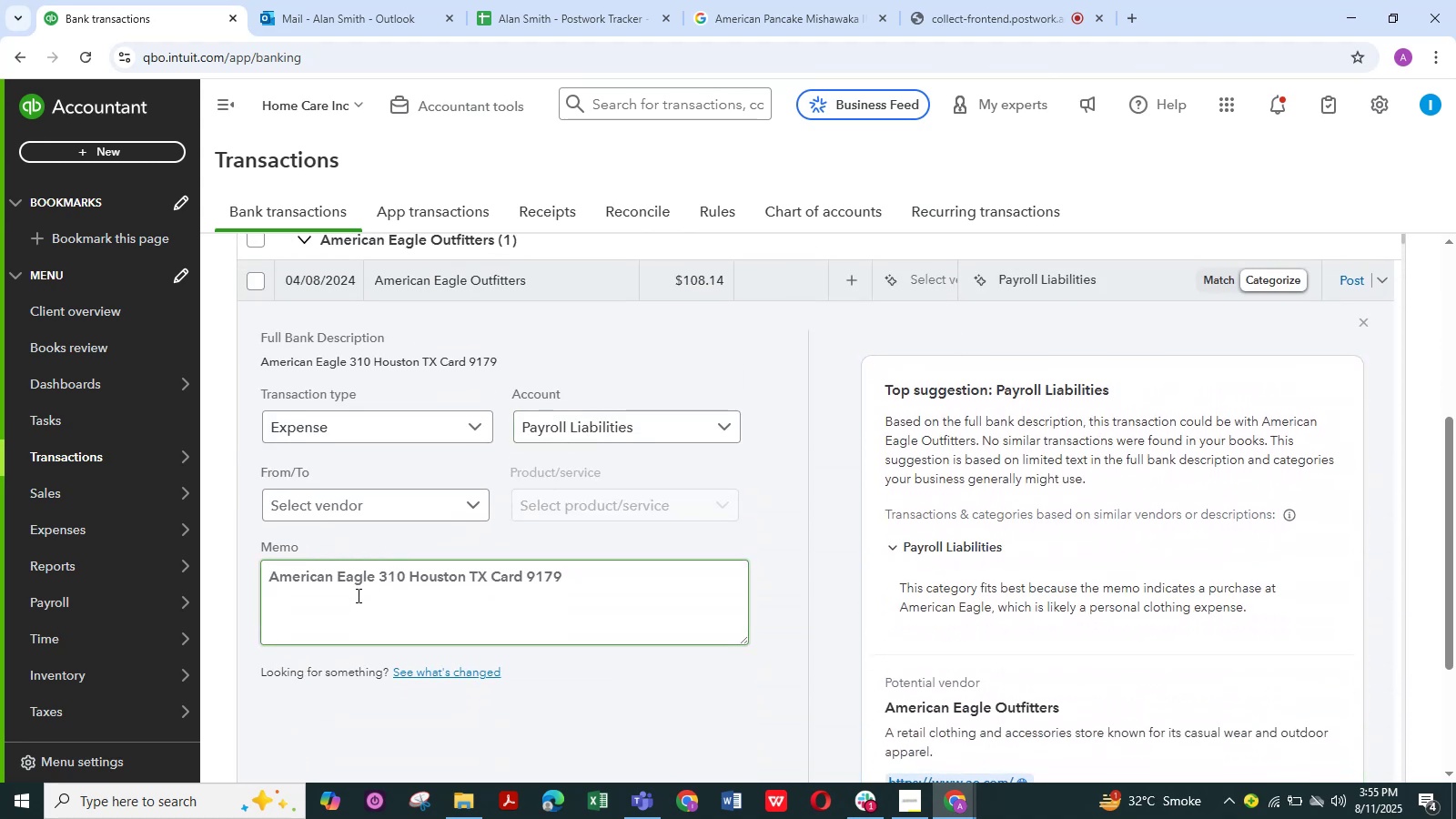 
key(Control+C)
 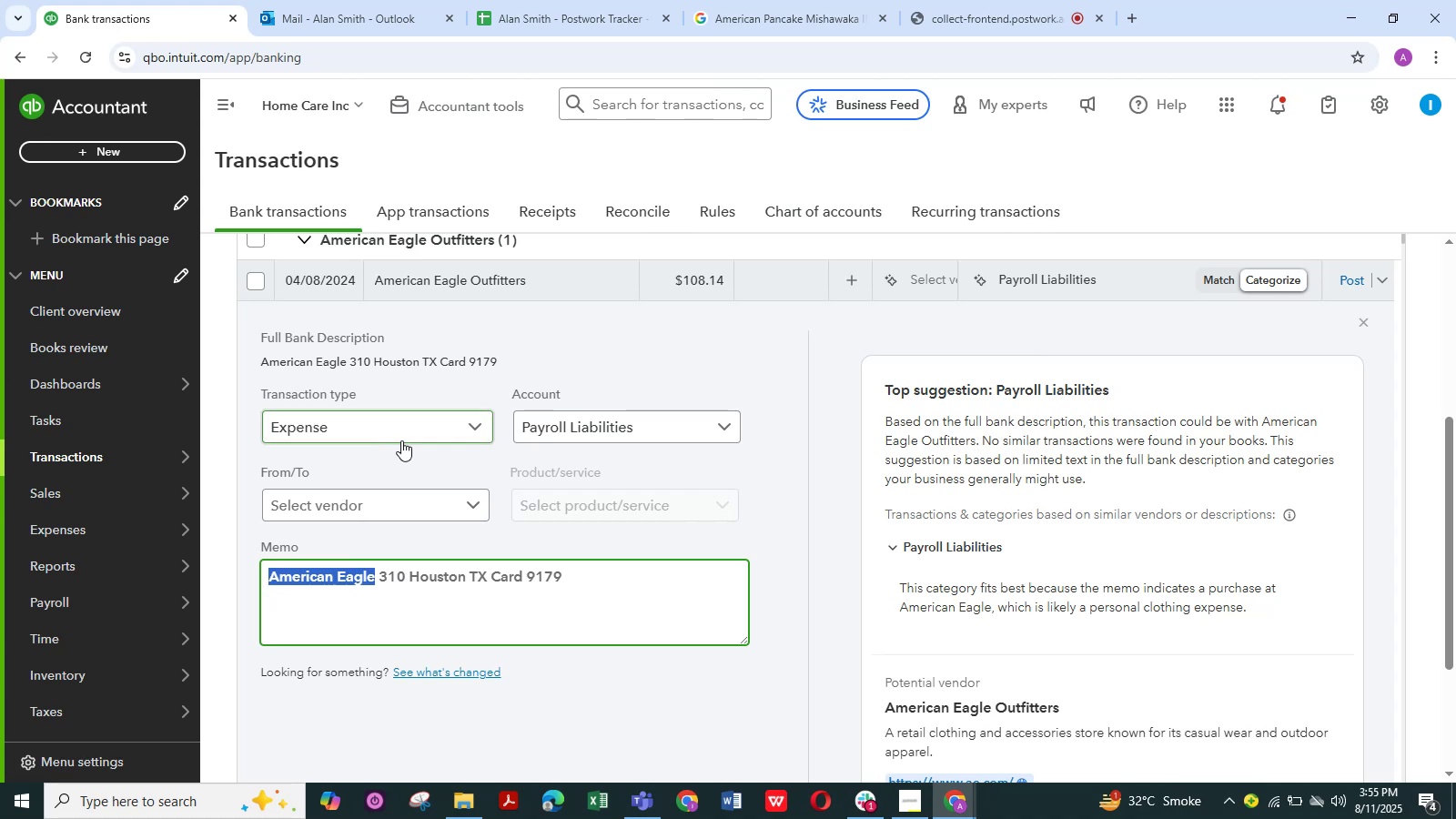 
wait(10.04)
 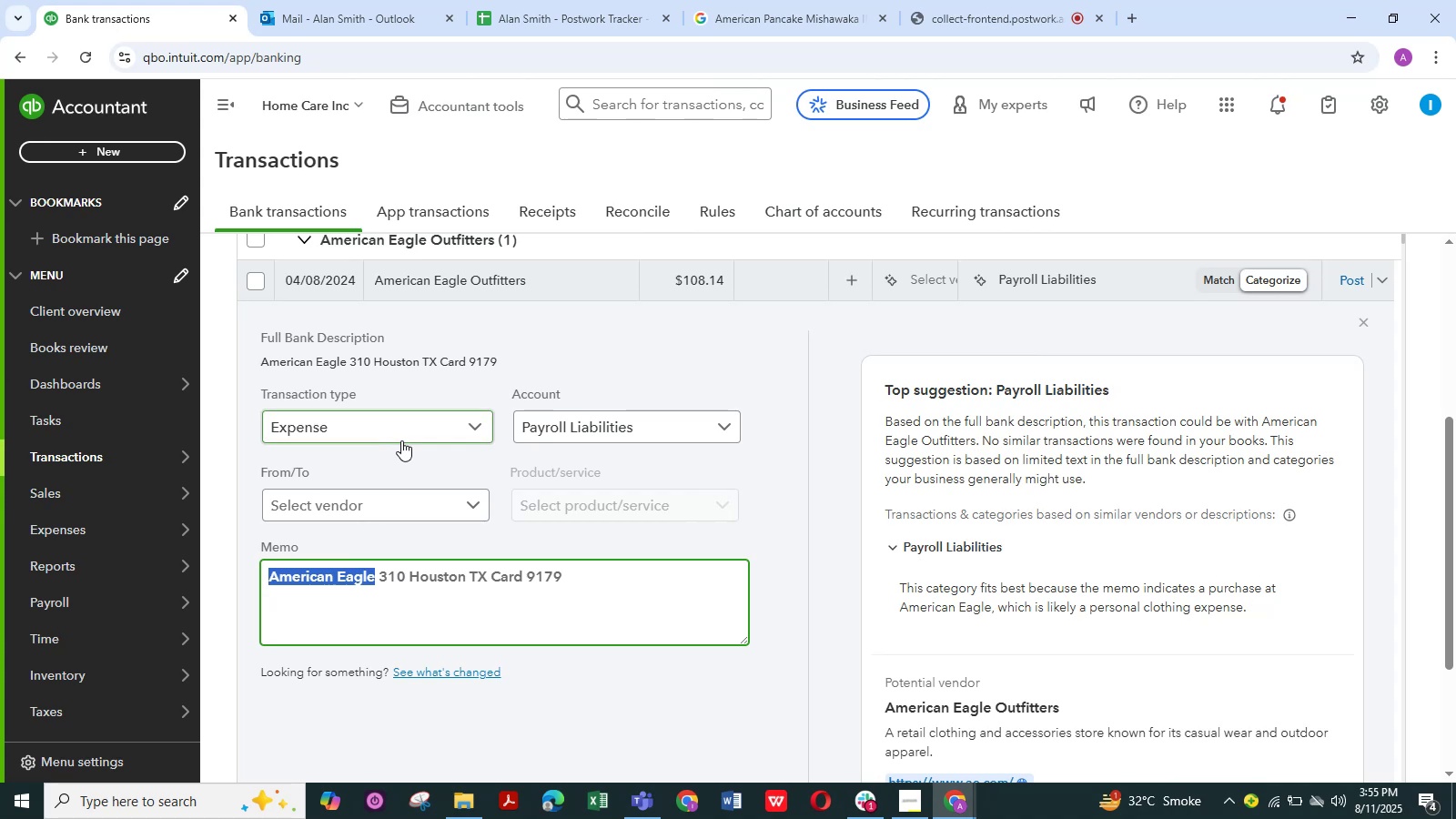 
scroll: coordinate [657, 325], scroll_direction: up, amount: 3.0
 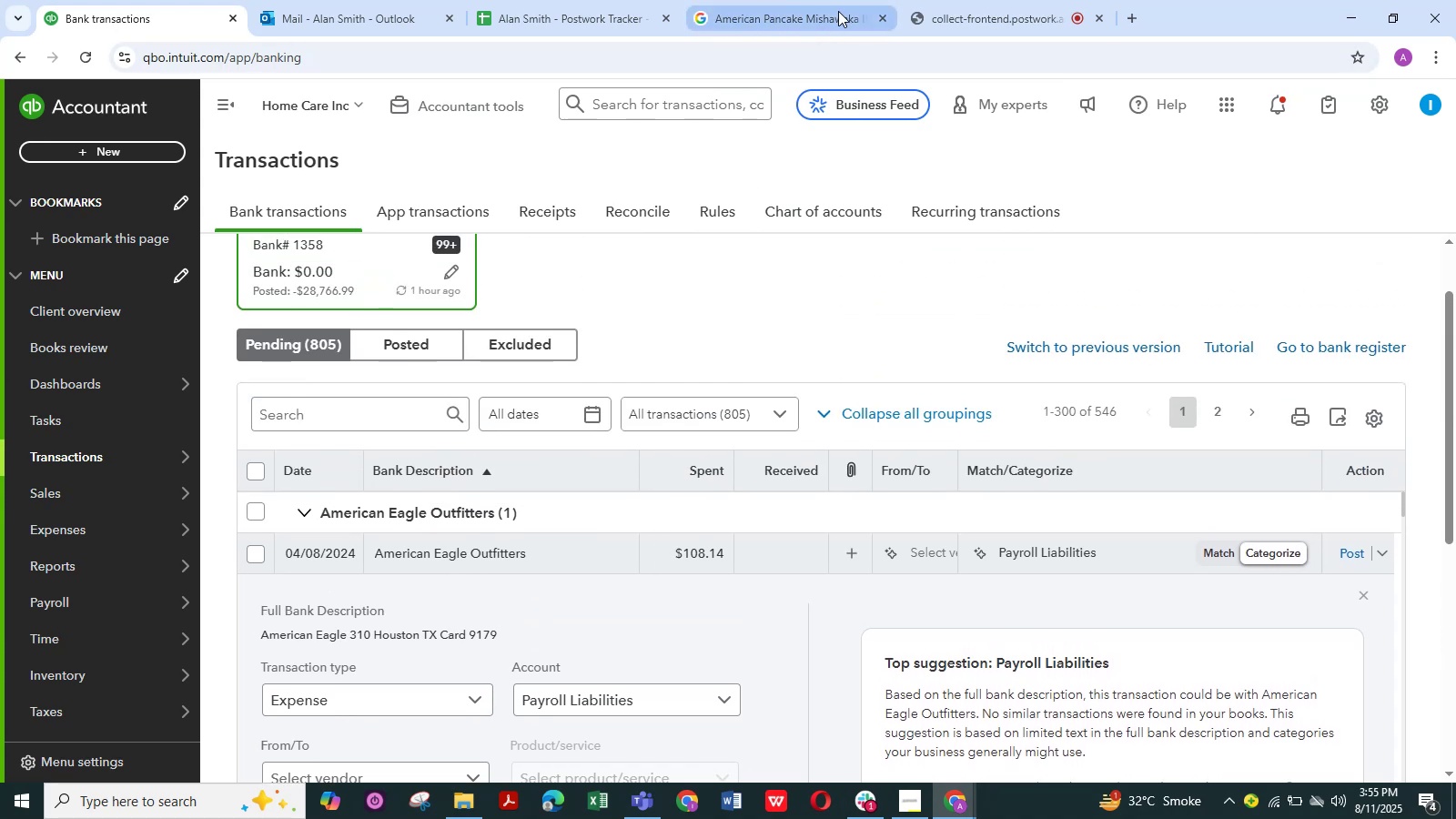 
left_click([810, 12])
 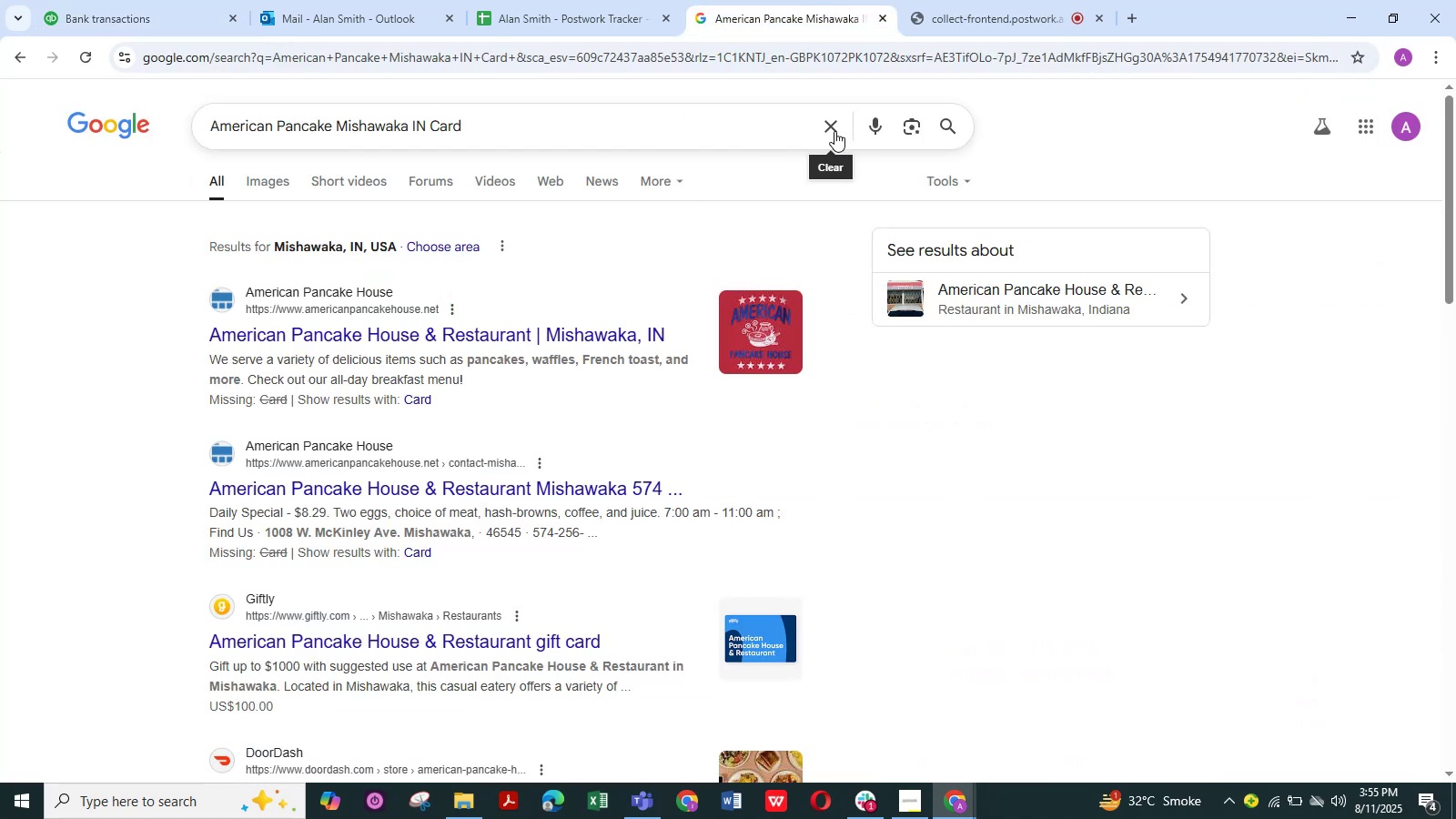 
left_click([833, 127])
 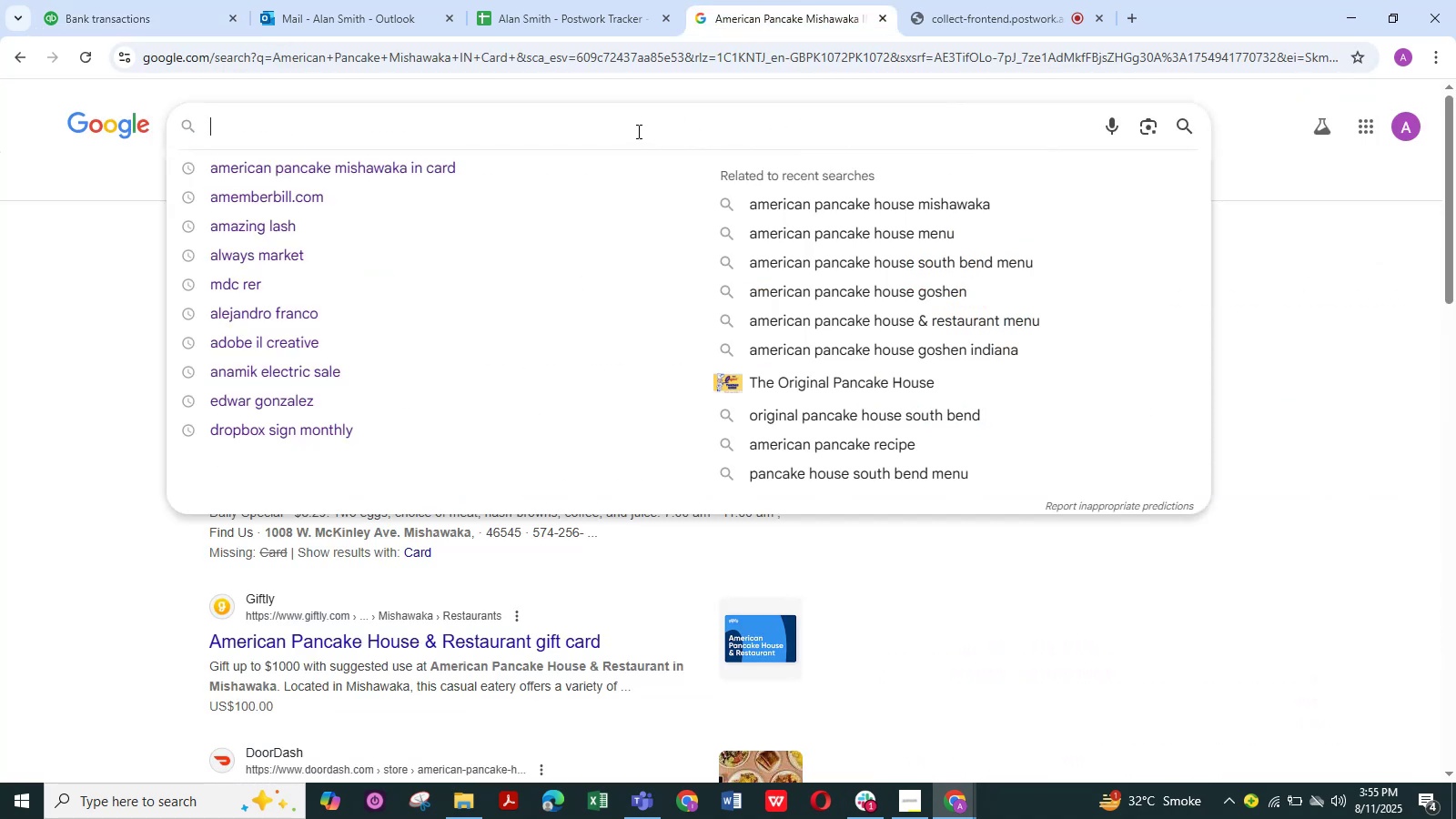 
left_click([636, 129])
 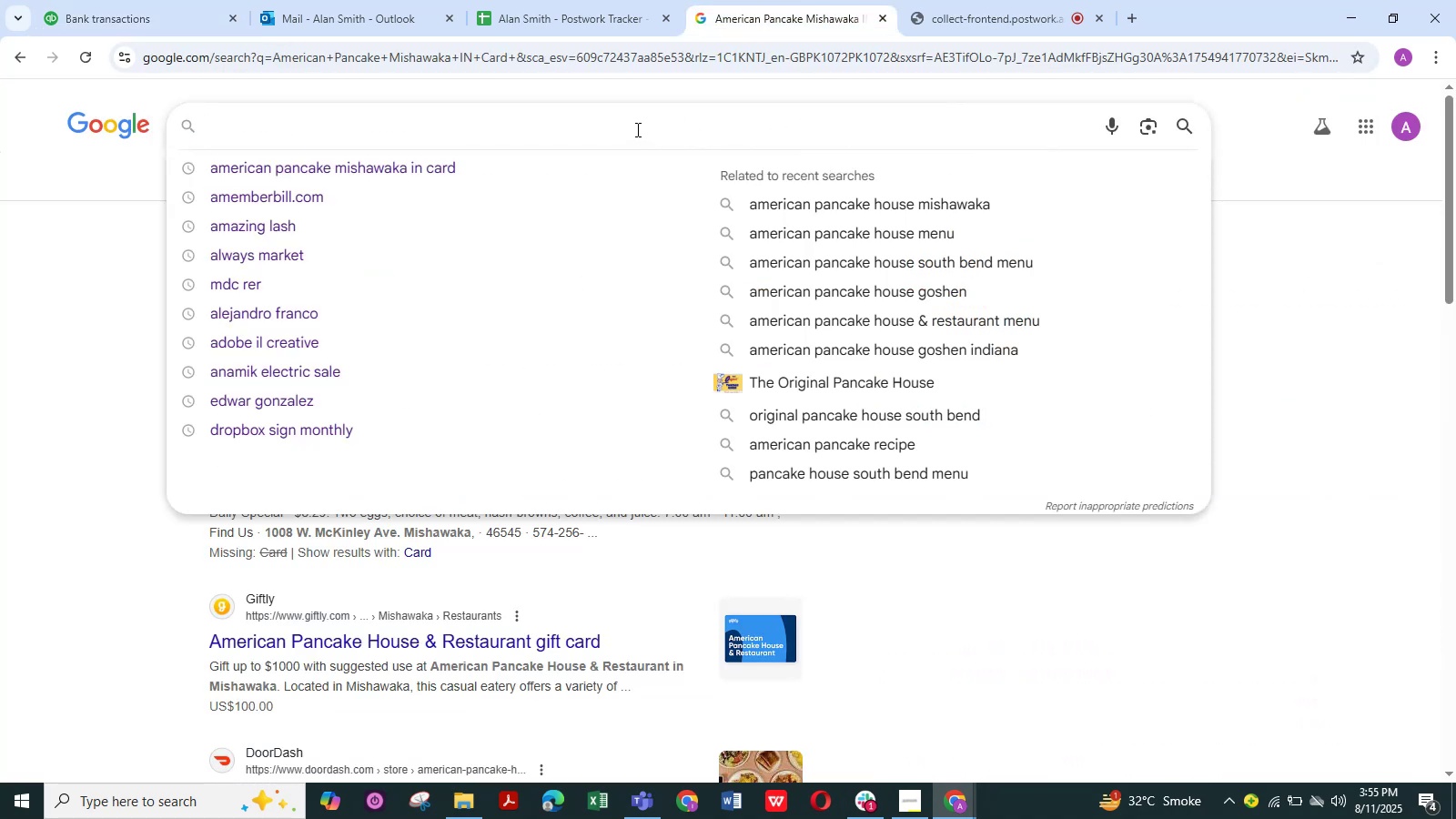 
key(Control+V)
 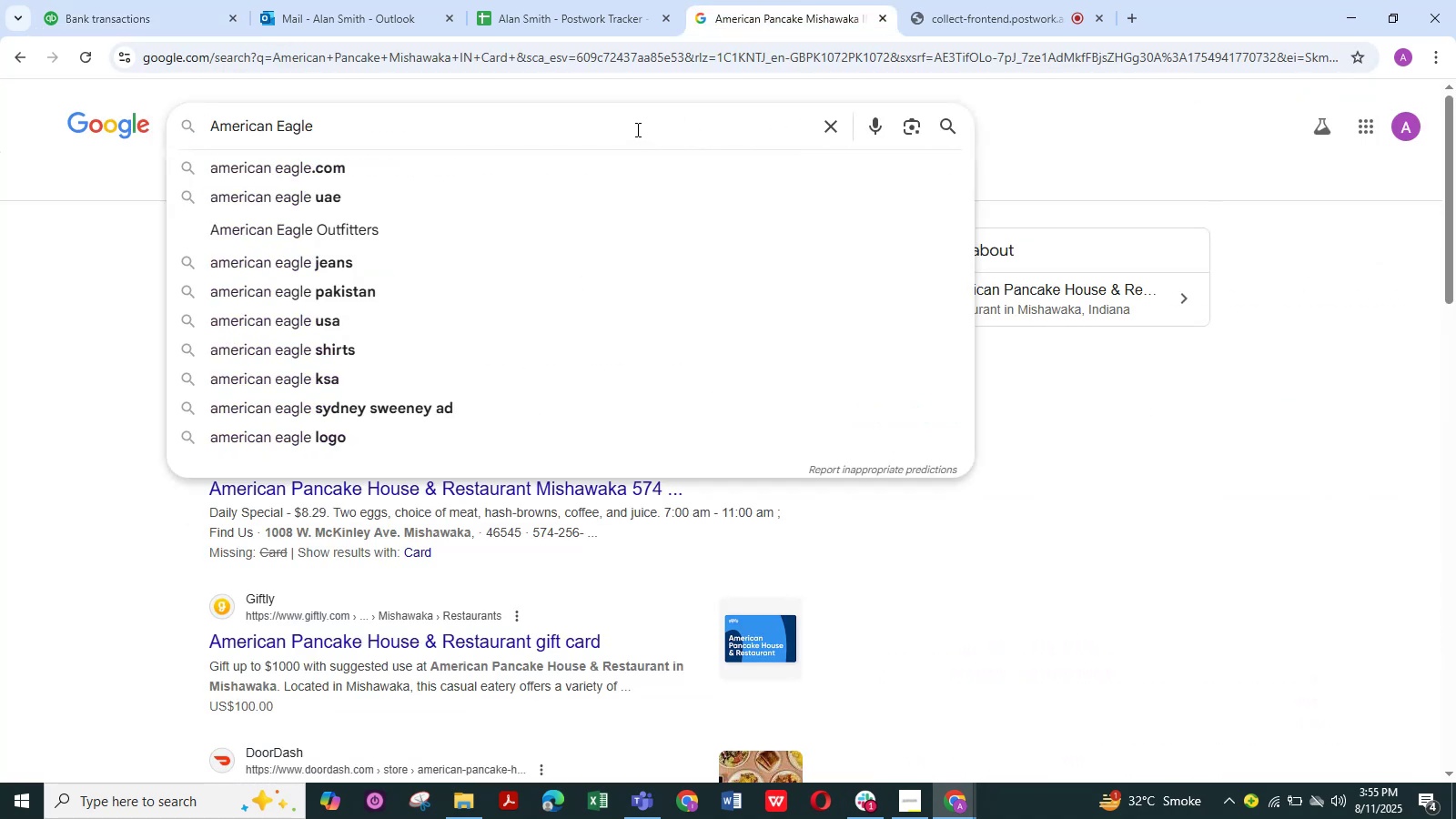 
key(NumpadEnter)
 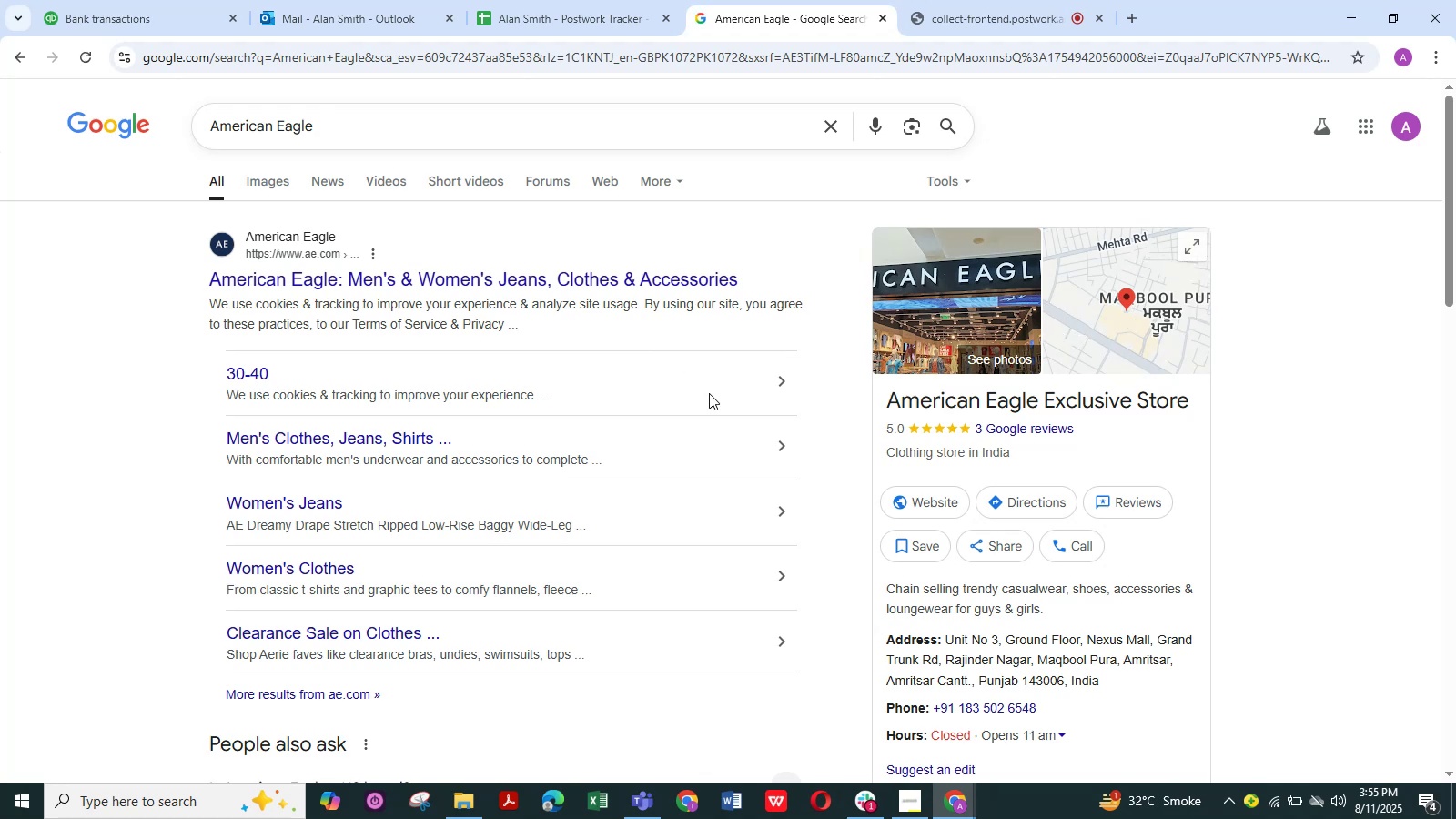 
wait(5.24)
 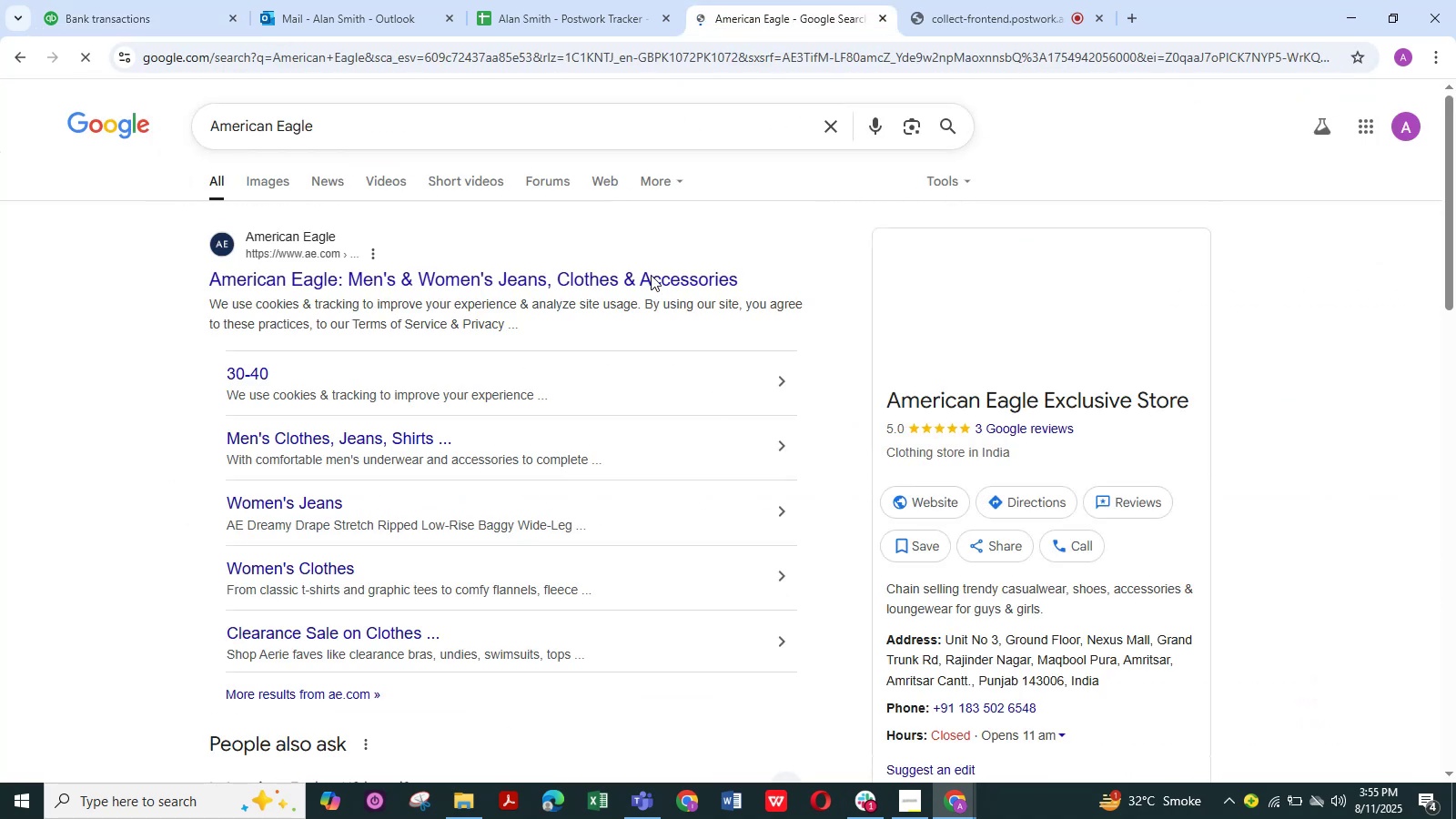 
scroll: coordinate [956, 519], scroll_direction: down, amount: 3.0
 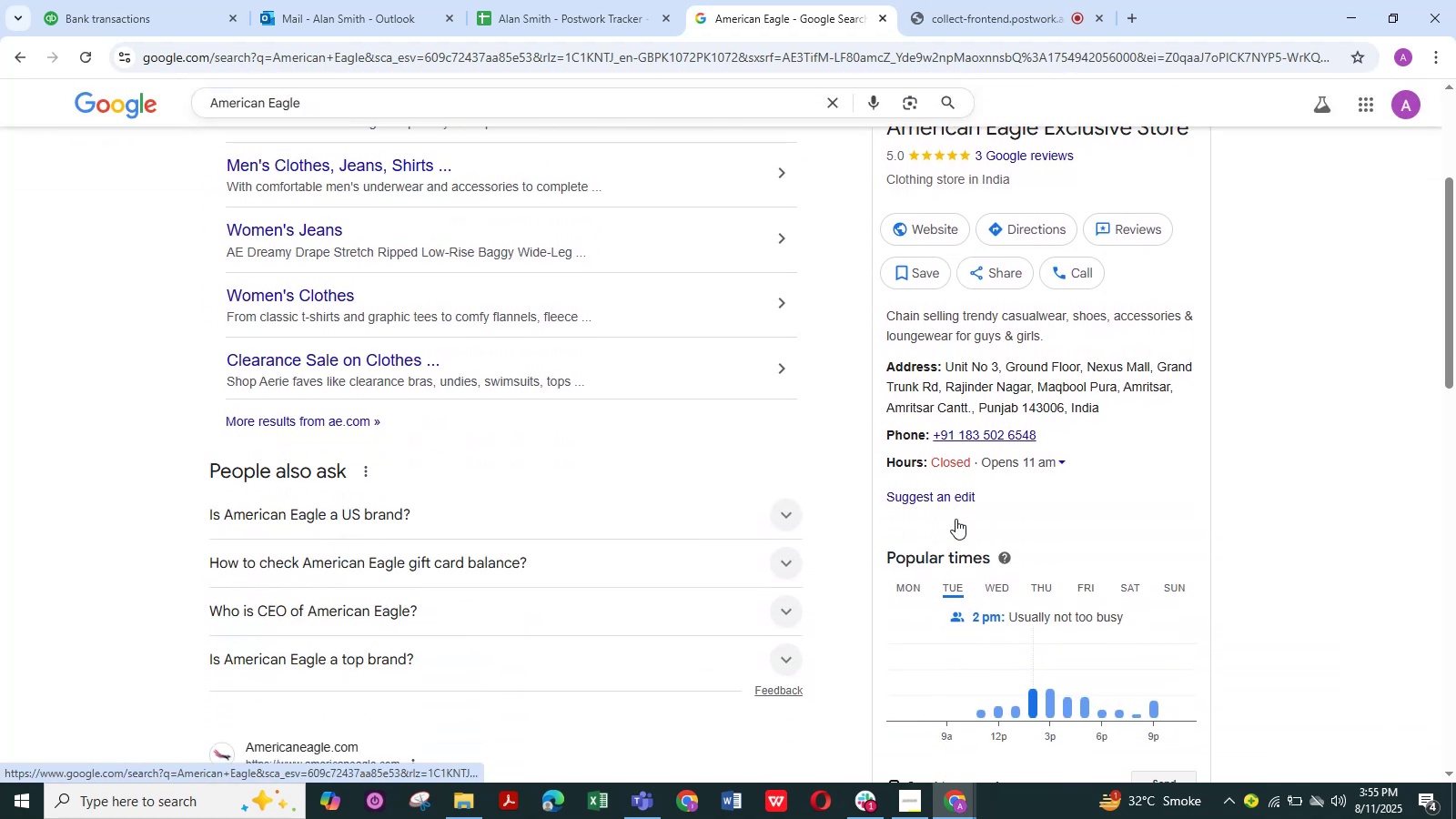 
scroll: coordinate [956, 519], scroll_direction: up, amount: 4.0
 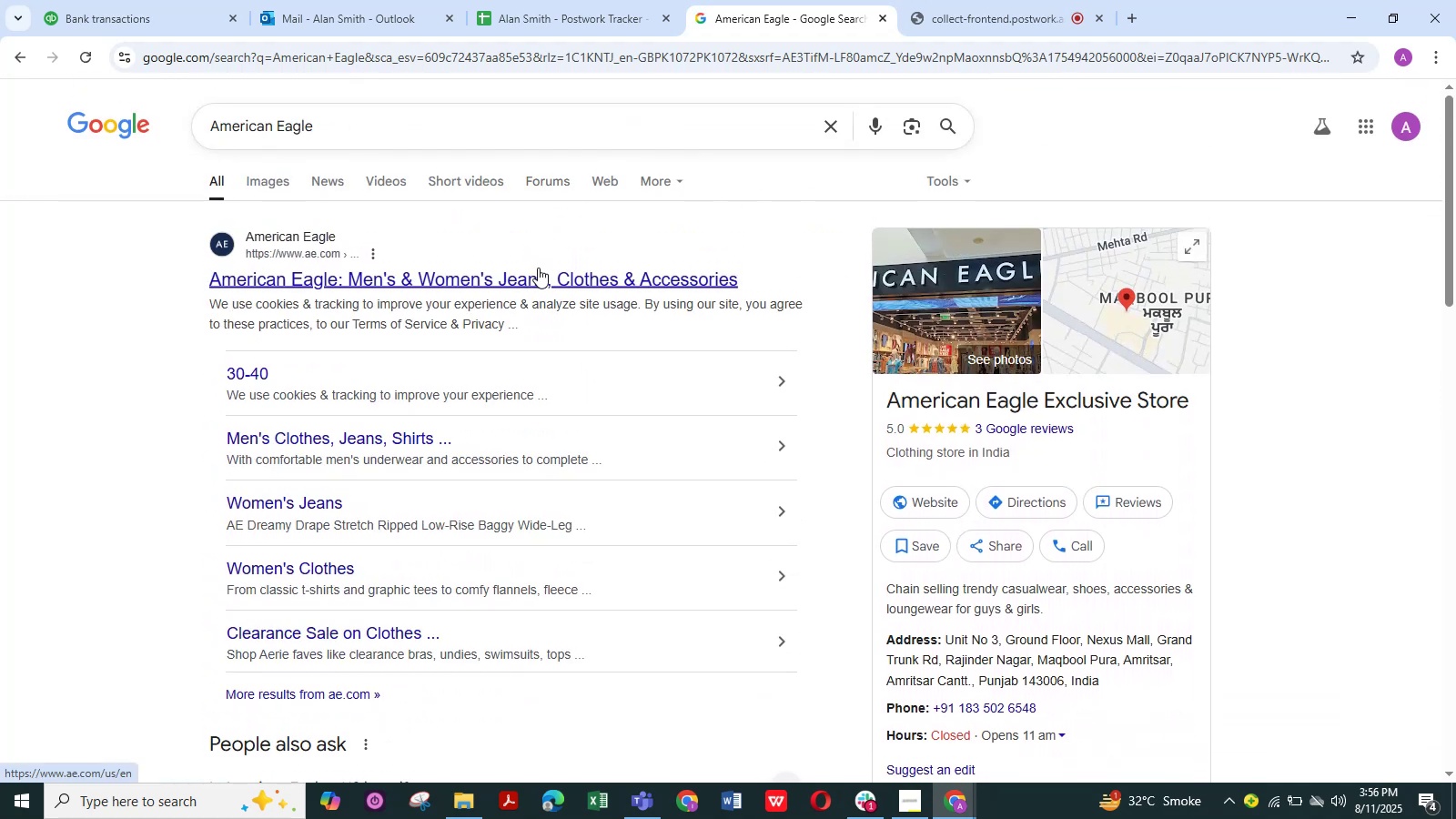 
wait(5.42)
 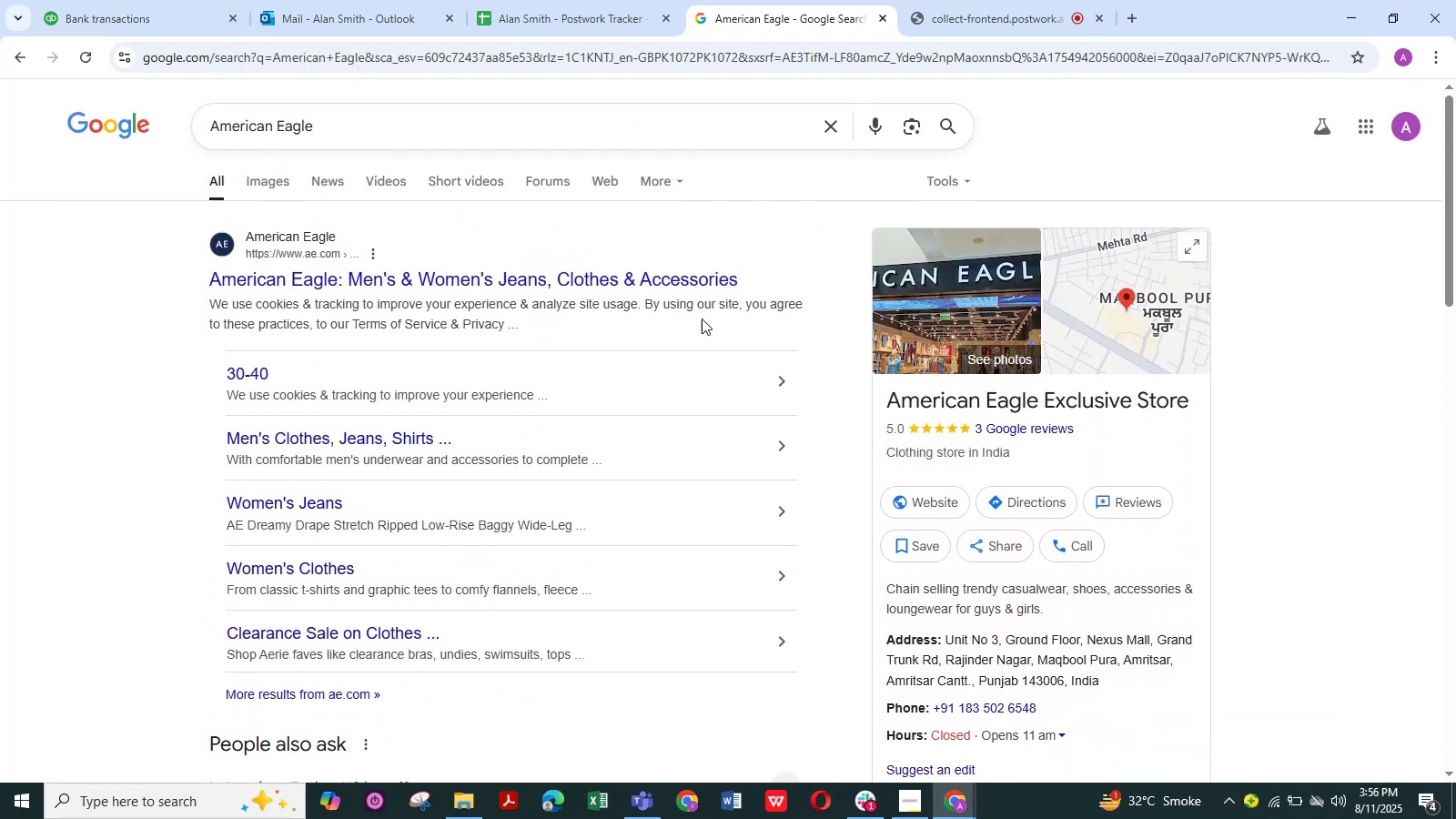 
scroll: coordinate [509, 334], scroll_direction: down, amount: 9.0
 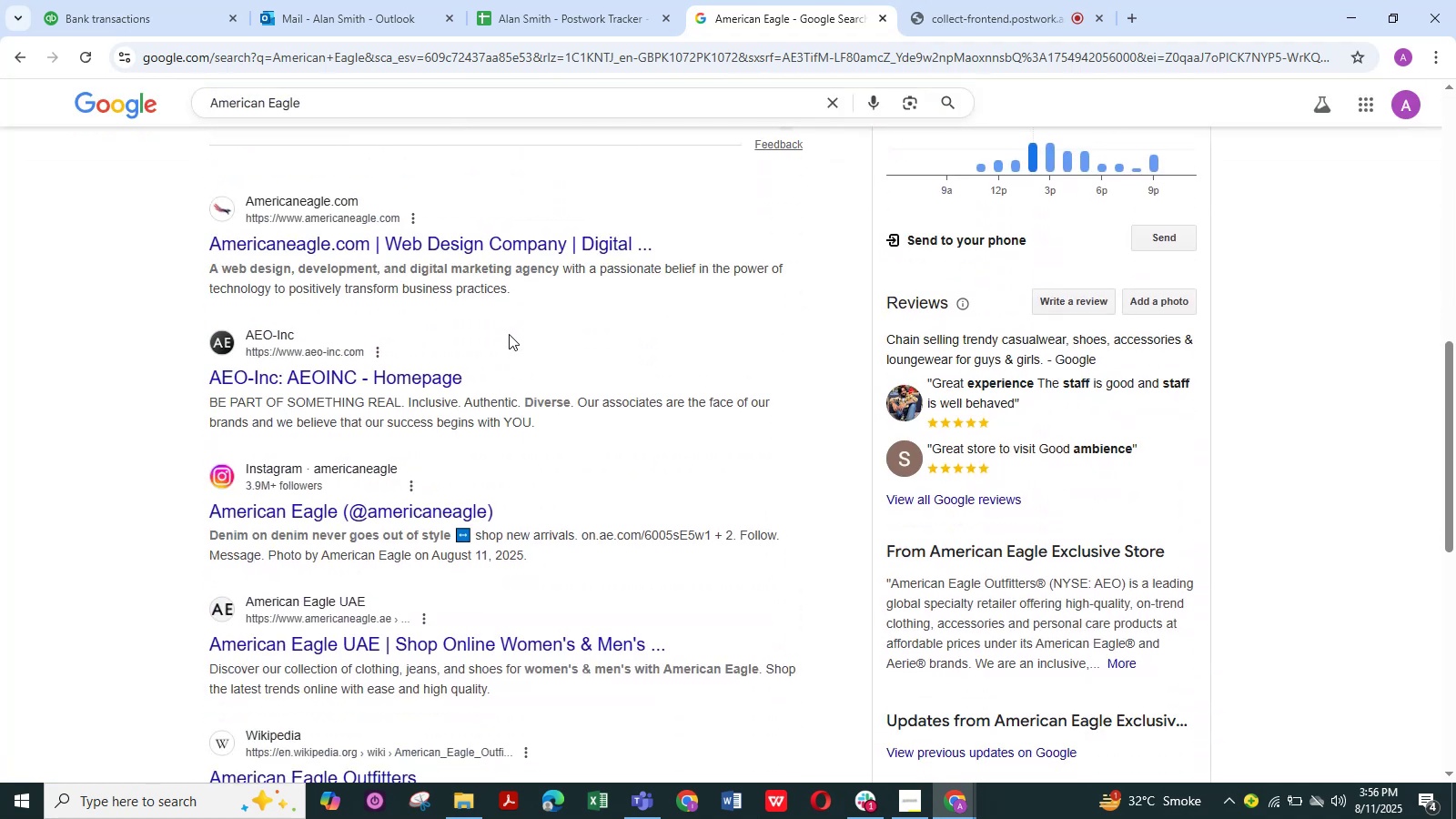 
scroll: coordinate [509, 334], scroll_direction: up, amount: 5.0
 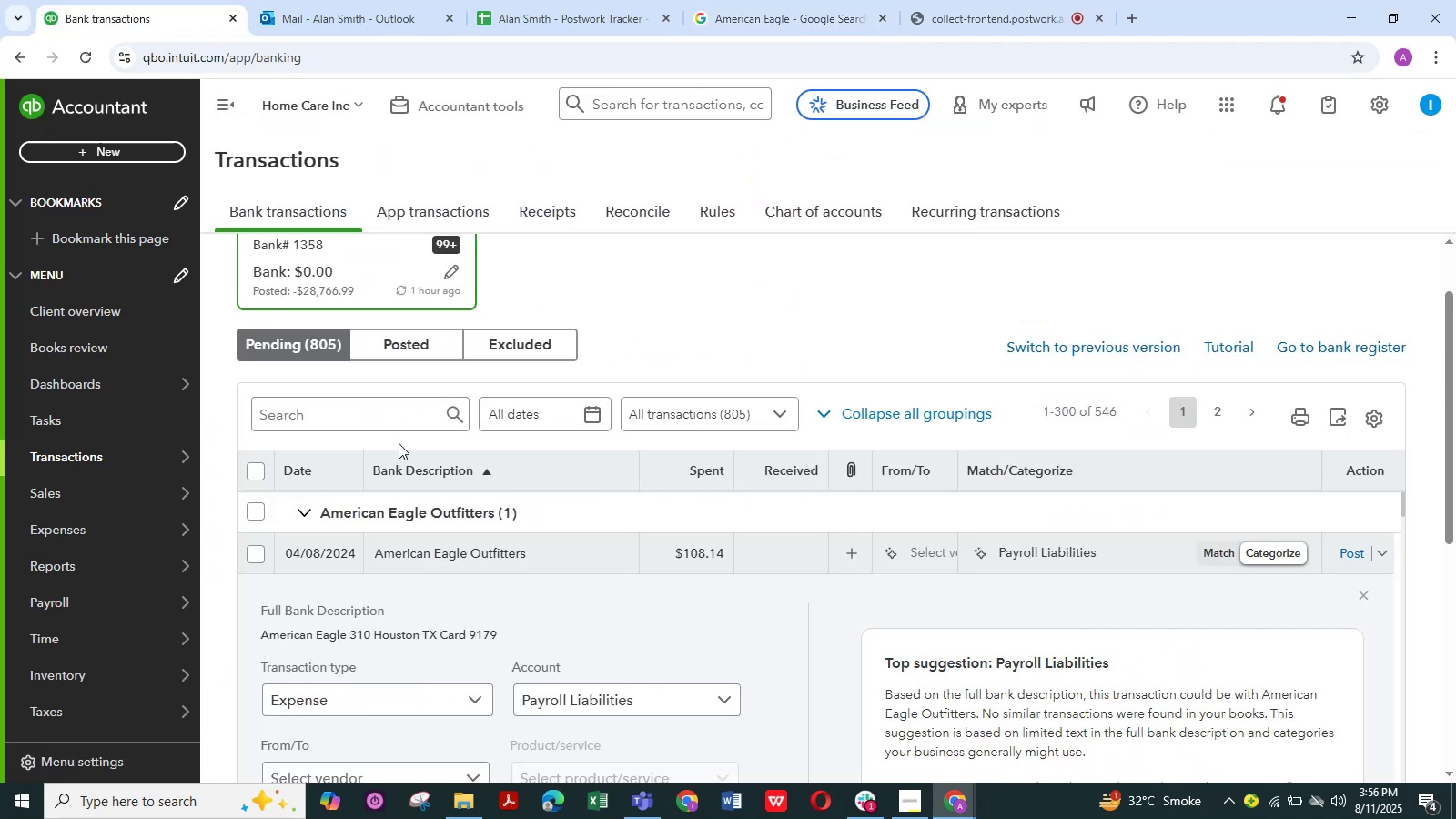 
scroll: coordinate [595, 603], scroll_direction: down, amount: 3.0
 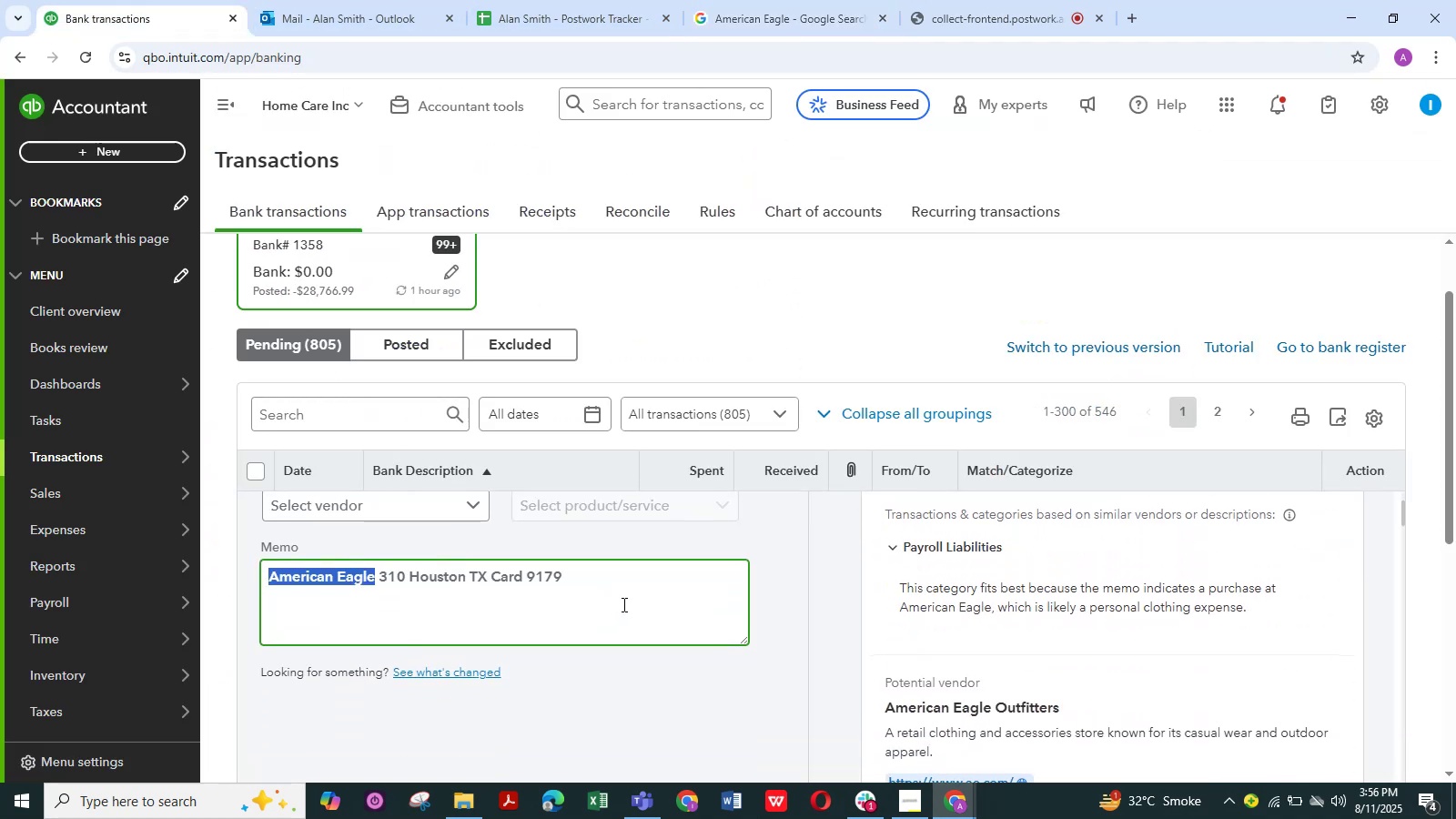 
scroll: coordinate [802, 602], scroll_direction: up, amount: 3.0
 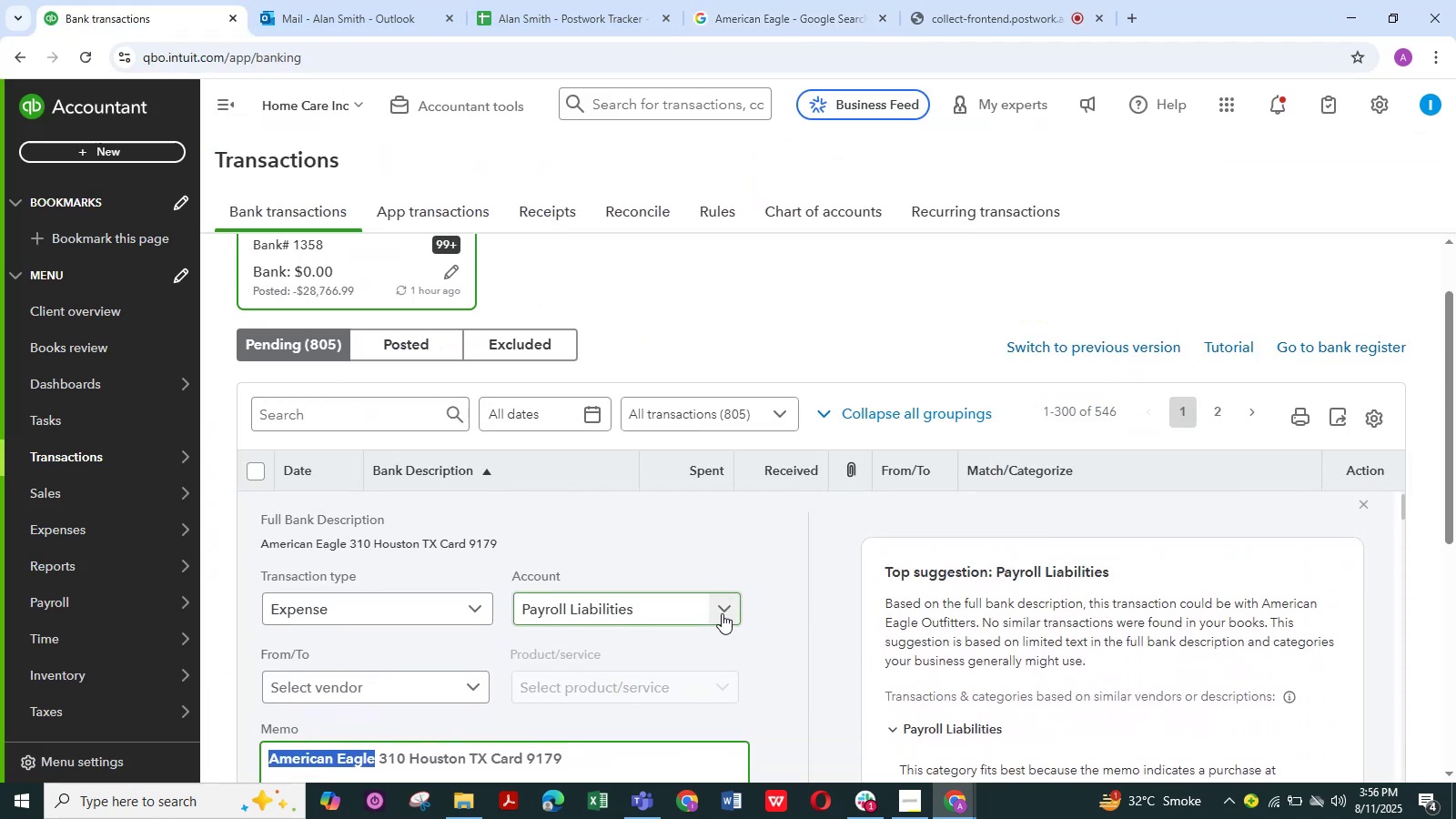 
left_click([726, 610])
 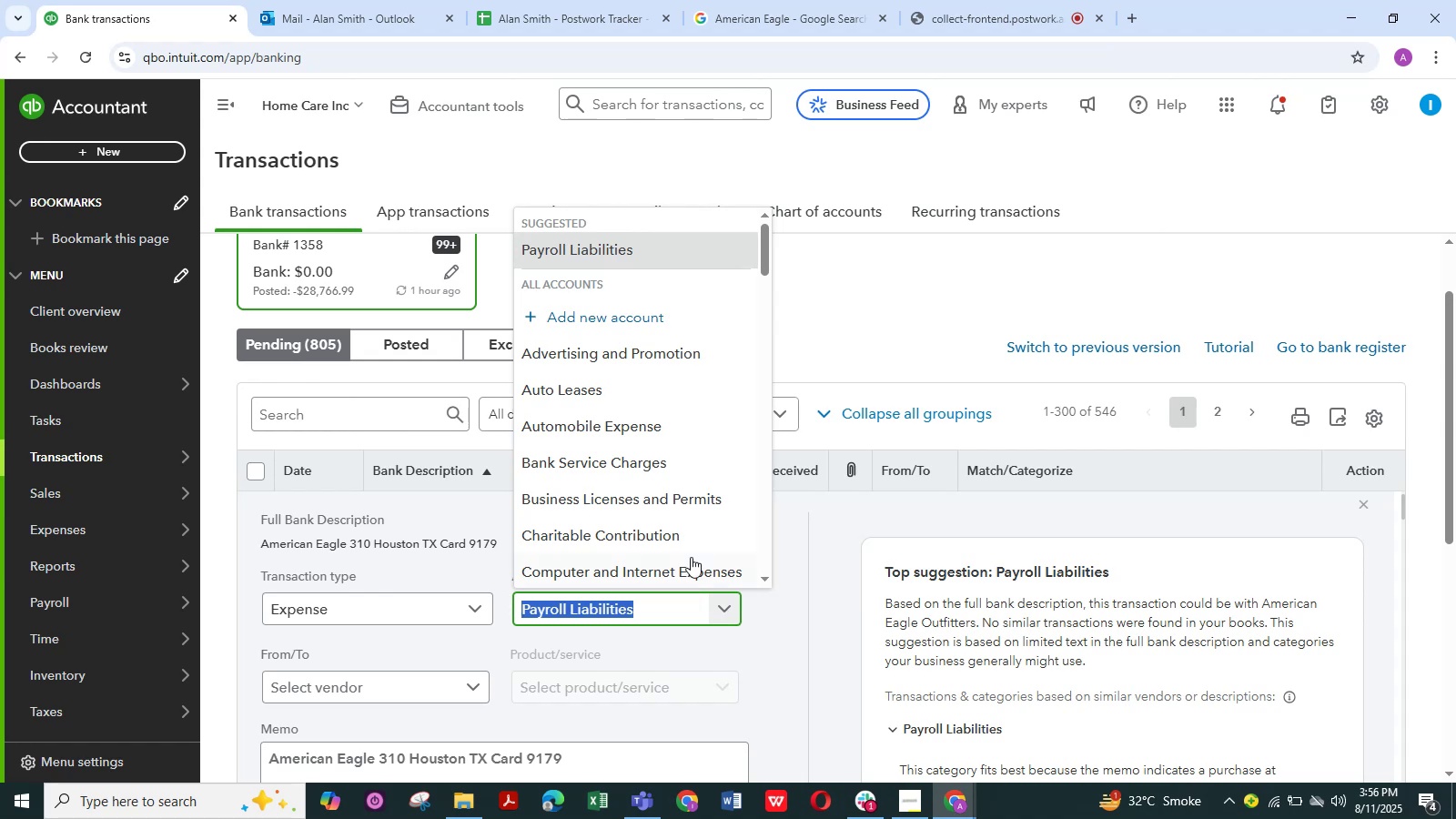 
scroll: coordinate [646, 450], scroll_direction: down, amount: 10.0
 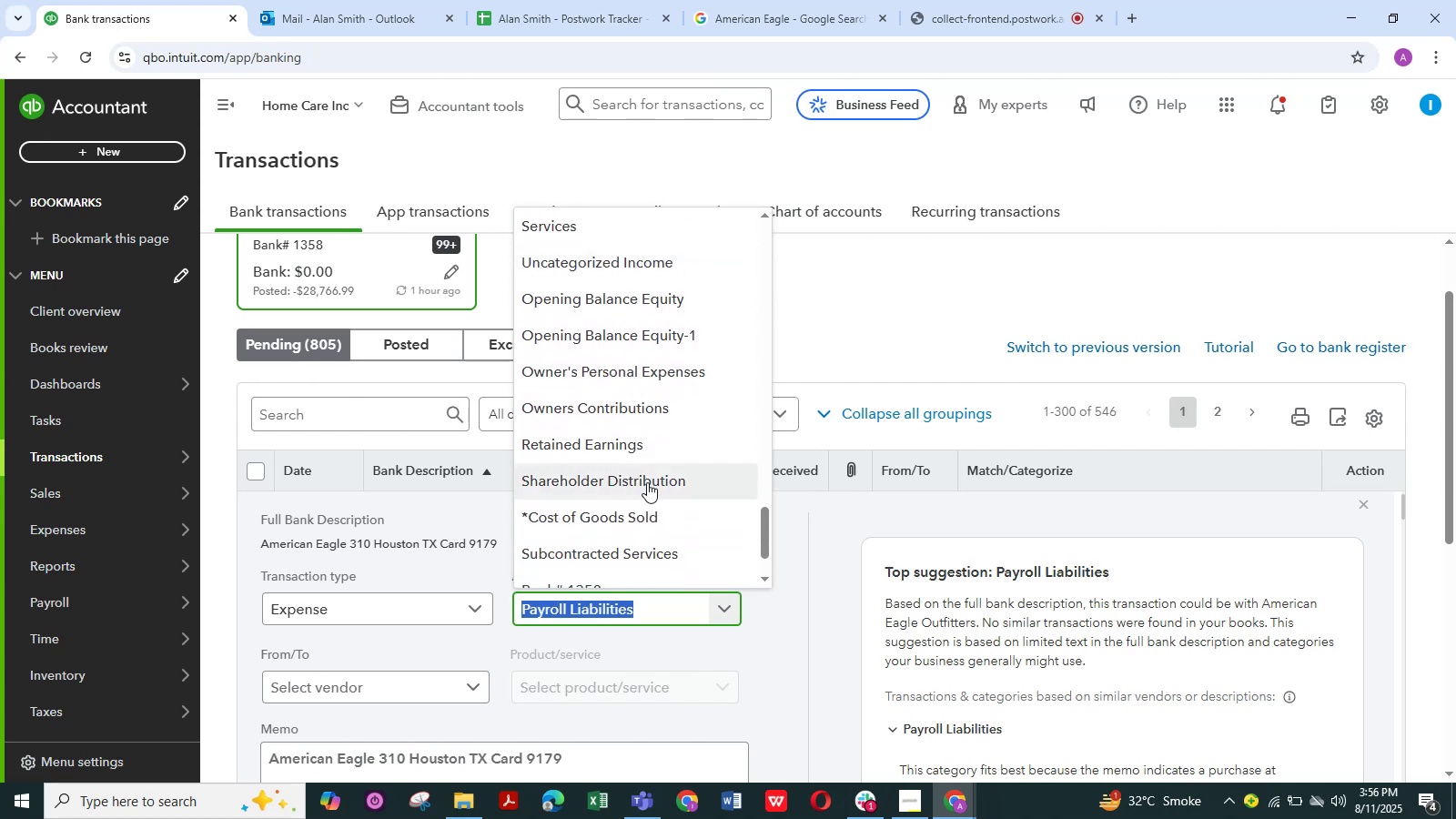 
left_click([647, 482])
 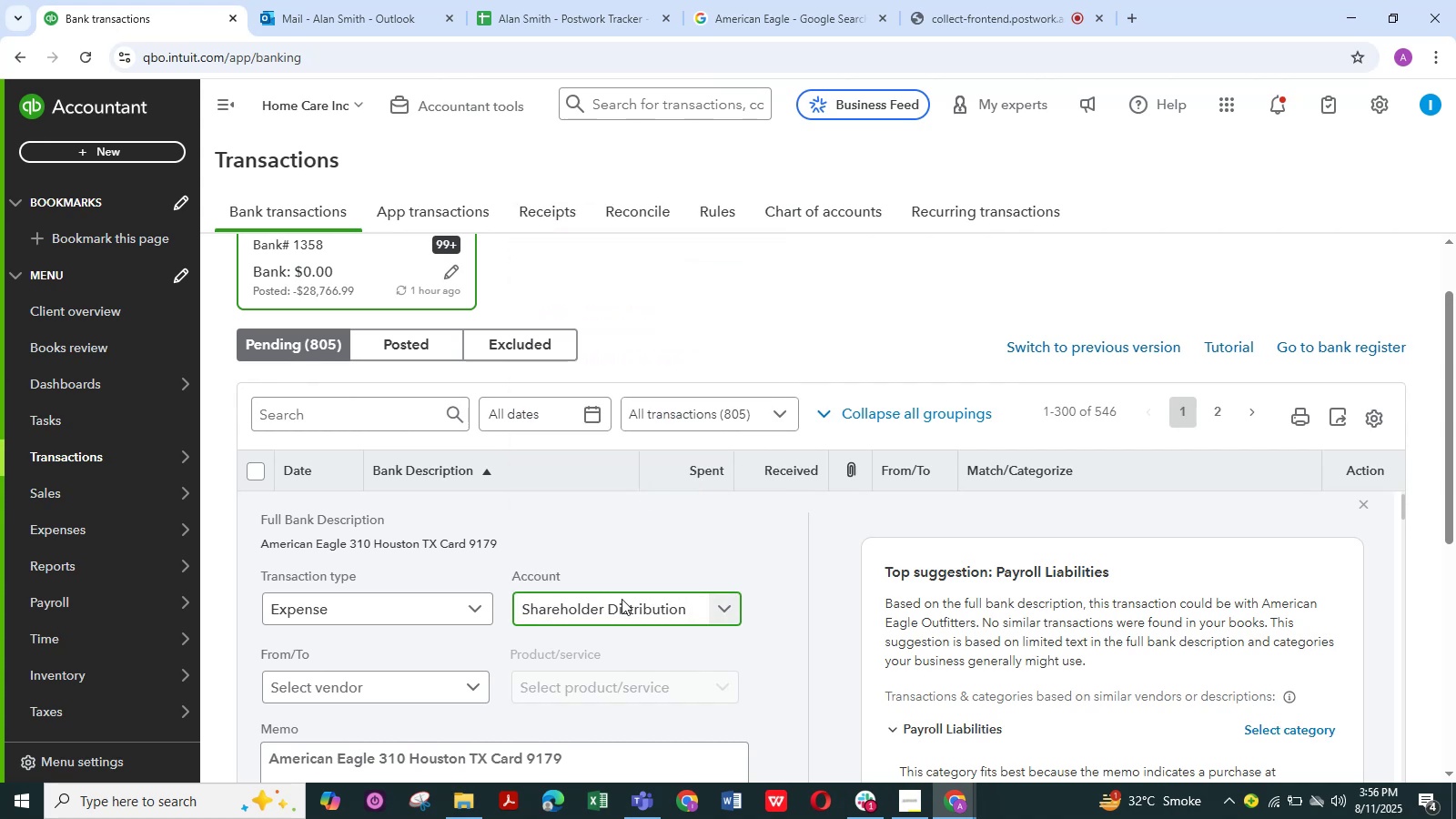 
scroll: coordinate [627, 615], scroll_direction: down, amount: 1.0
 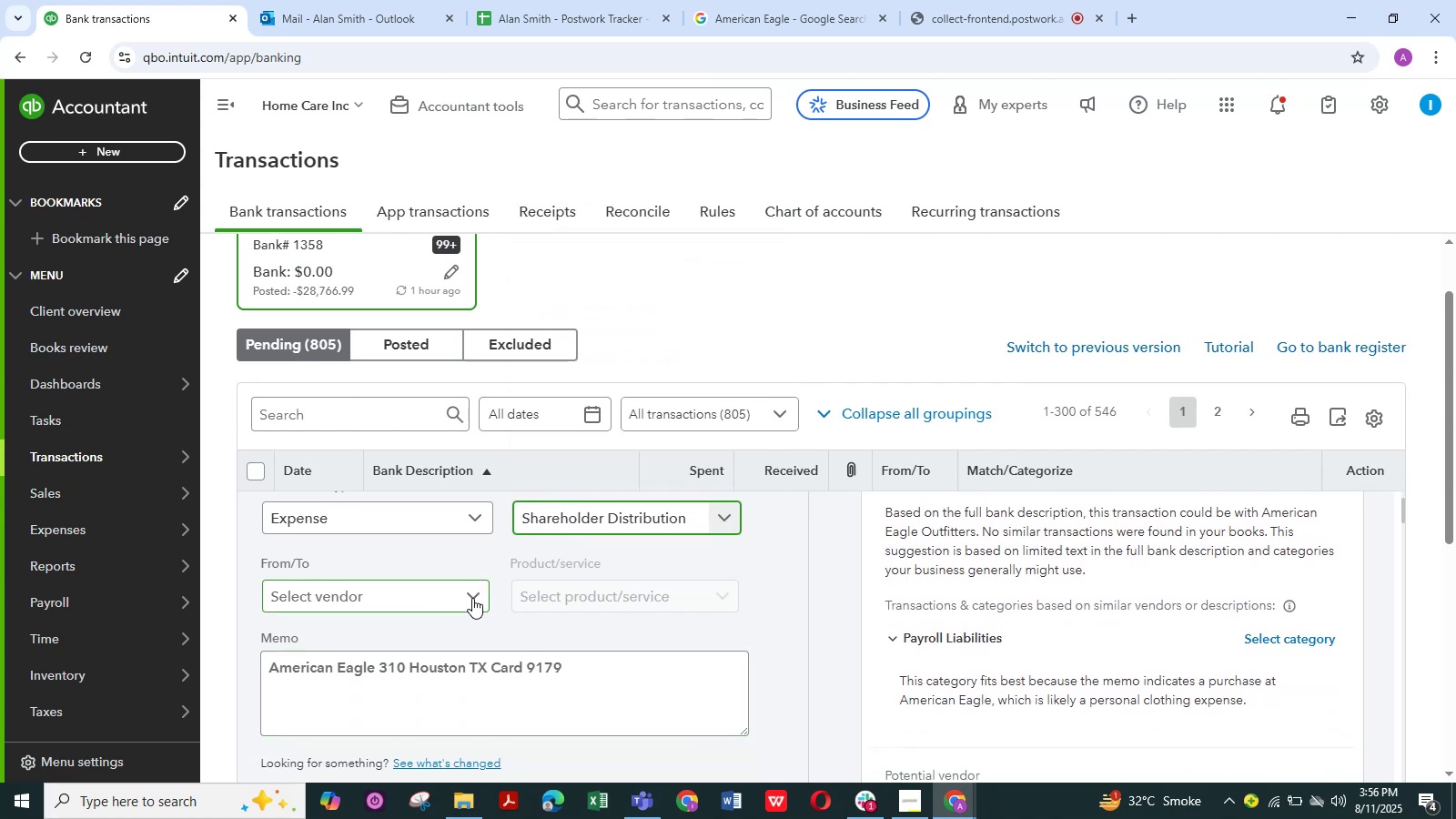 
left_click([477, 595])
 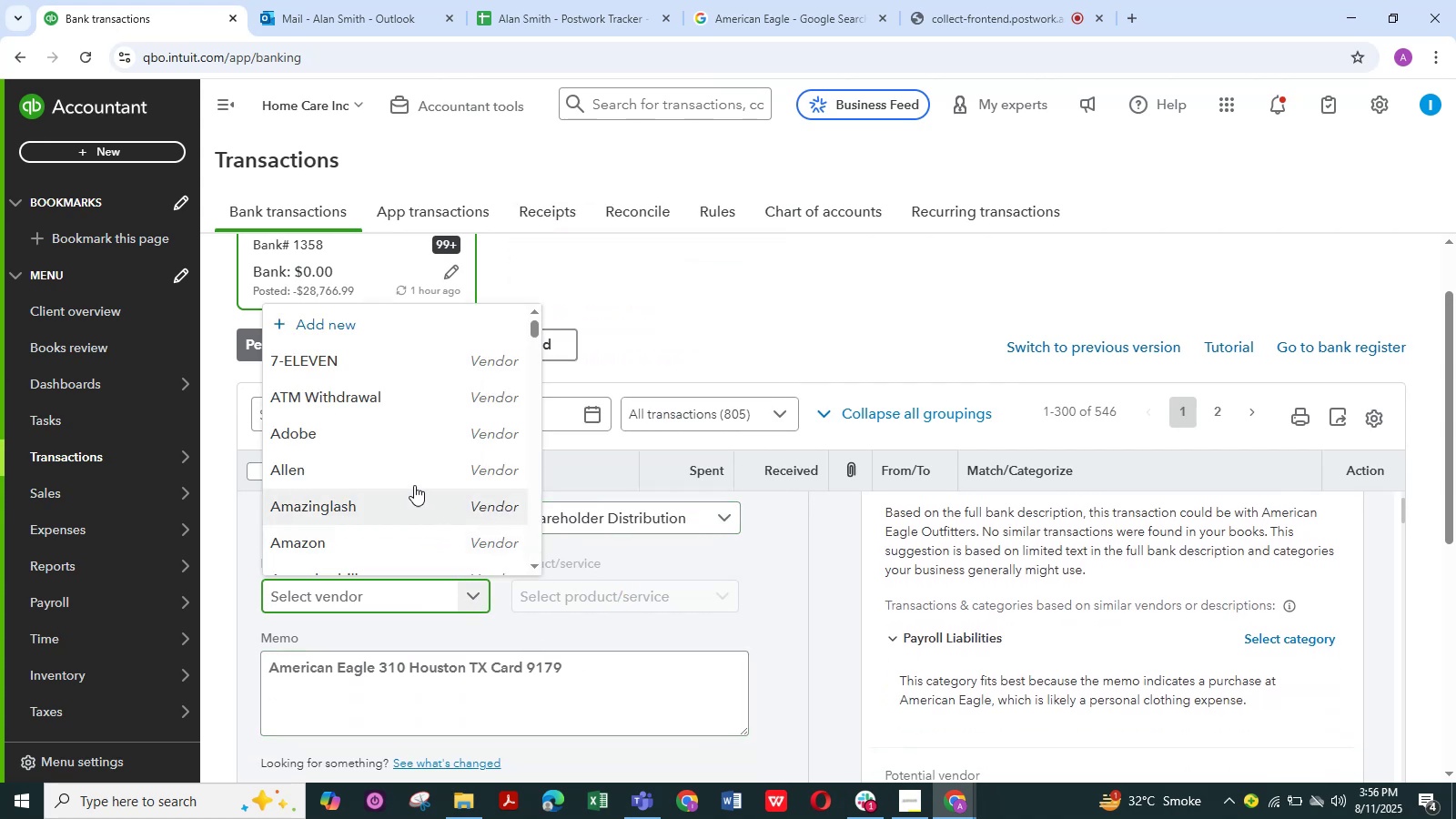 
scroll: coordinate [409, 460], scroll_direction: down, amount: 4.0
 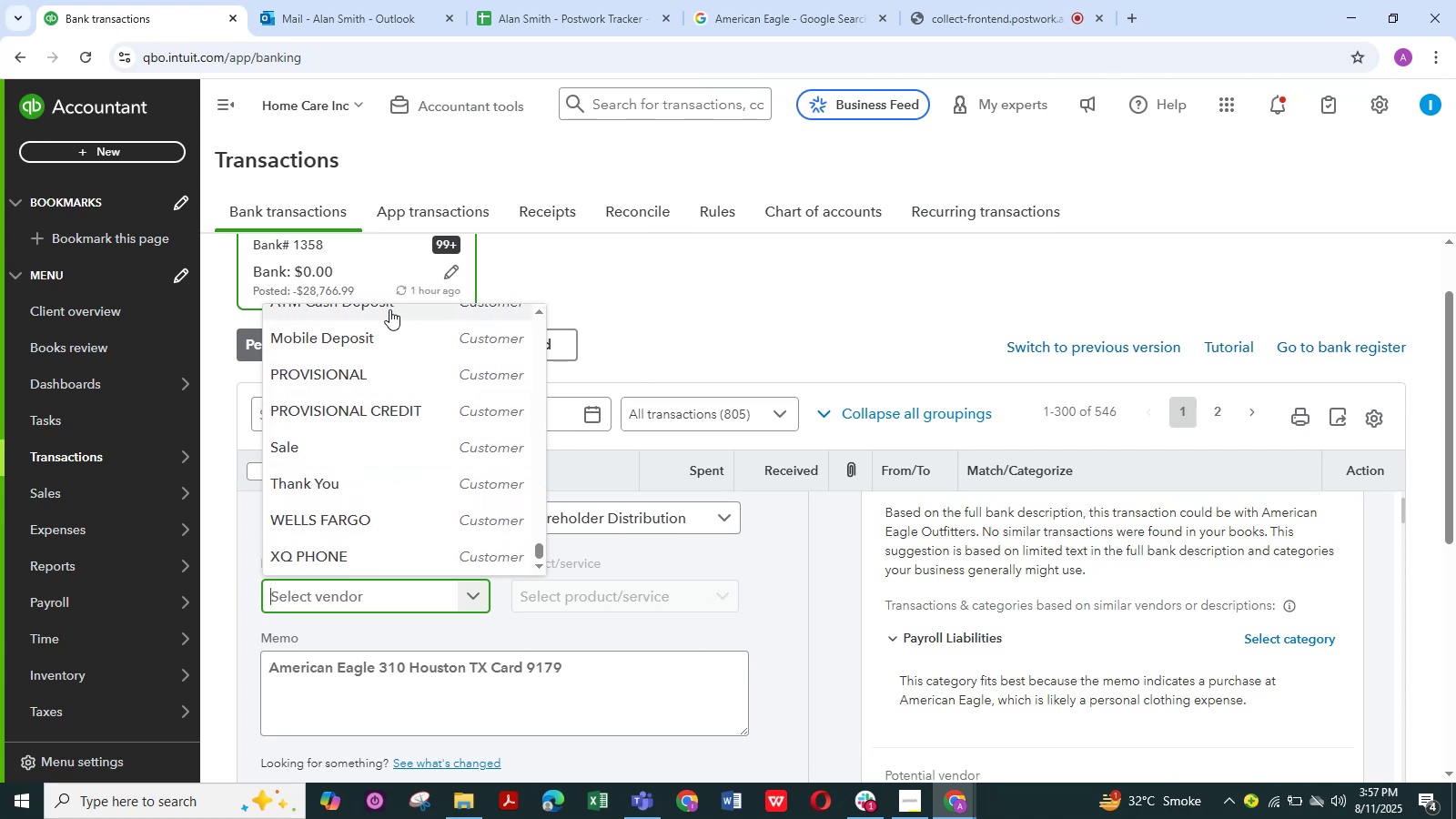 
scroll: coordinate [390, 389], scroll_direction: up, amount: 48.0
 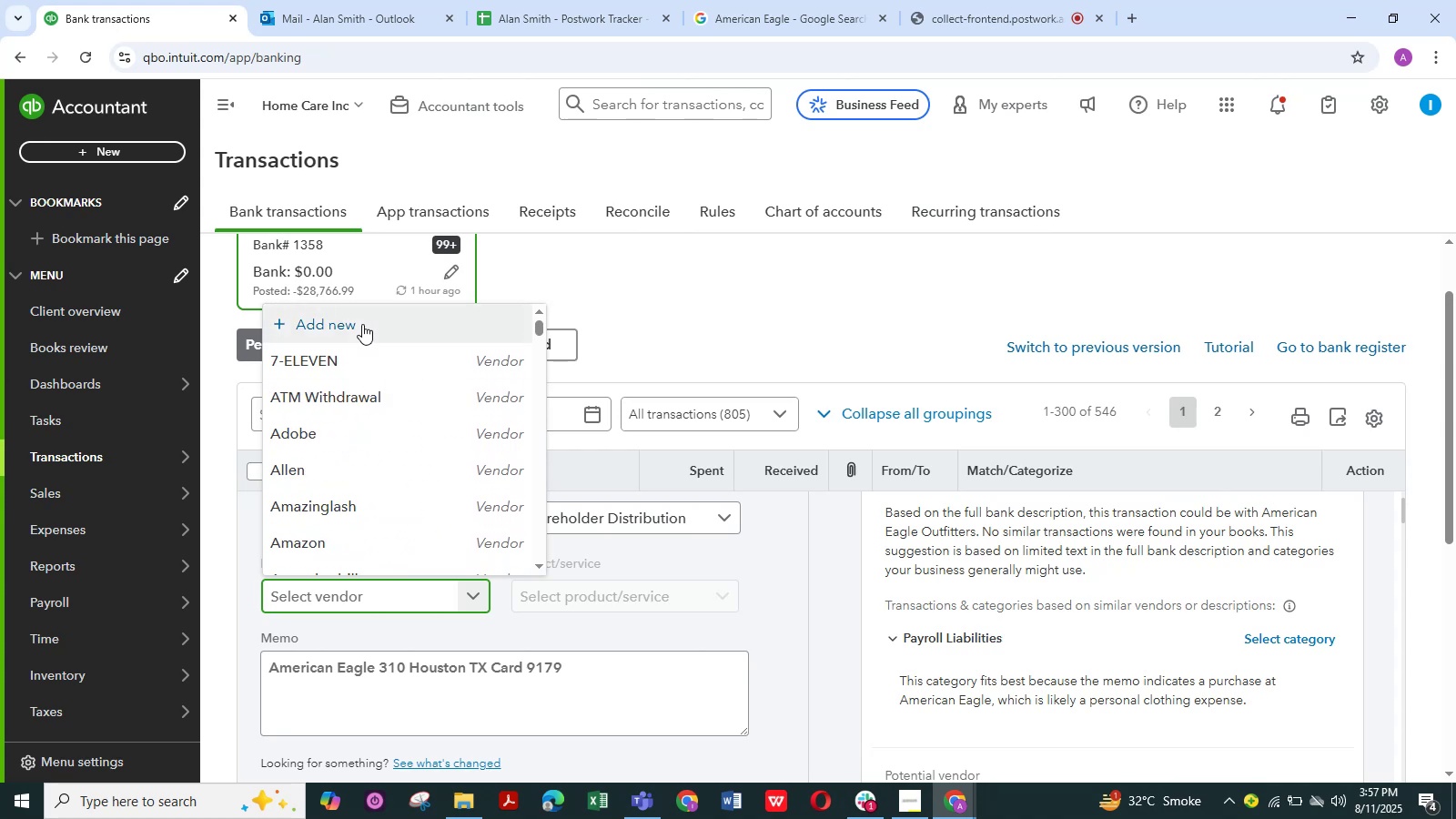 
left_click([359, 319])
 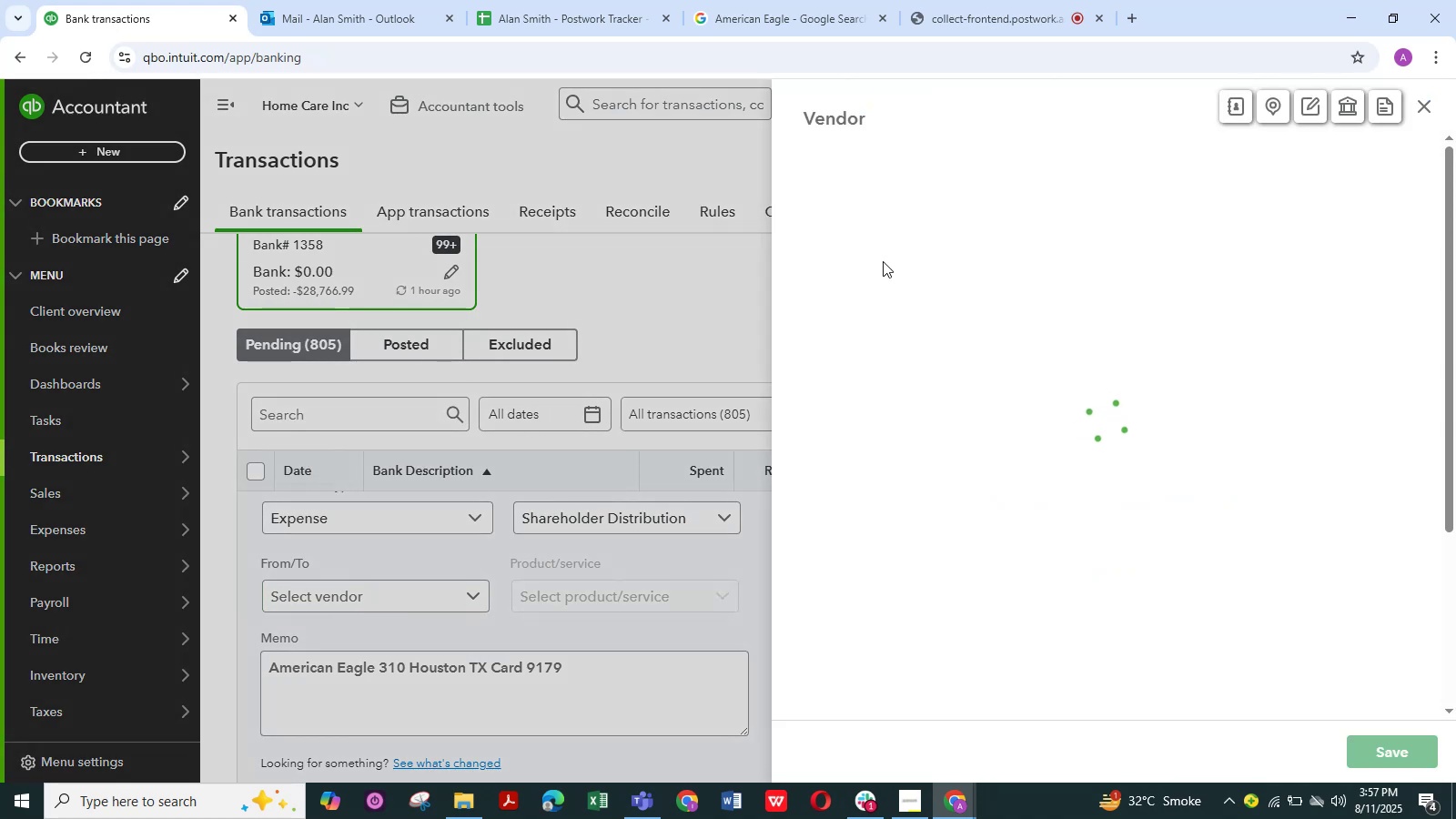 
mouse_move([1303, 330])
 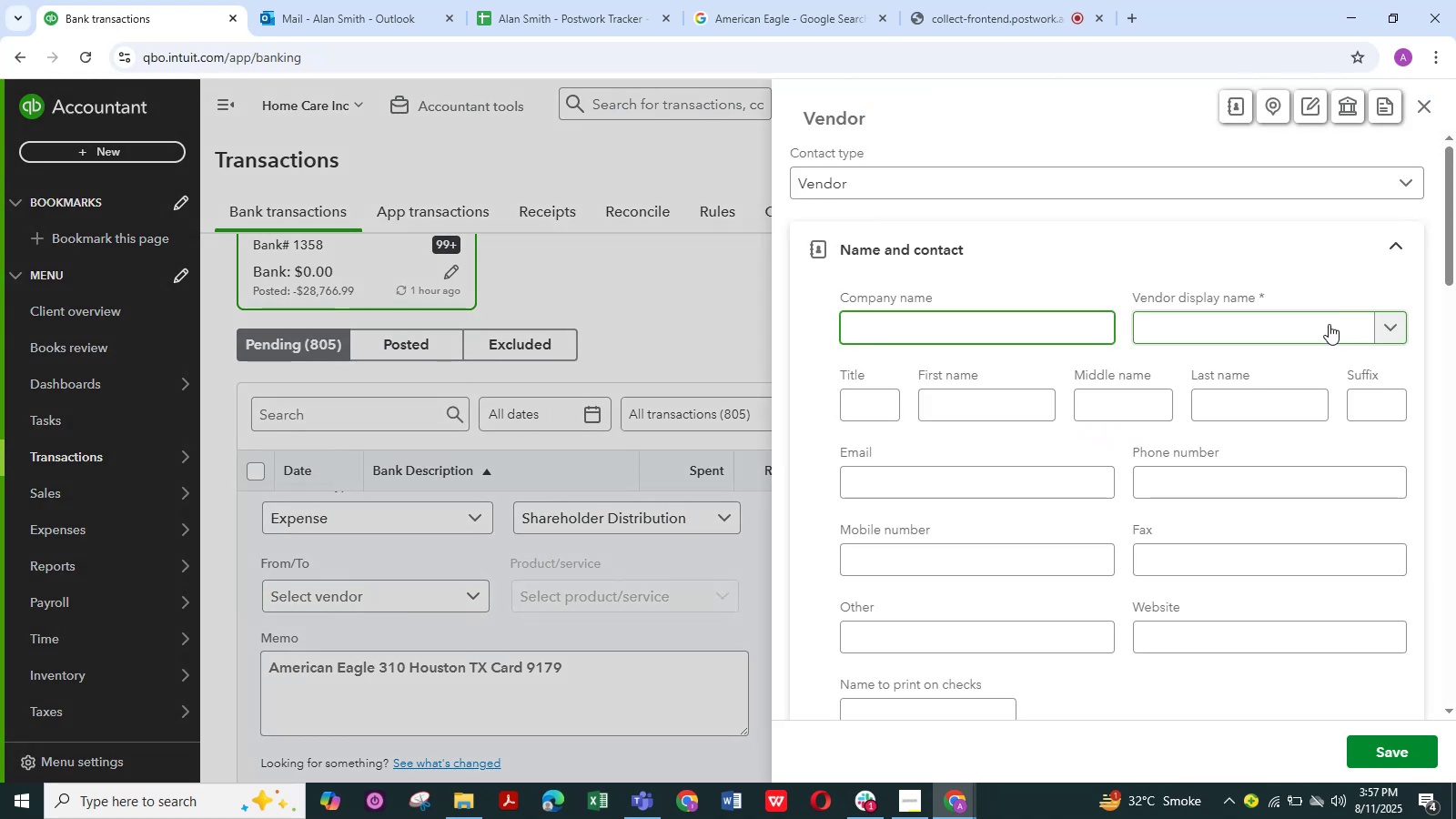 
left_click([1314, 324])
 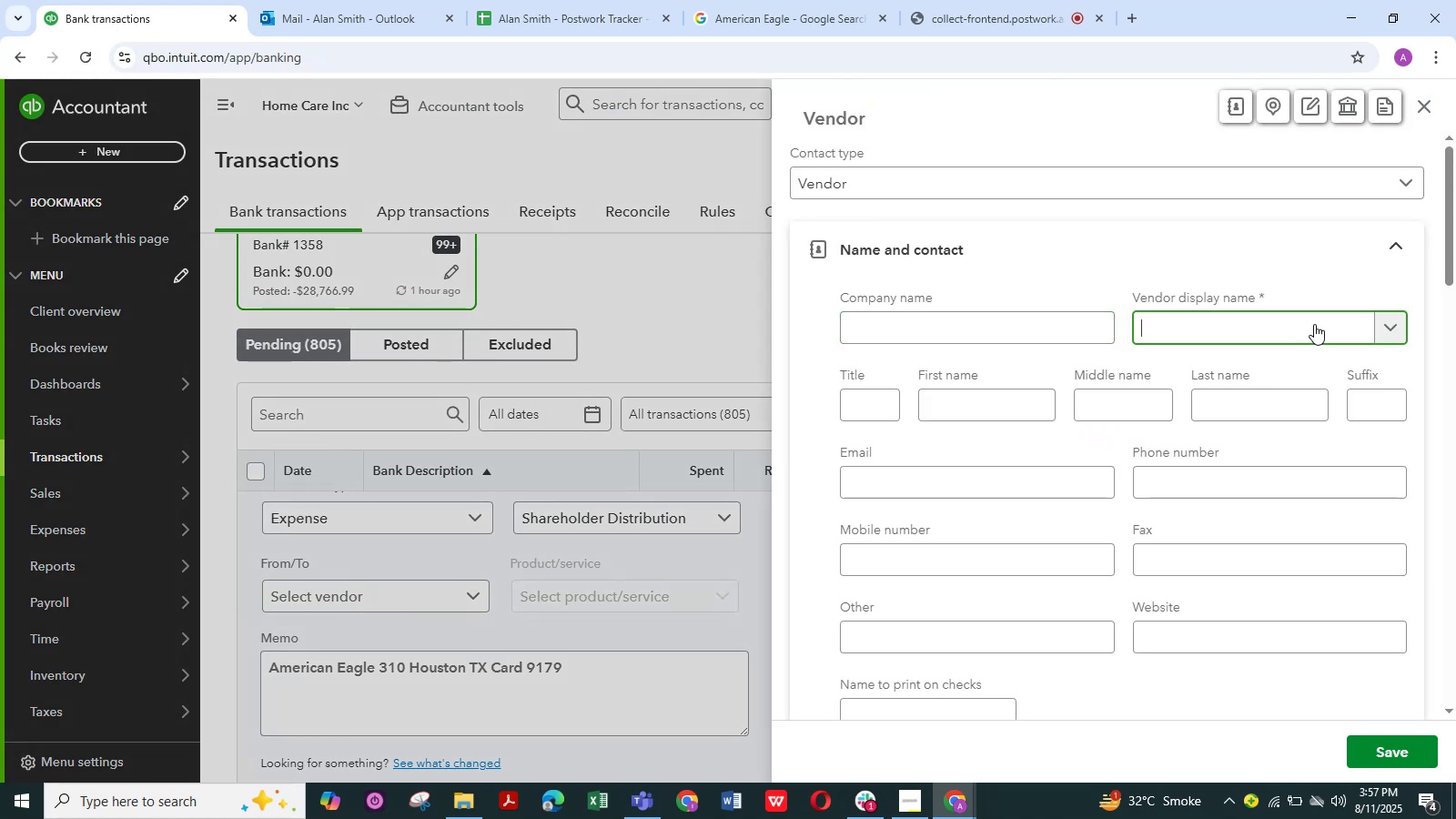 
key(Control+V)
 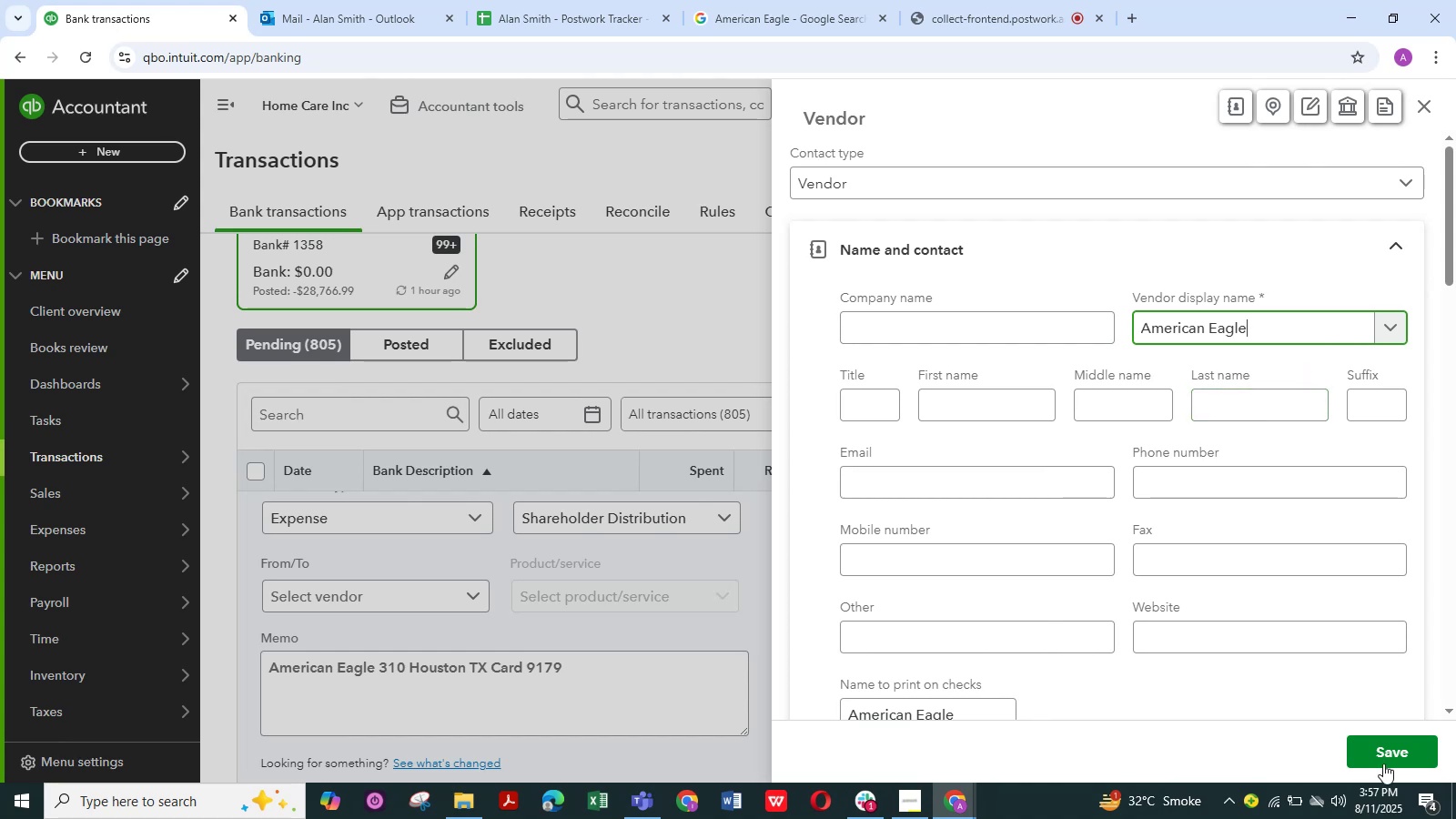 
wait(5.16)
 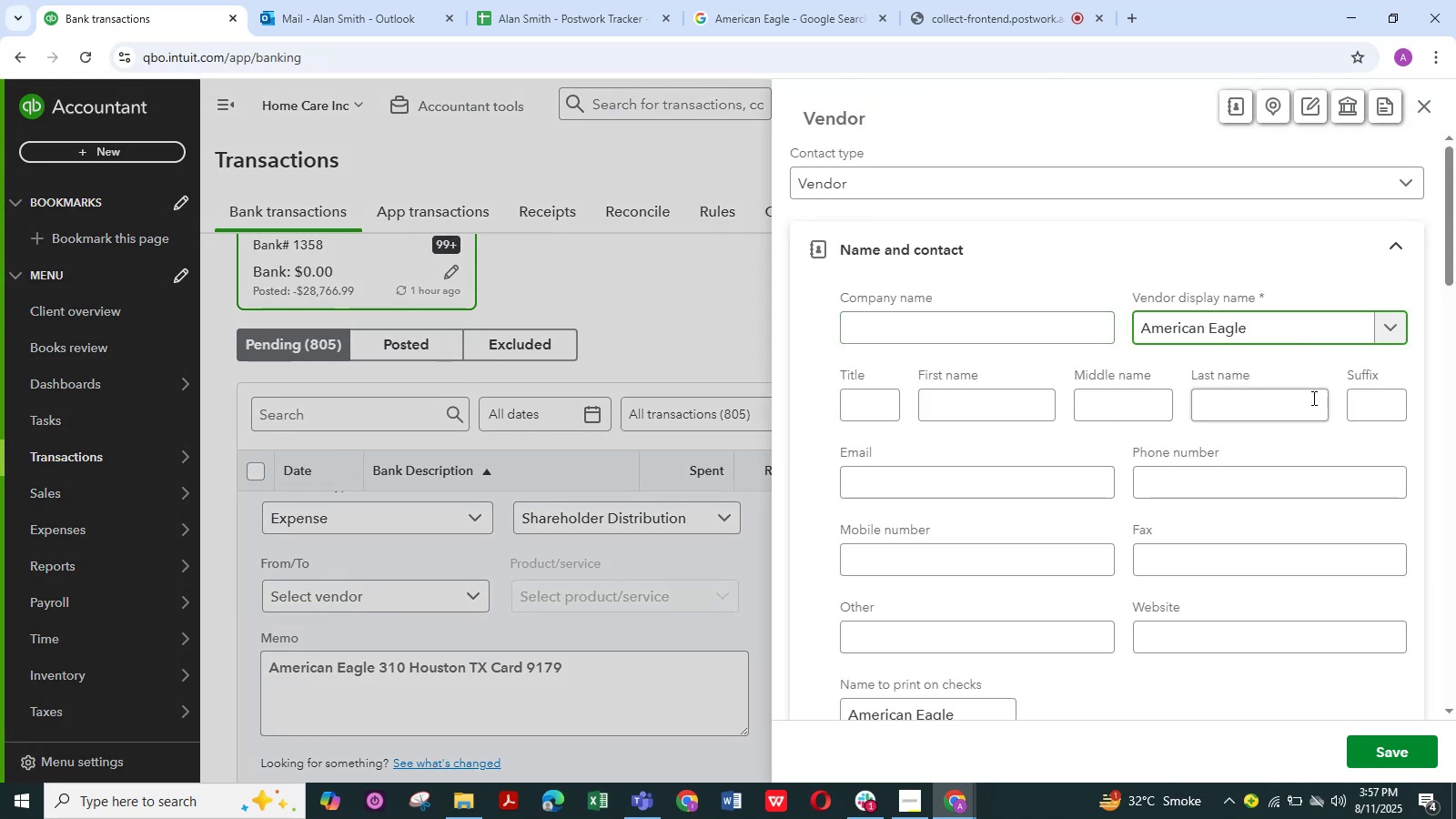 
left_click([1387, 744])
 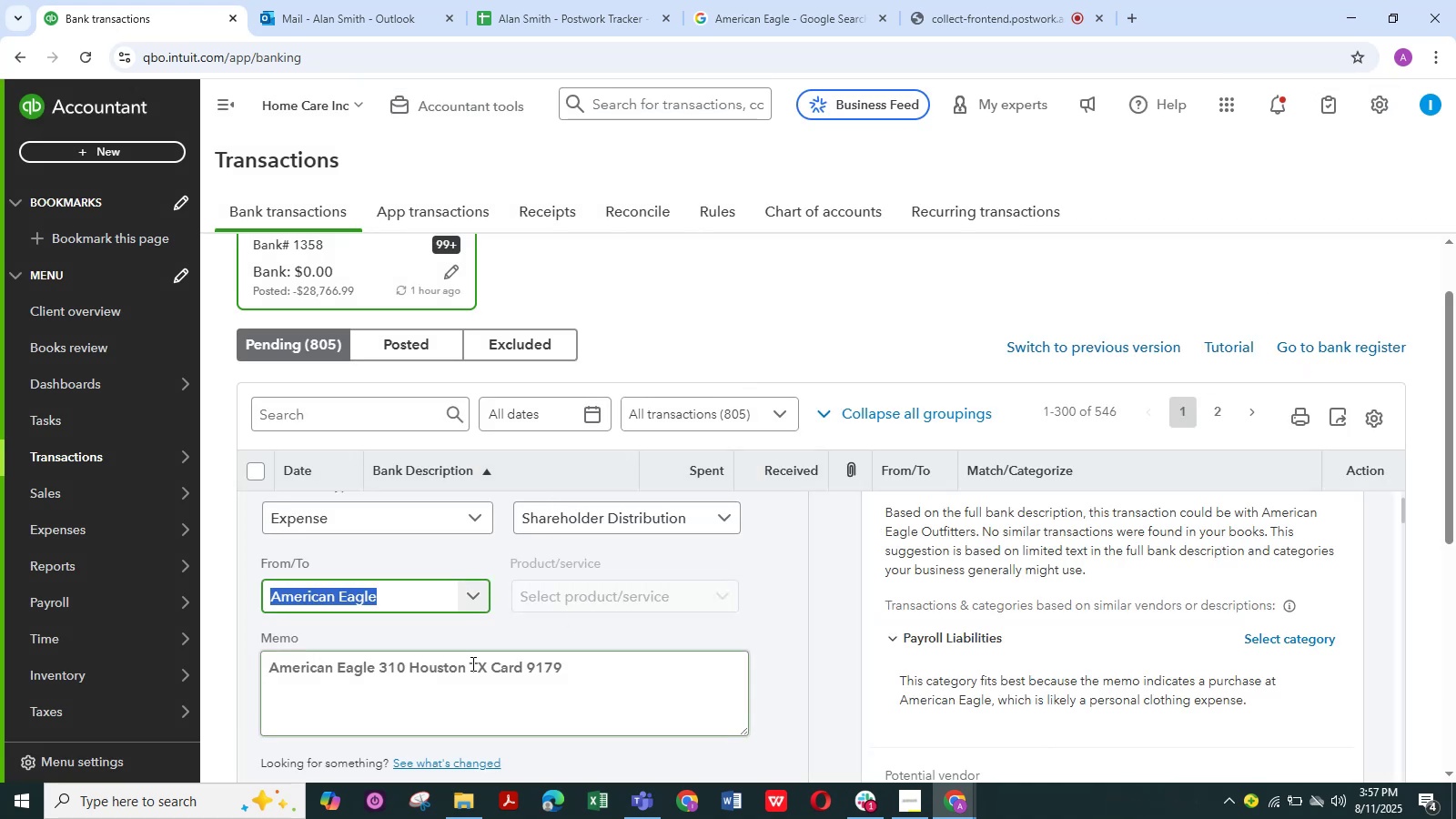 
scroll: coordinate [478, 619], scroll_direction: down, amount: 3.0
 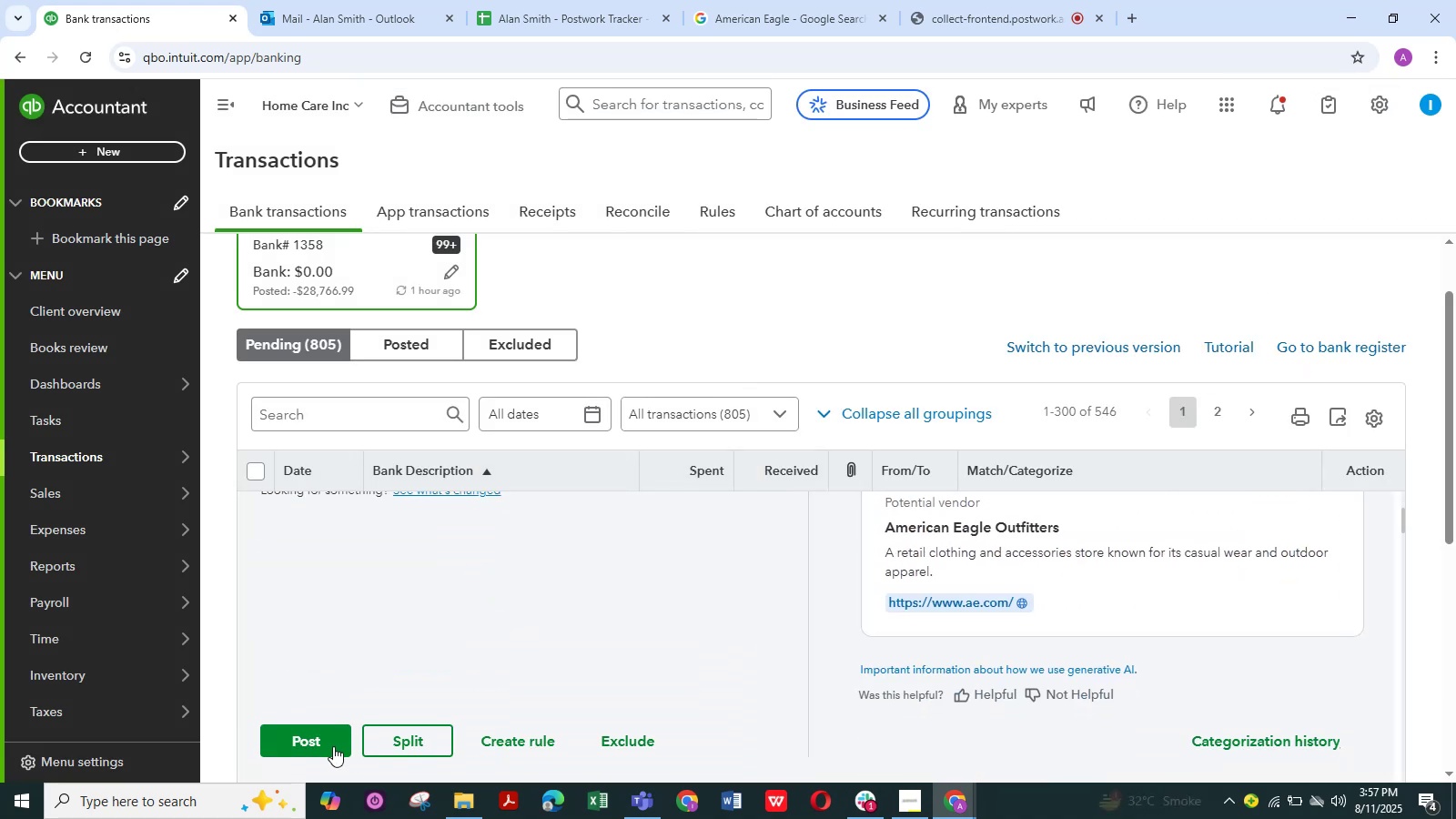 
left_click([323, 739])
 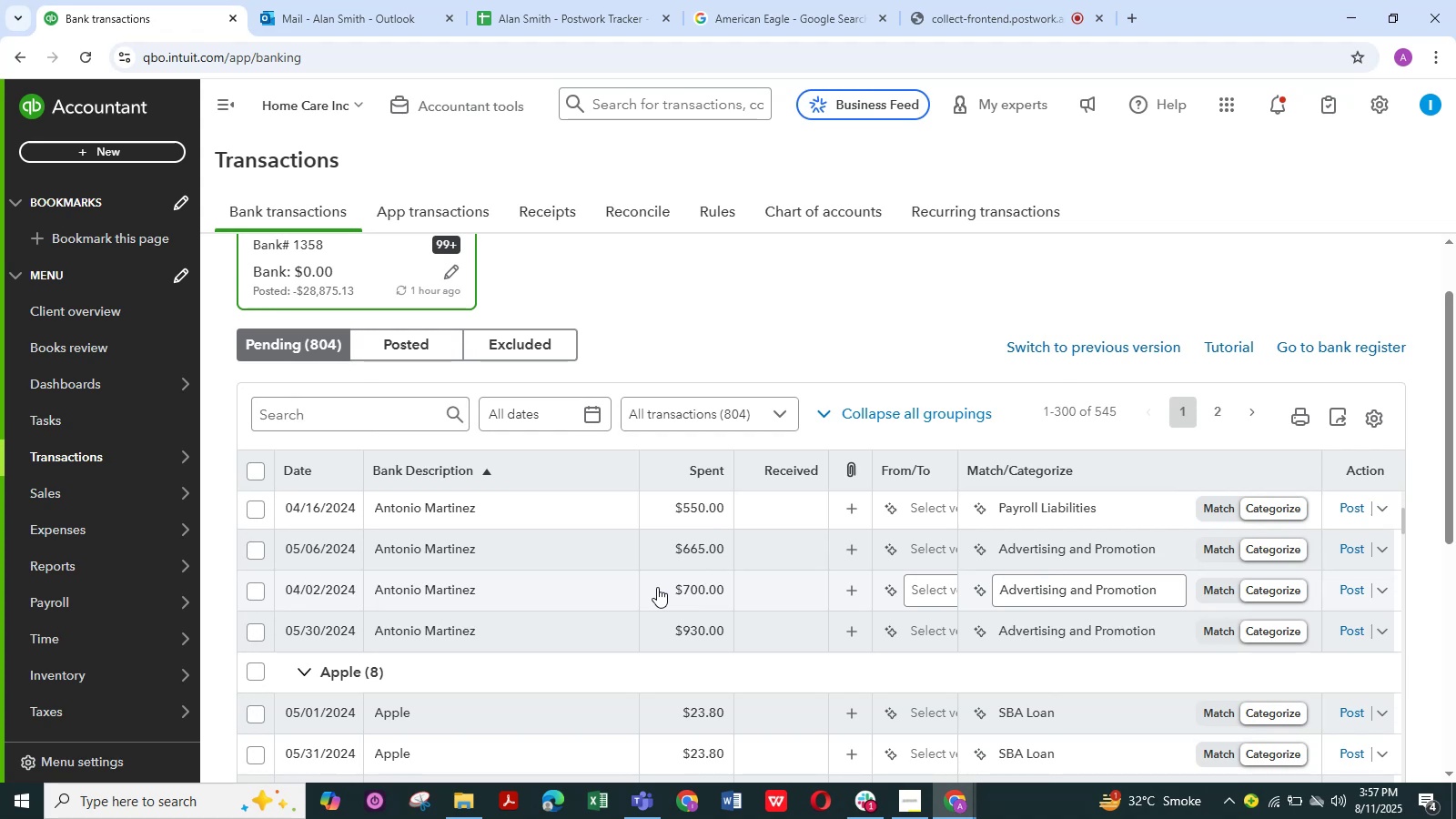 
wait(25.86)
 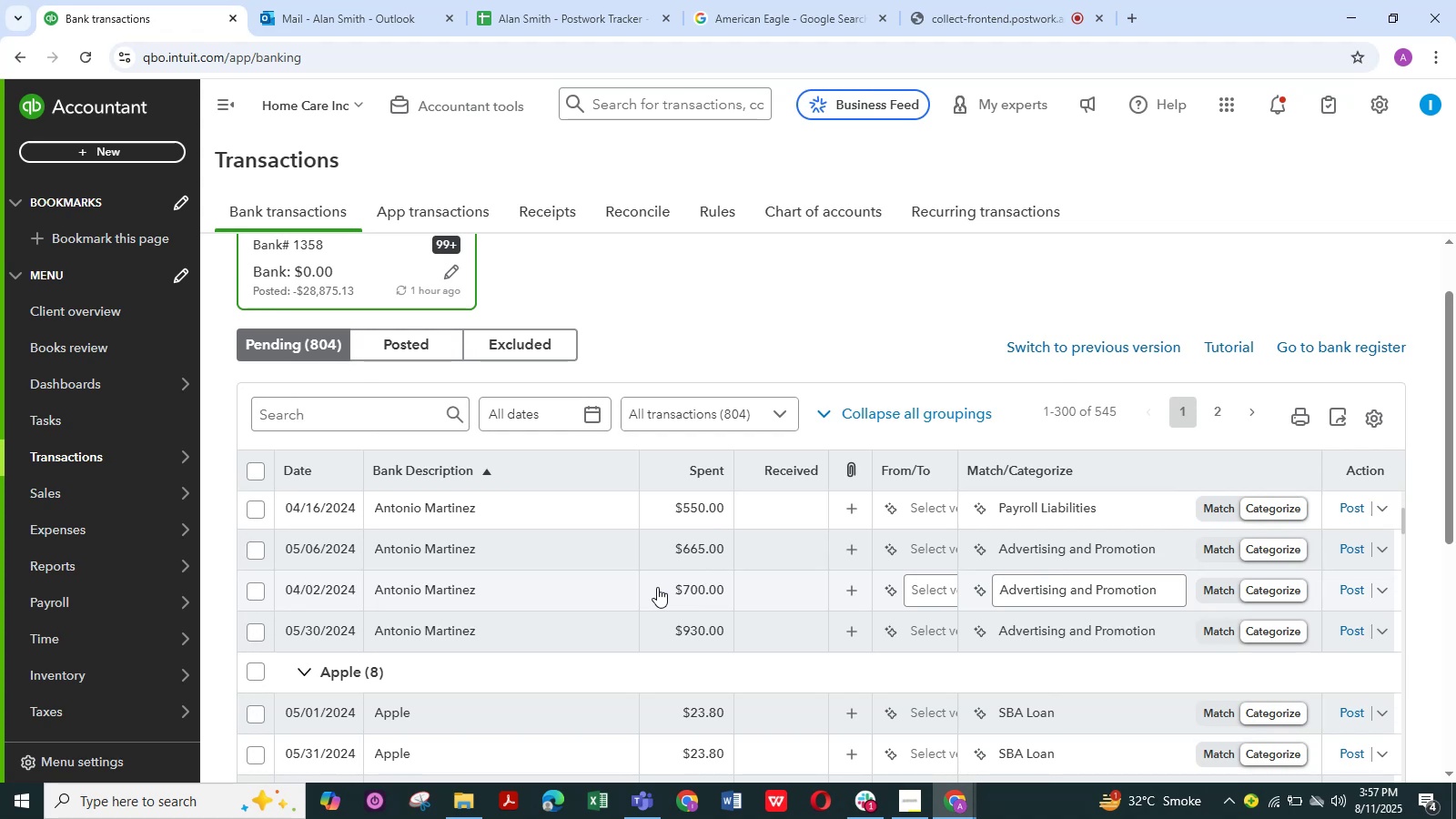 
scroll: coordinate [496, 531], scroll_direction: up, amount: 5.0
 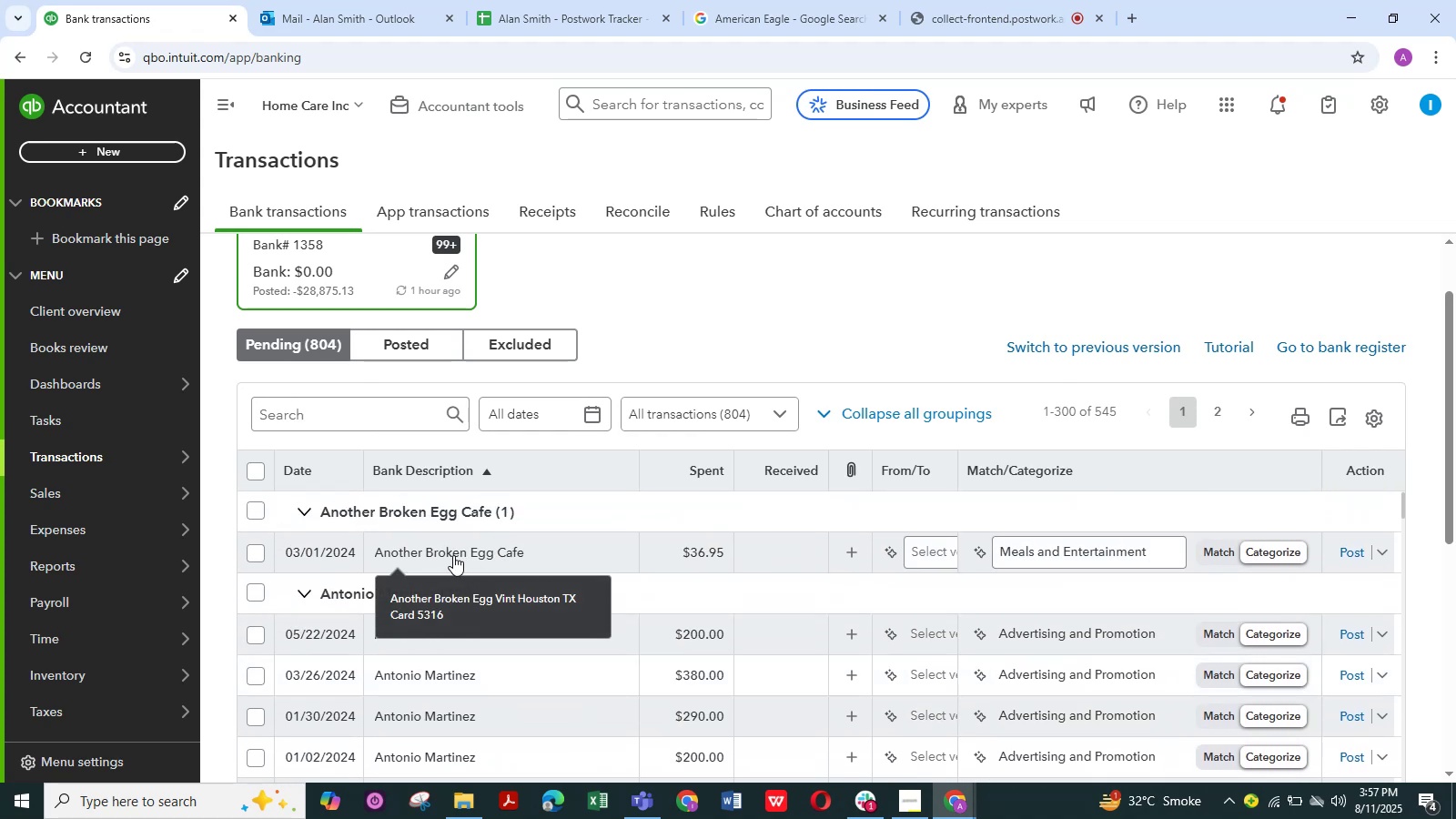 
left_click([453, 555])
 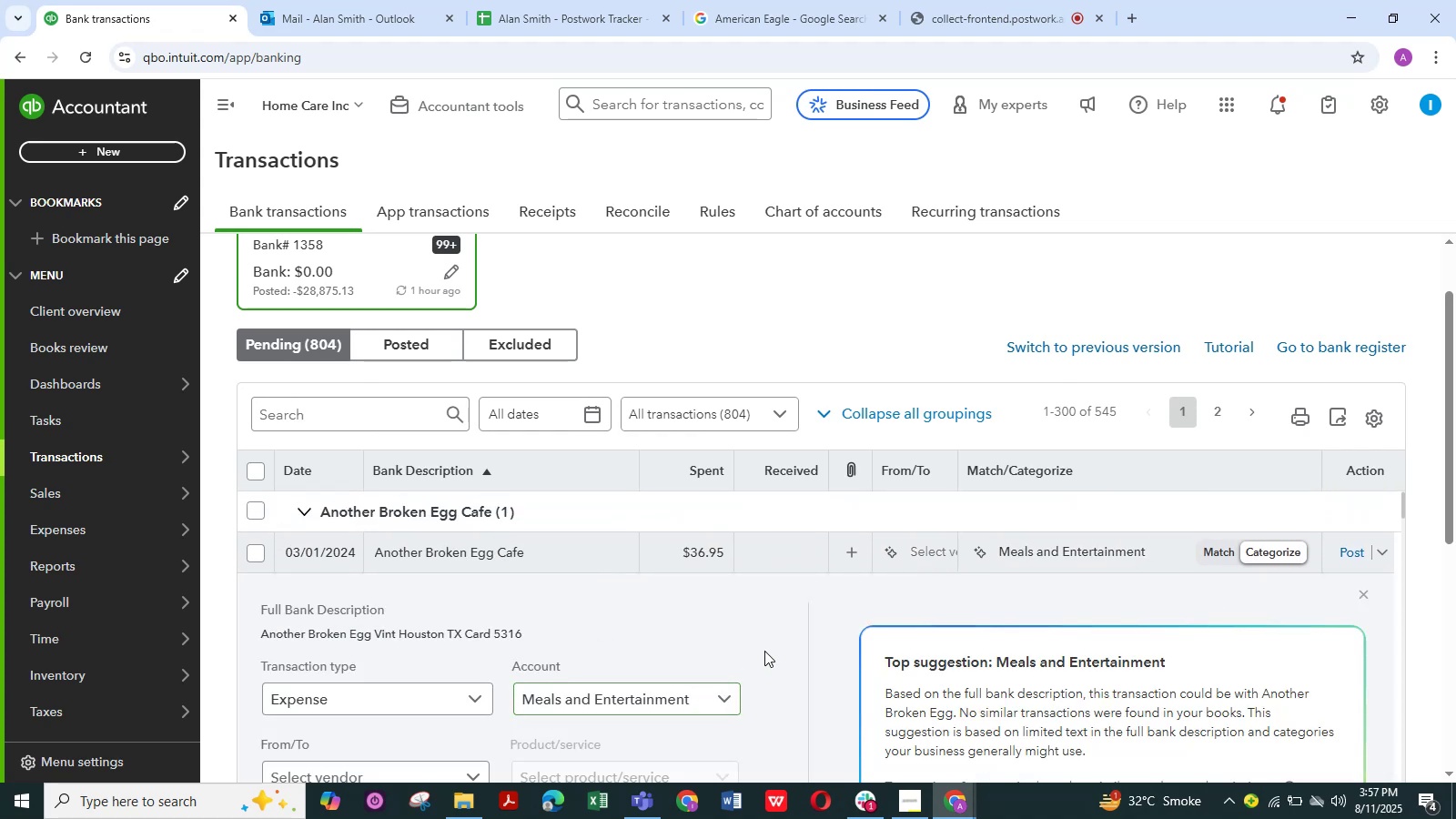 
scroll: coordinate [394, 703], scroll_direction: down, amount: 2.0
 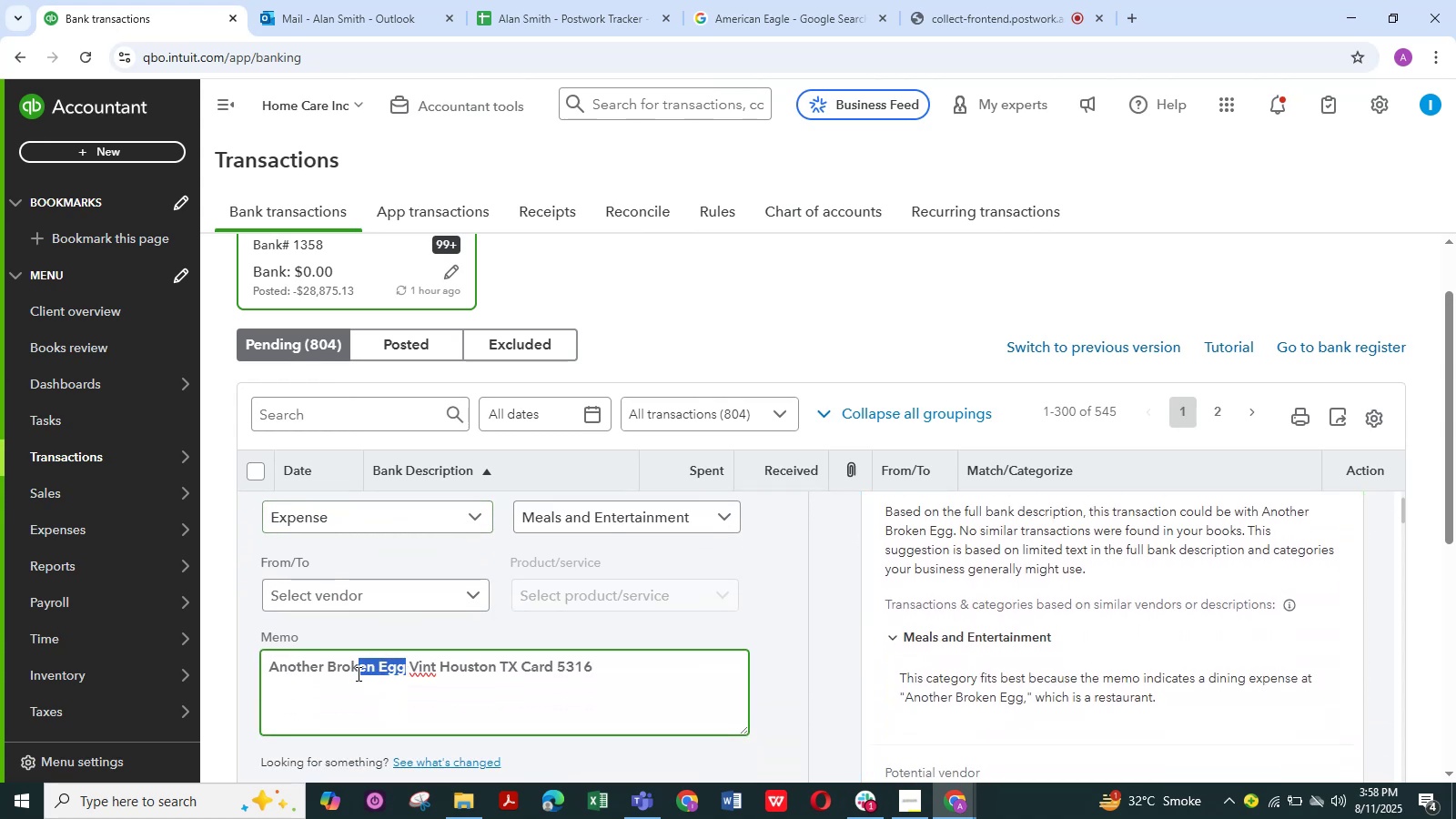 
wait(7.06)
 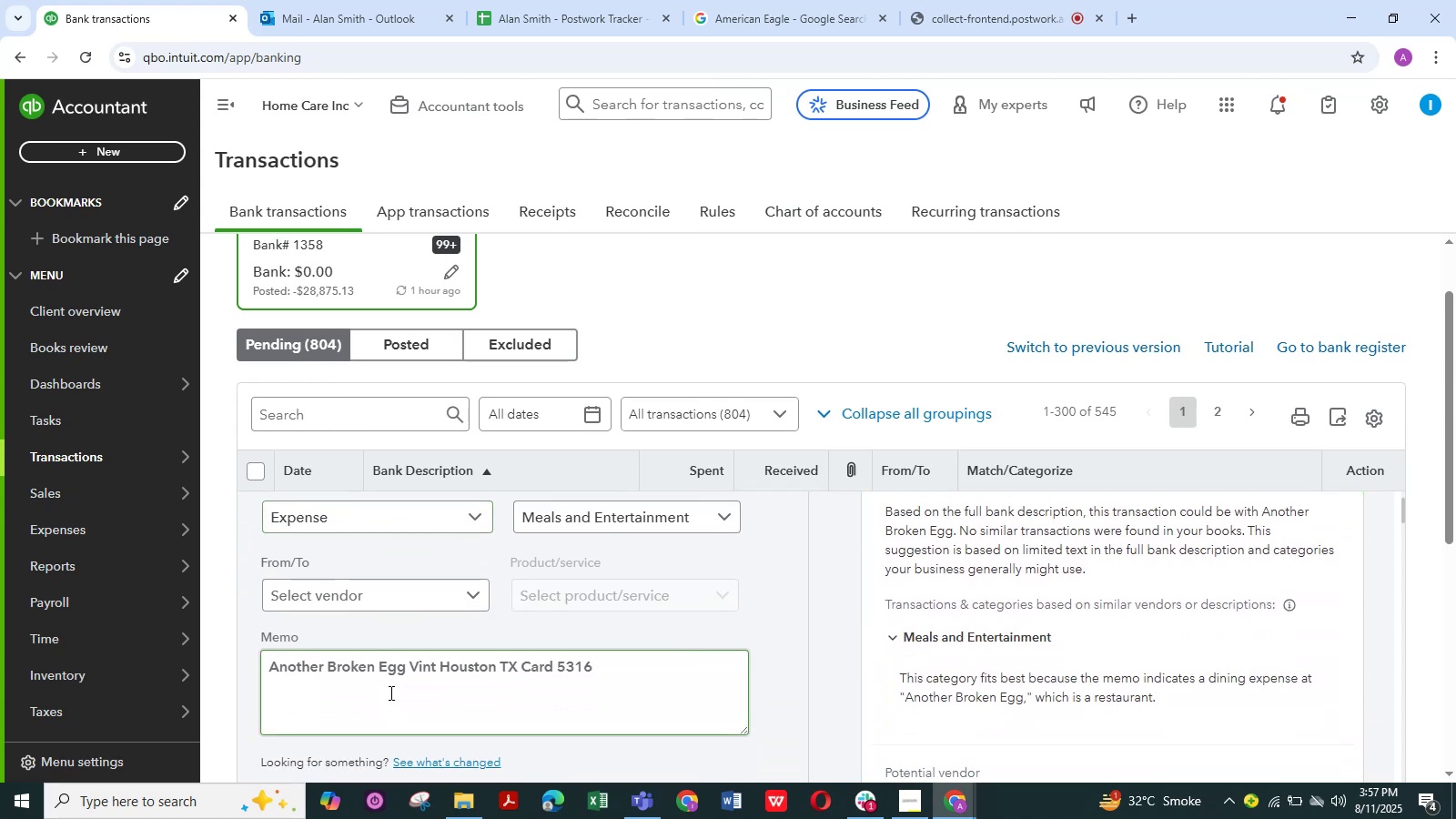 
key(Control+C)
 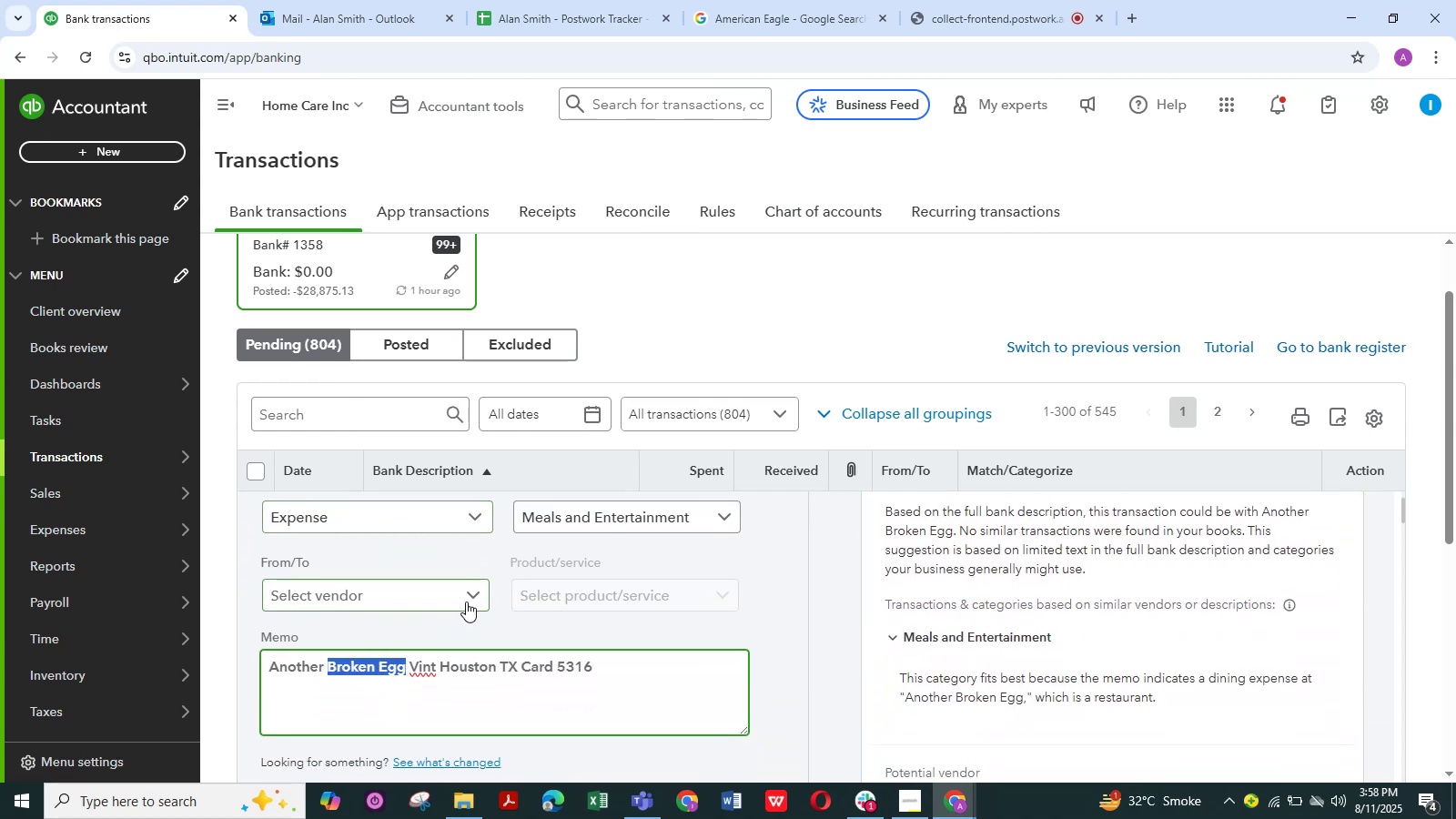 
left_click([470, 596])
 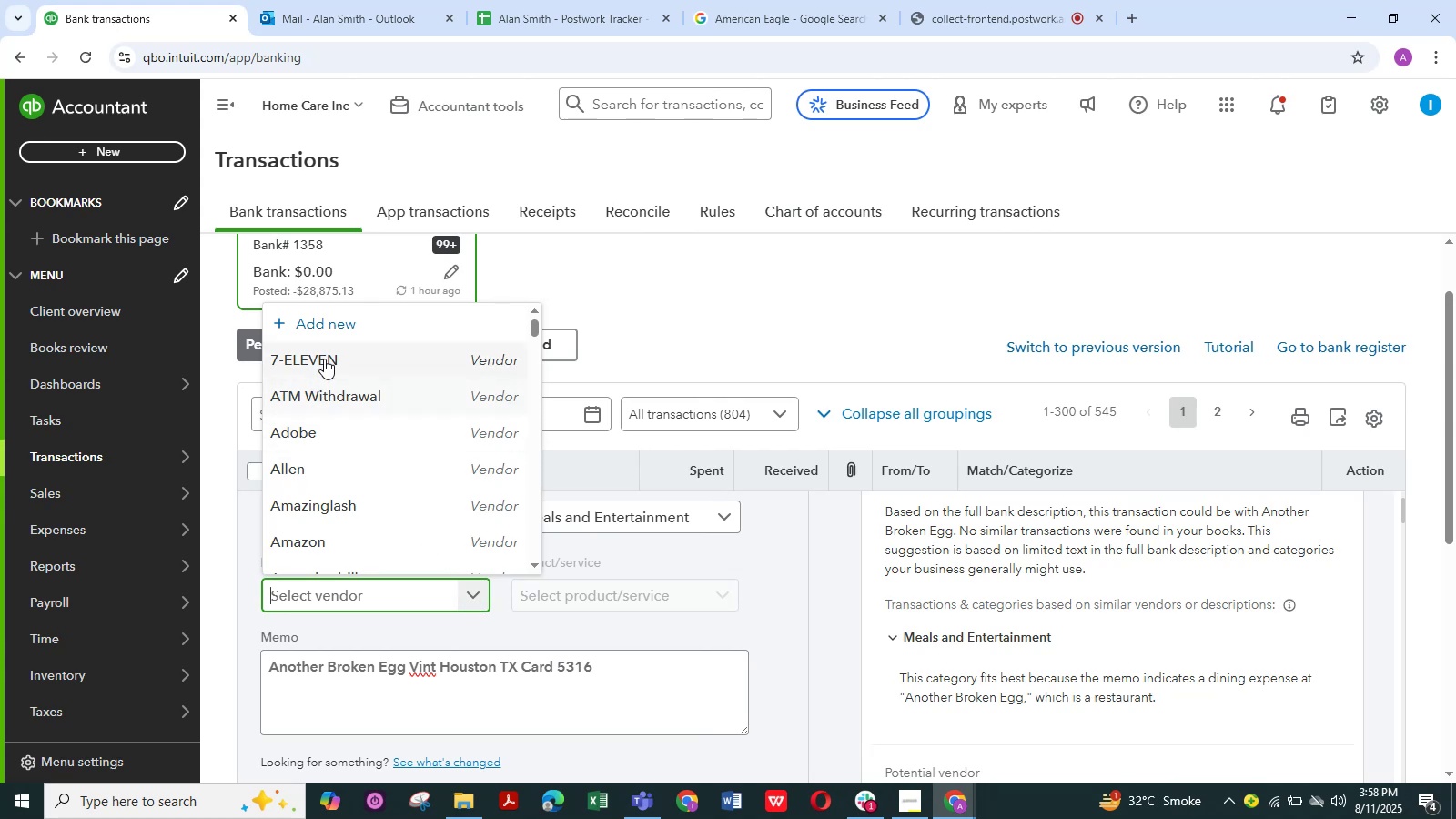 
left_click([323, 331])
 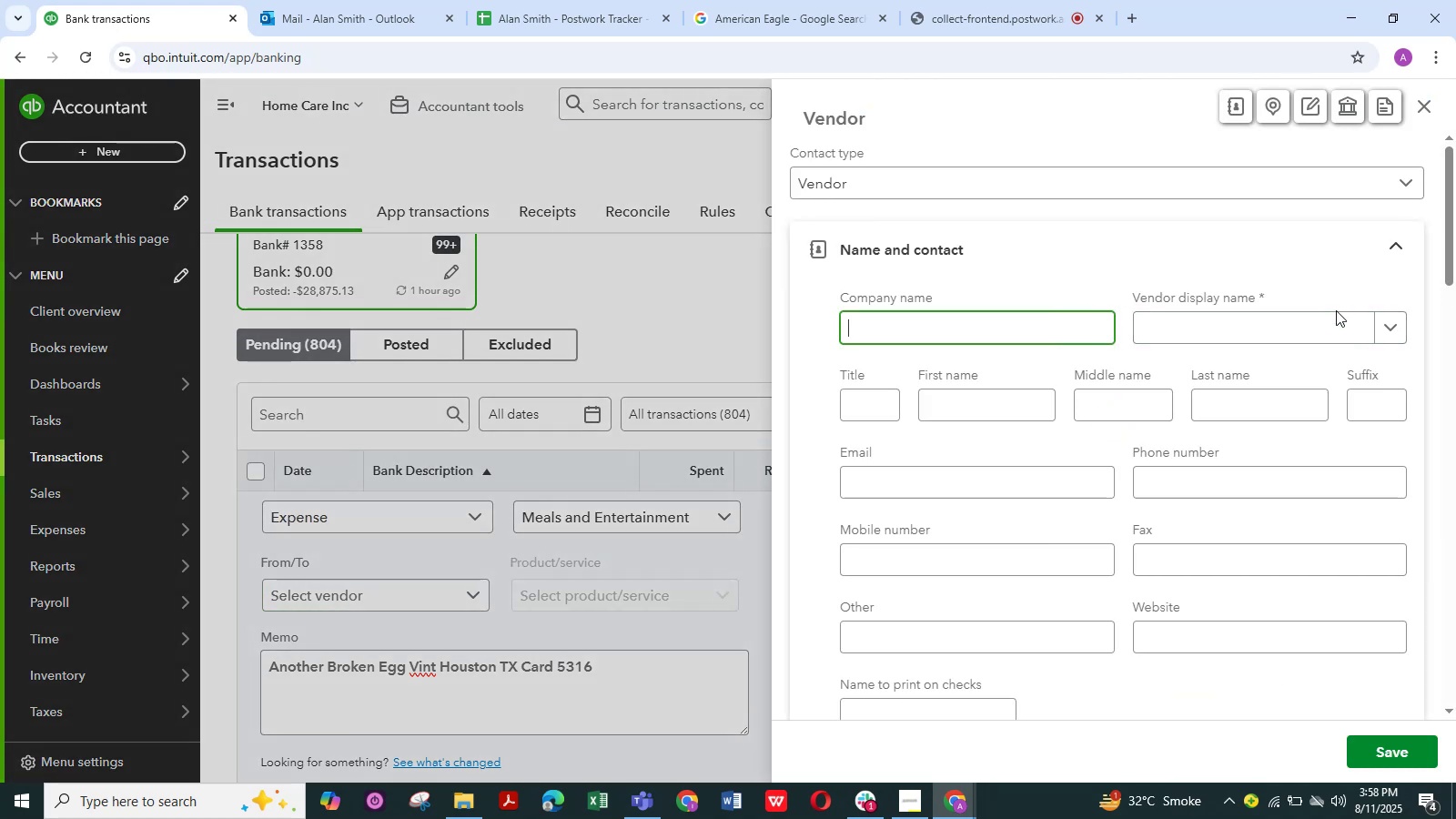 
left_click([1262, 321])
 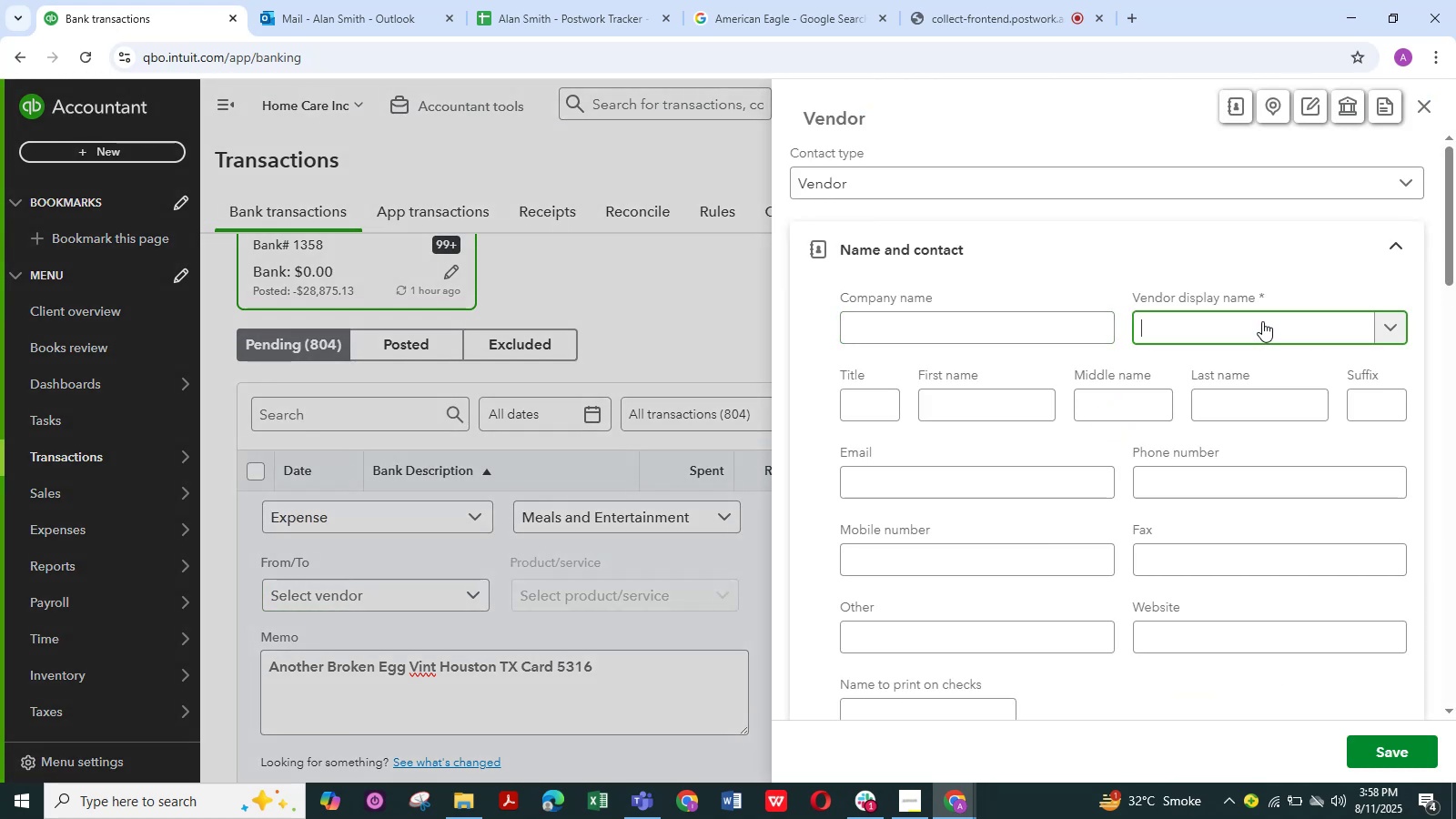 
key(Control+V)
 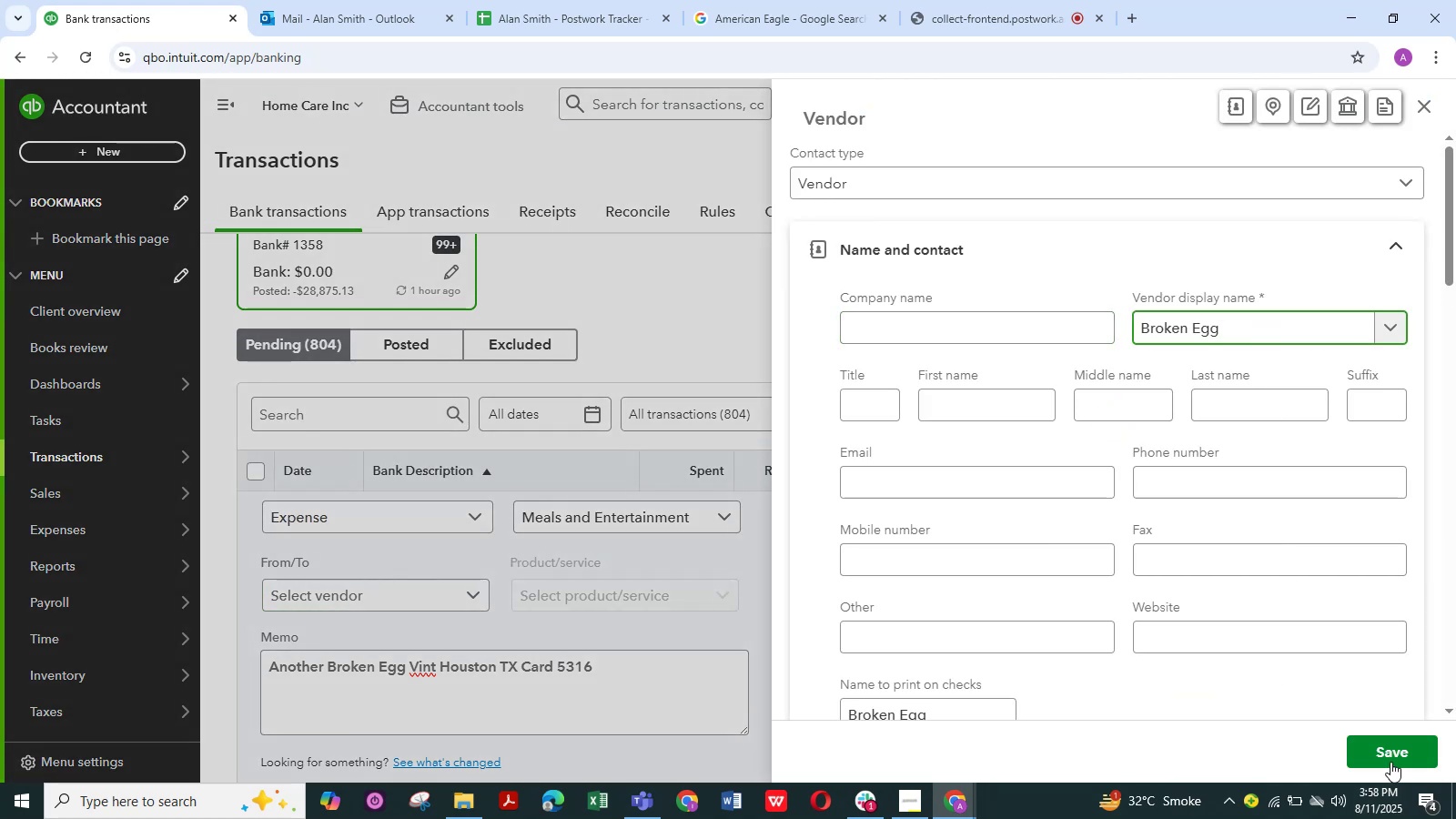 
left_click([1390, 742])
 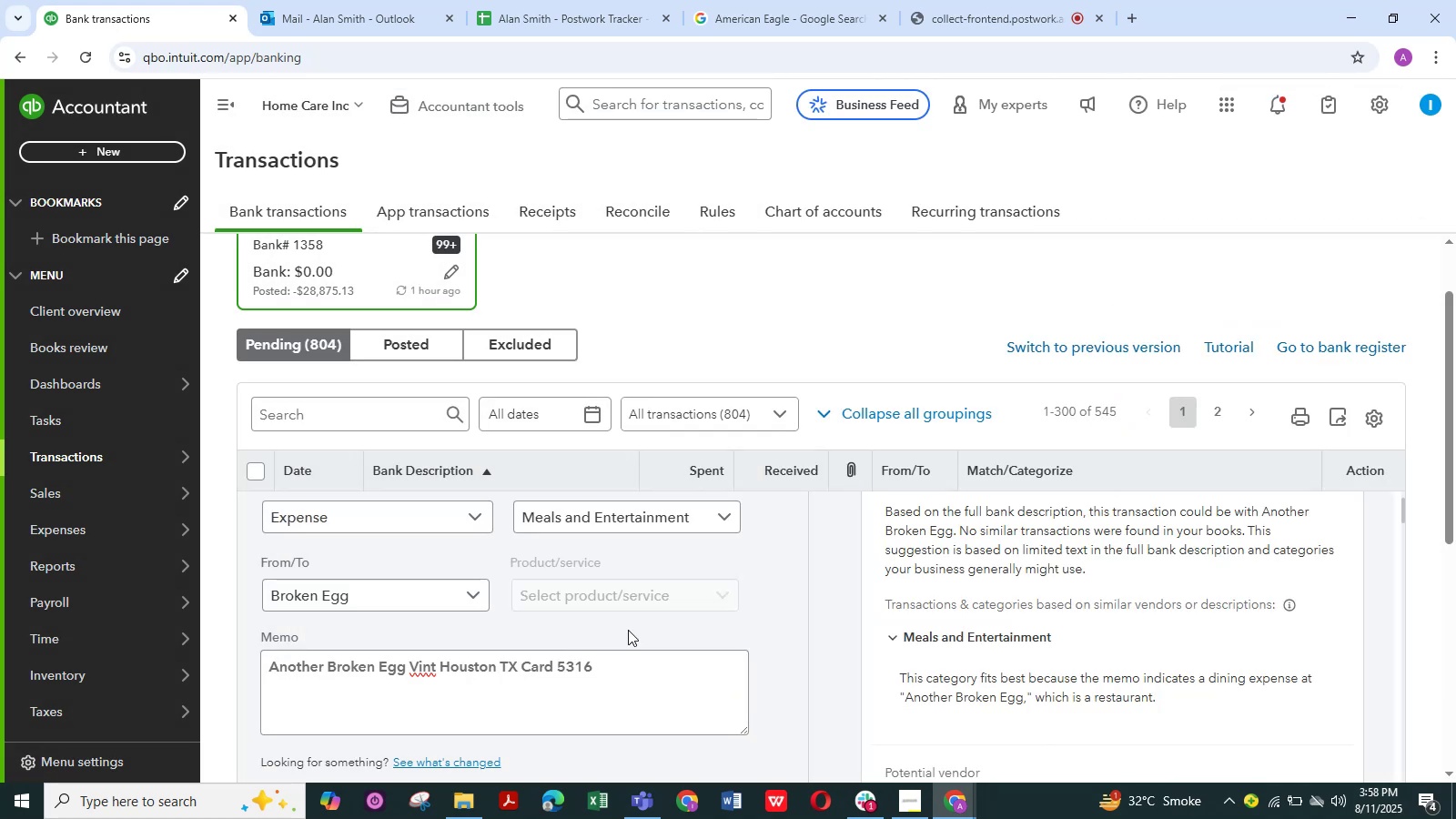 
scroll: coordinate [431, 655], scroll_direction: down, amount: 4.0
 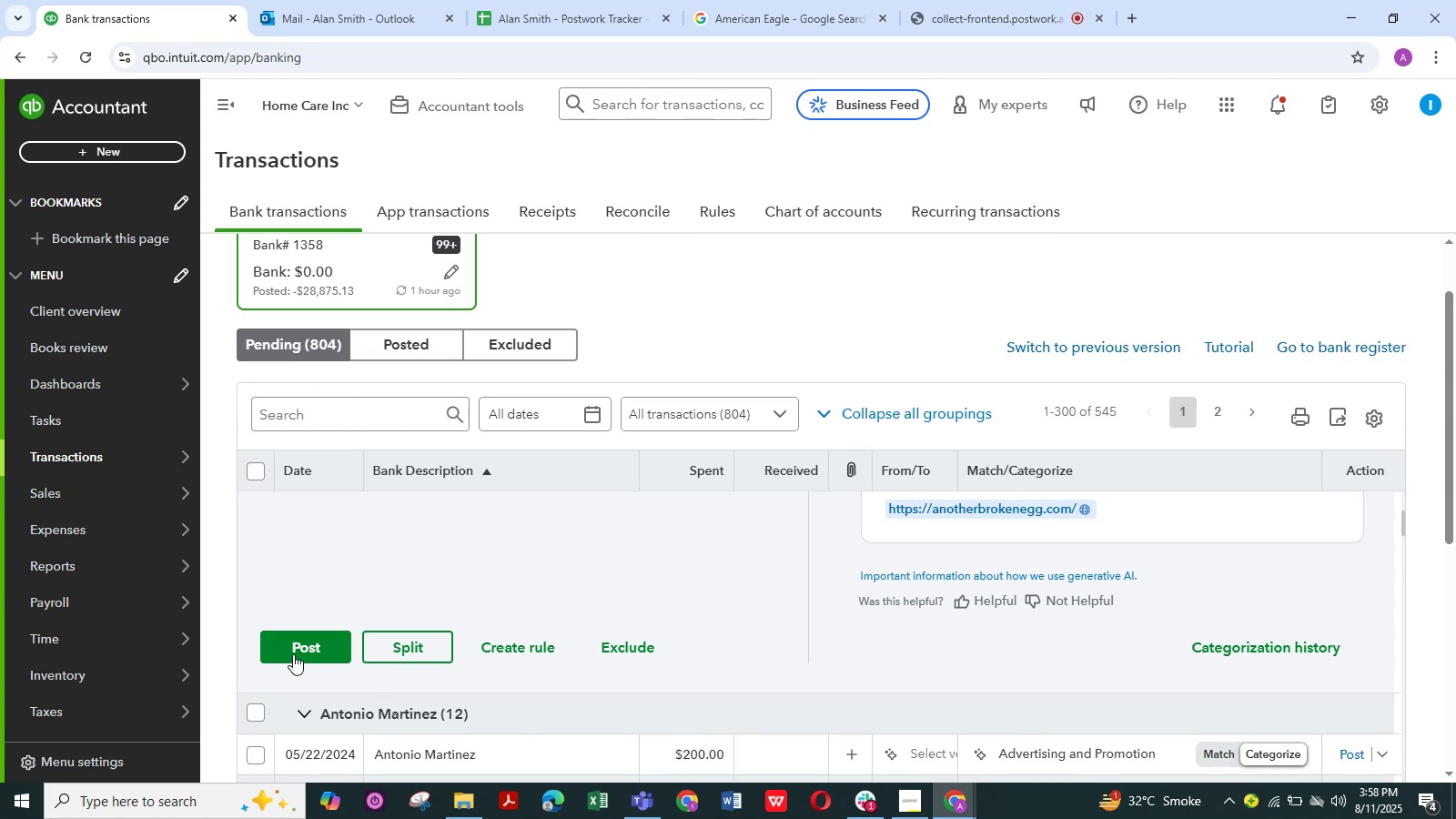 
left_click([296, 652])
 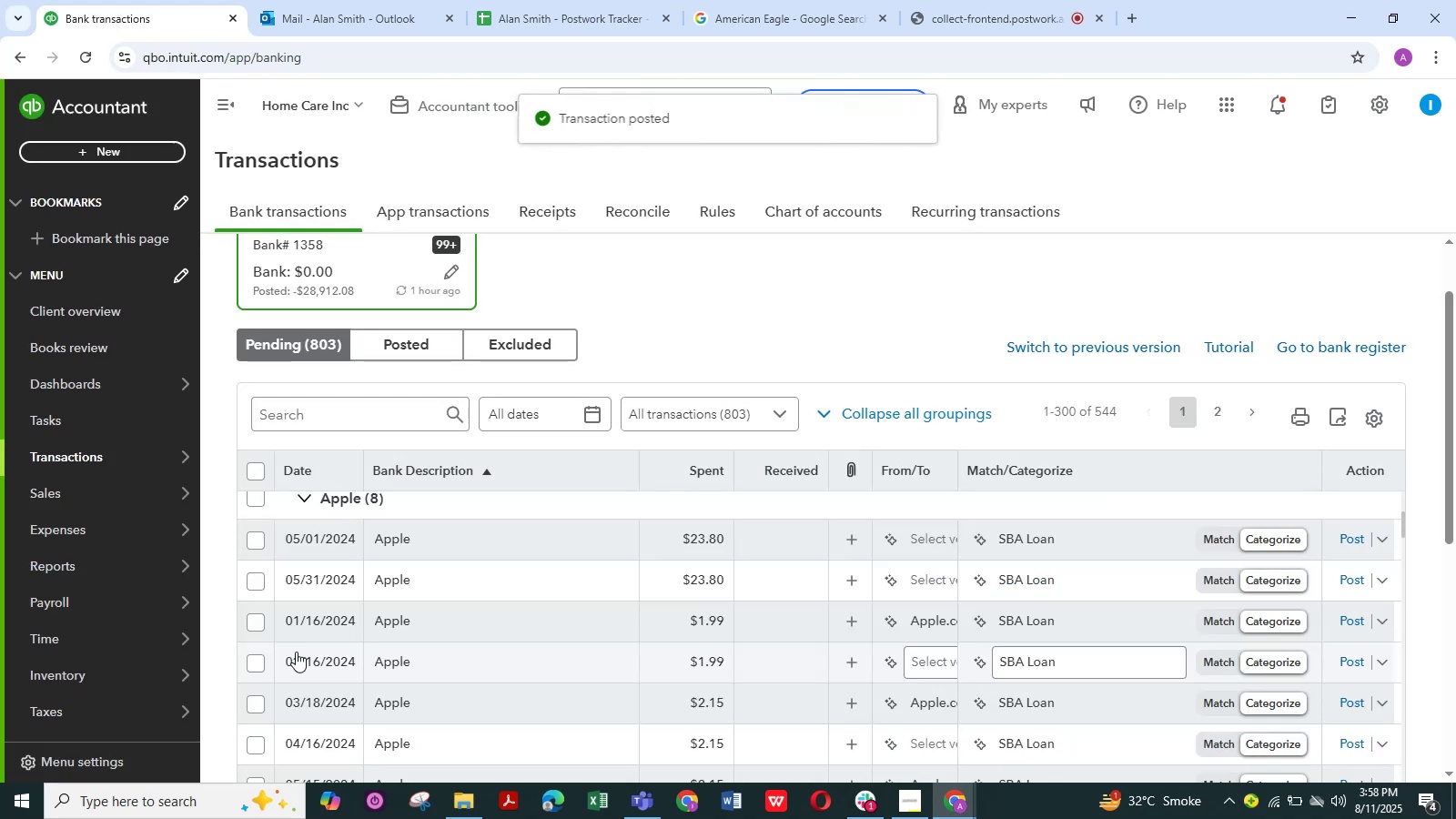 
wait(9.1)
 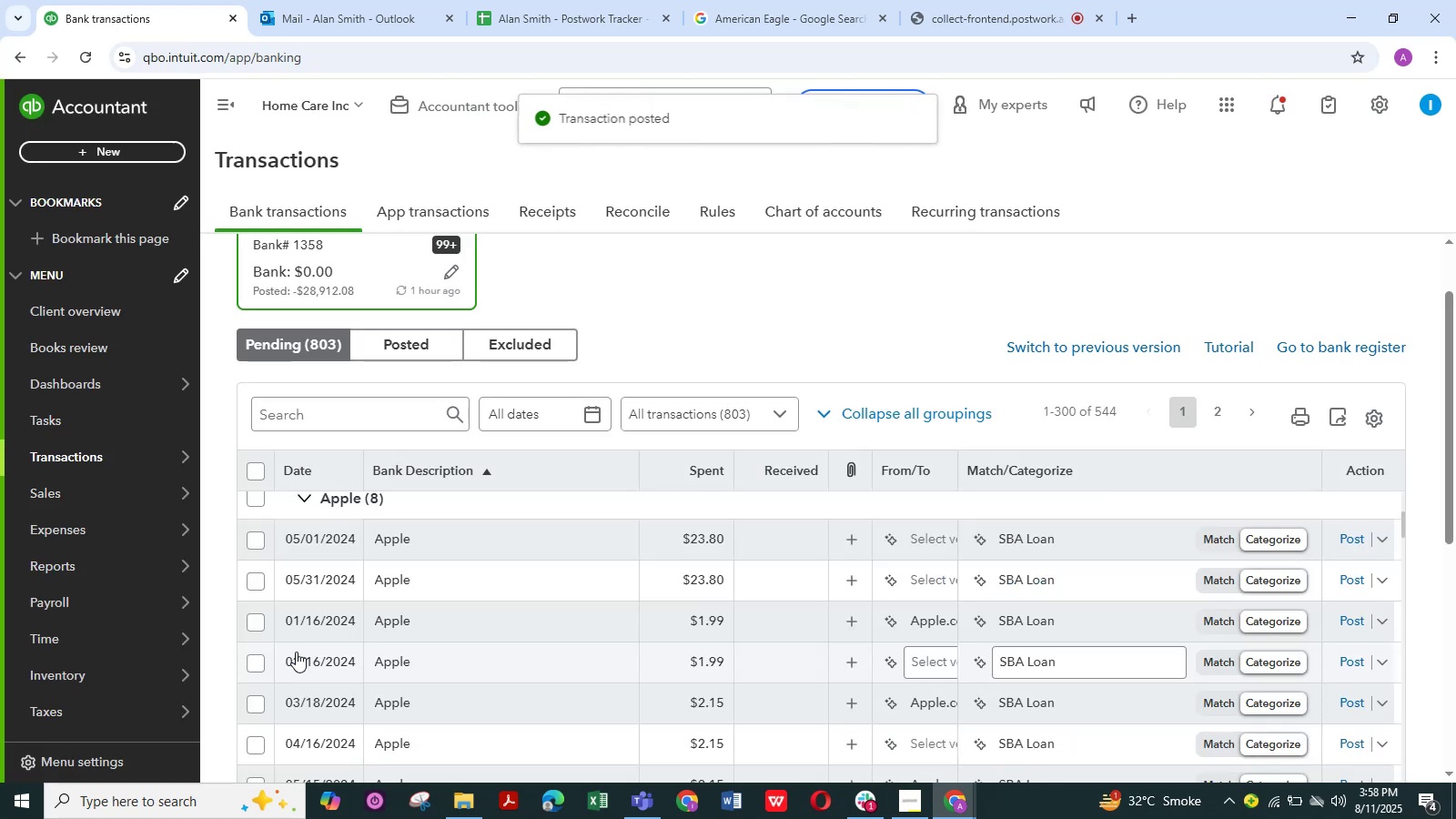 
scroll: coordinate [459, 656], scroll_direction: up, amount: 2.0
 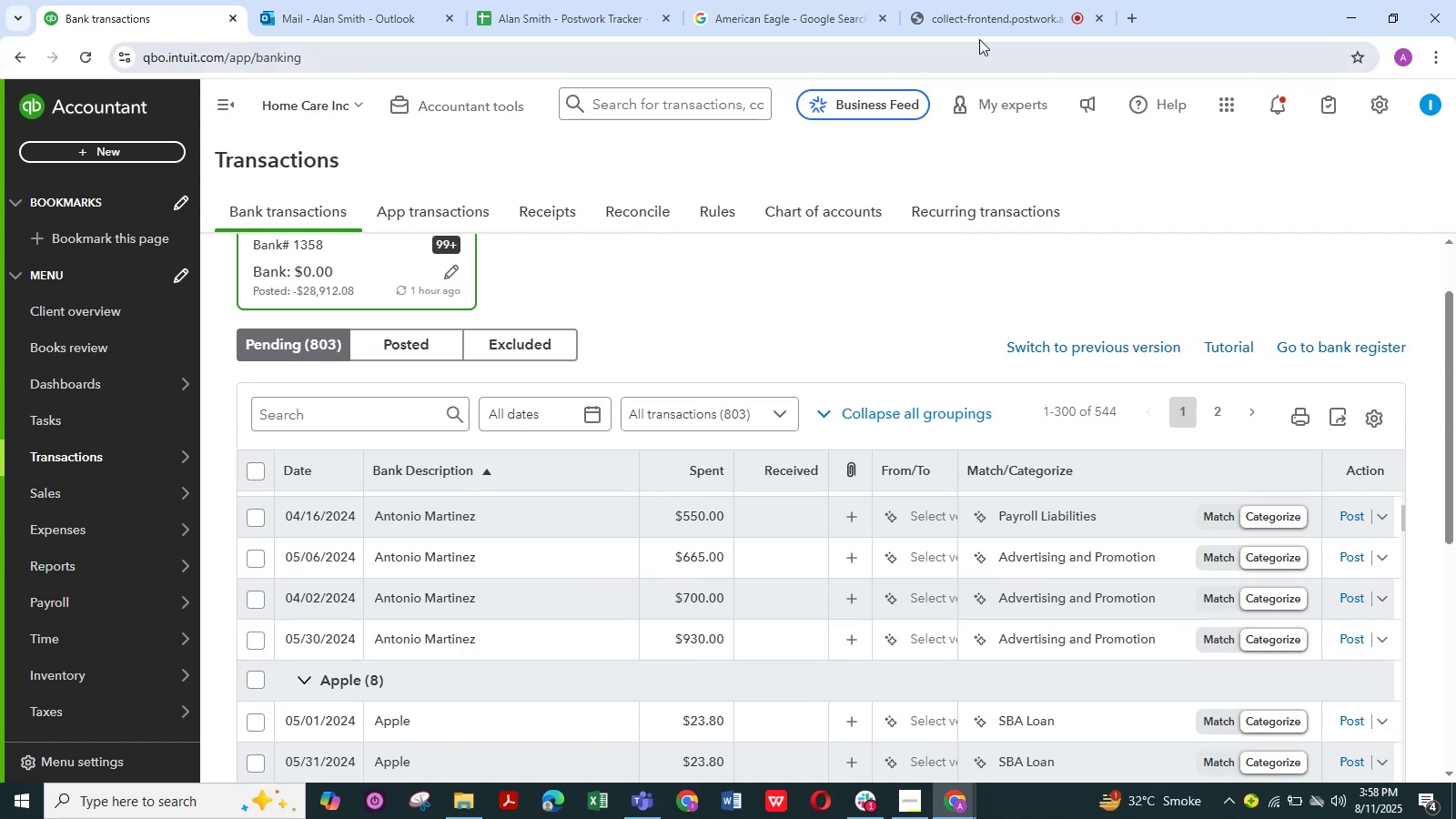 
left_click([996, 16])
 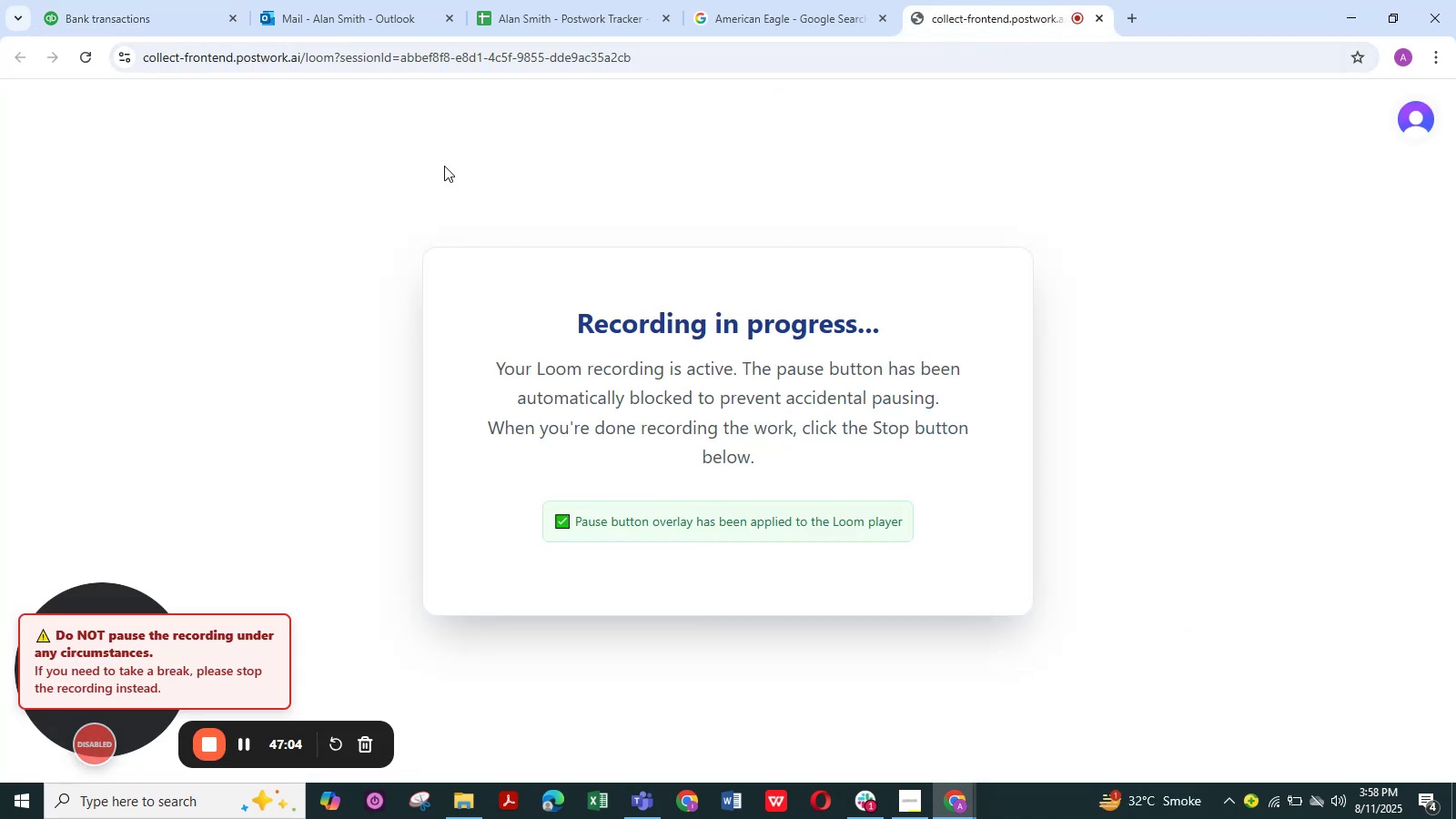 
left_click([152, 17])
 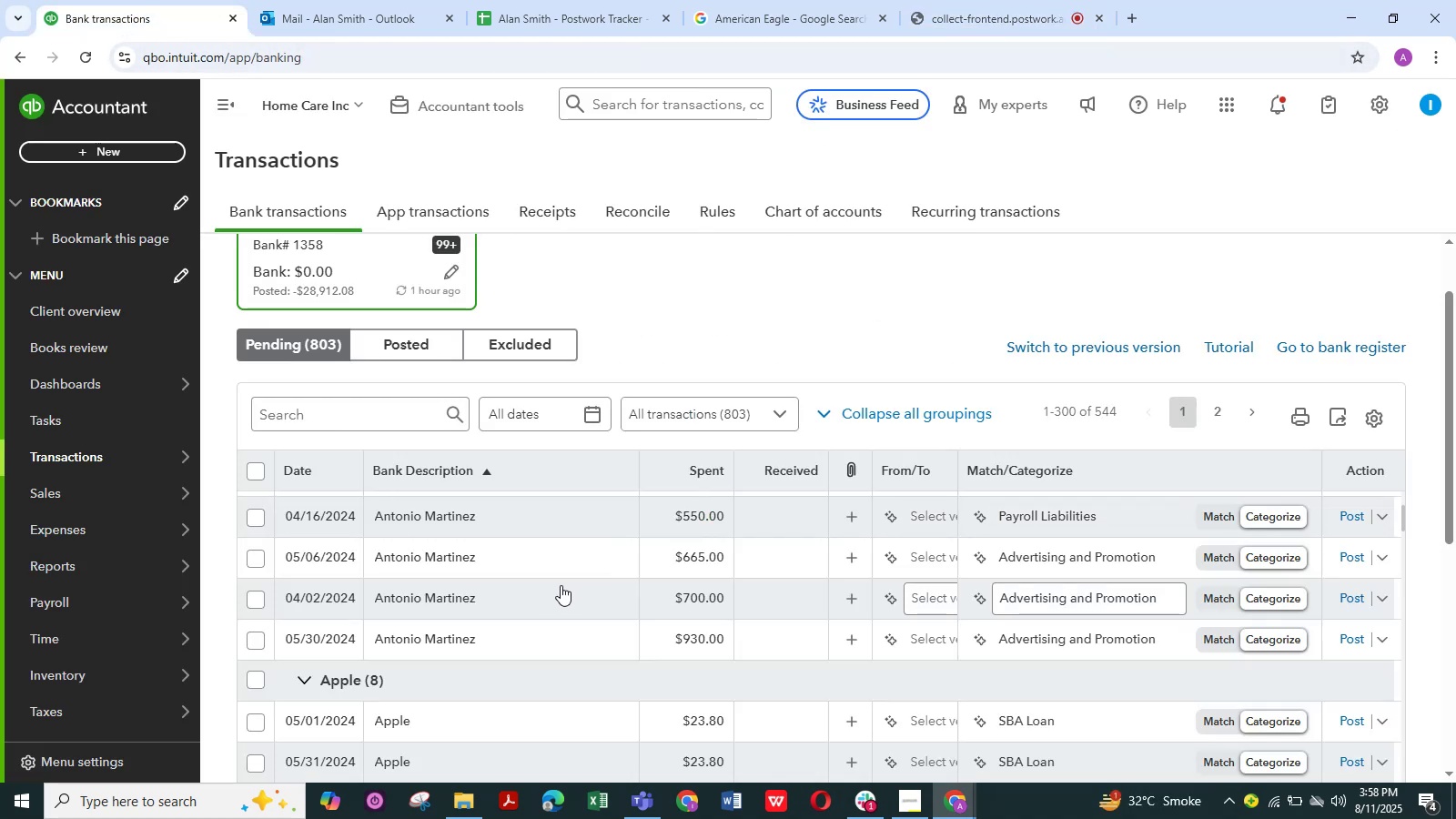 
scroll: coordinate [561, 585], scroll_direction: up, amount: 4.0
 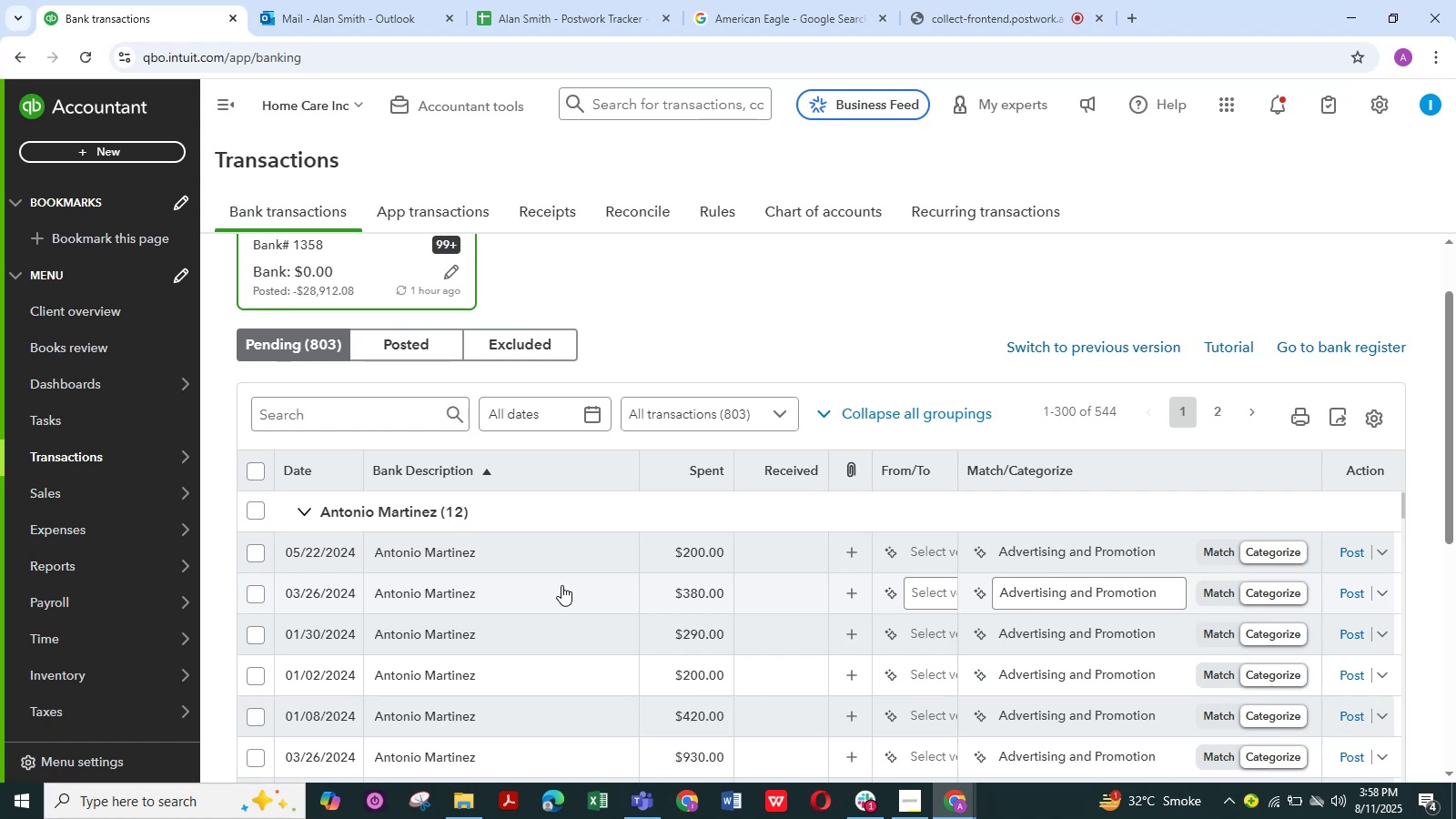 
key(Control+S)
 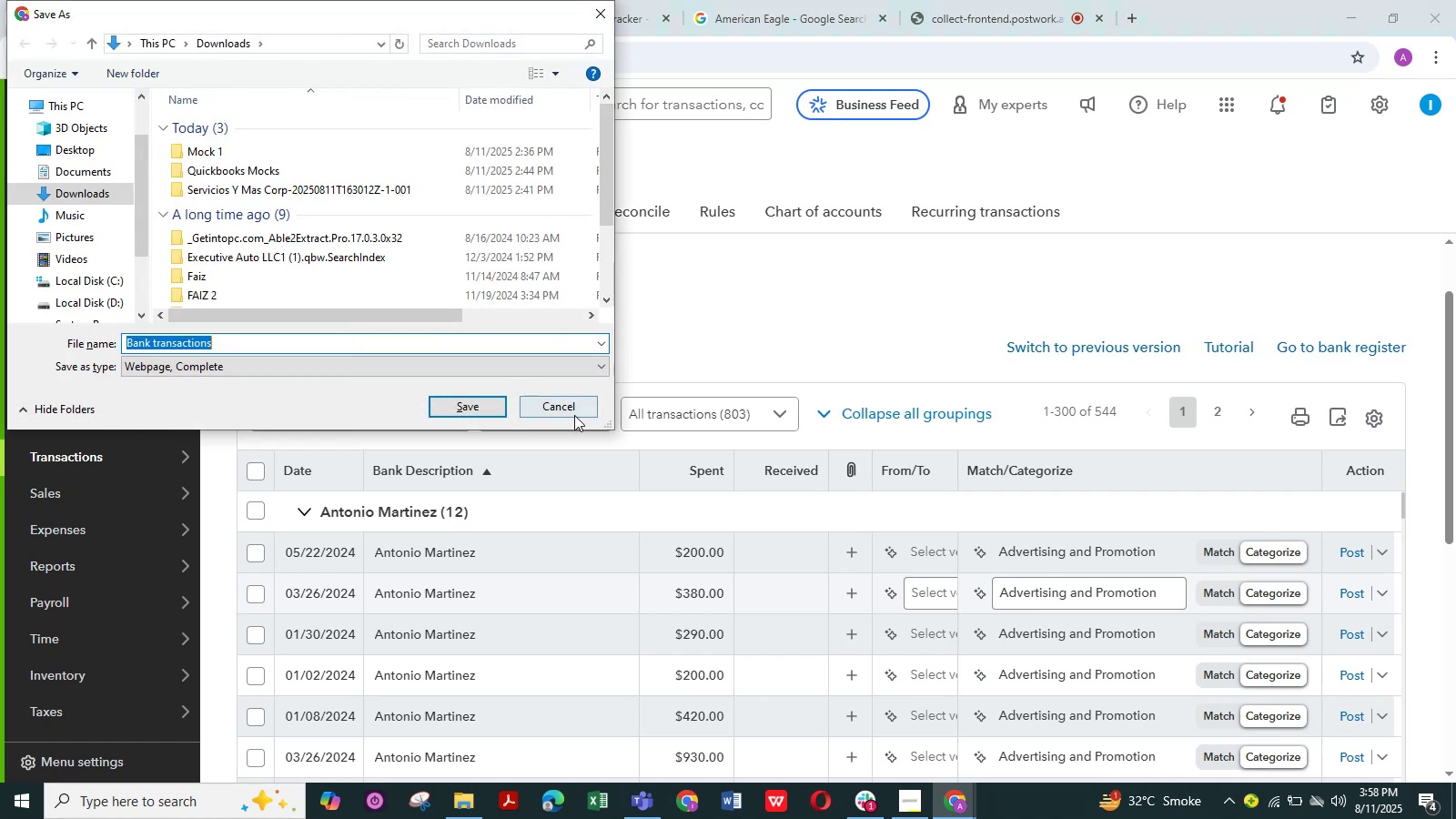 
left_click([571, 411])
 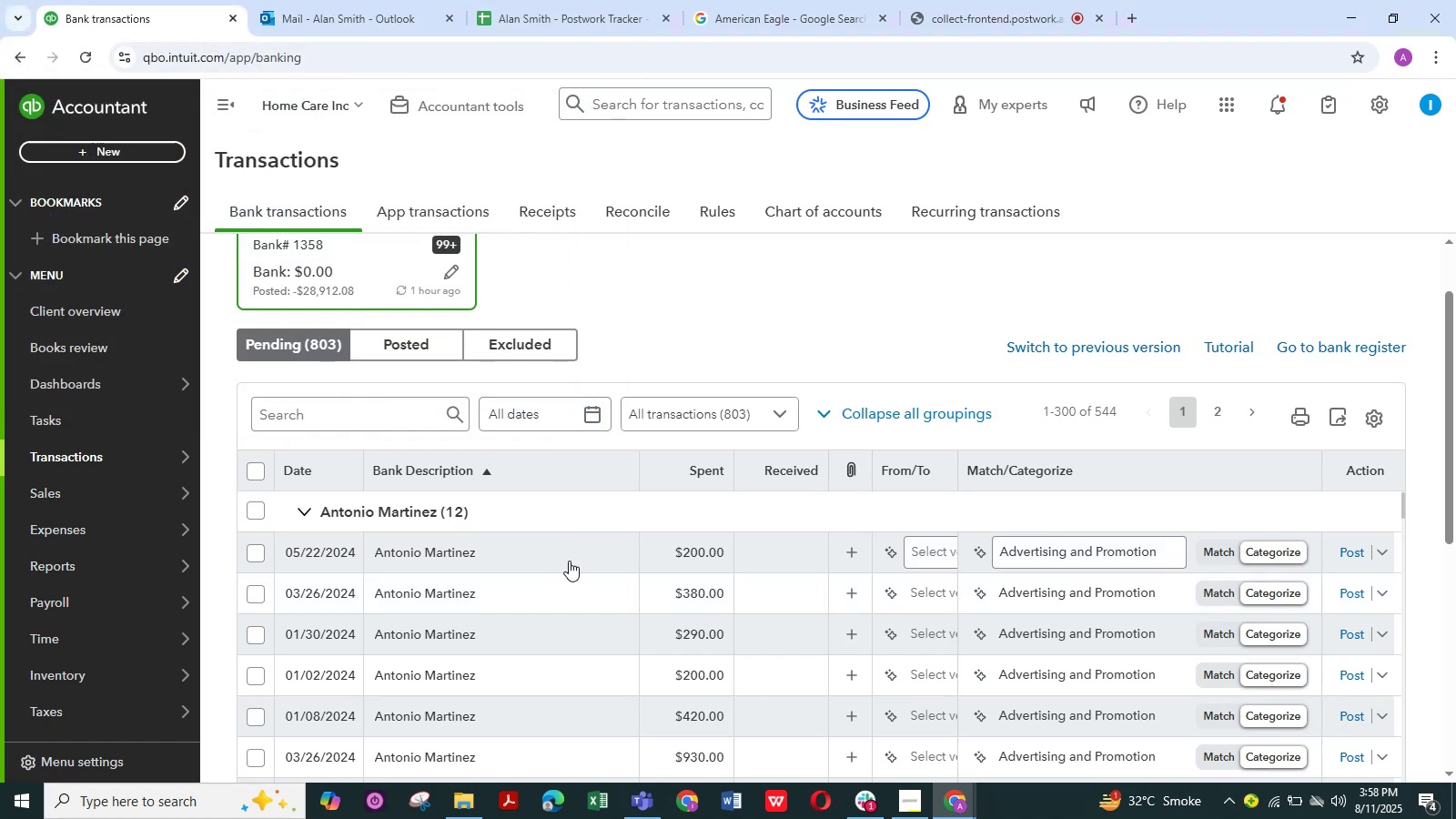 
scroll: coordinate [569, 561], scroll_direction: up, amount: 2.0
 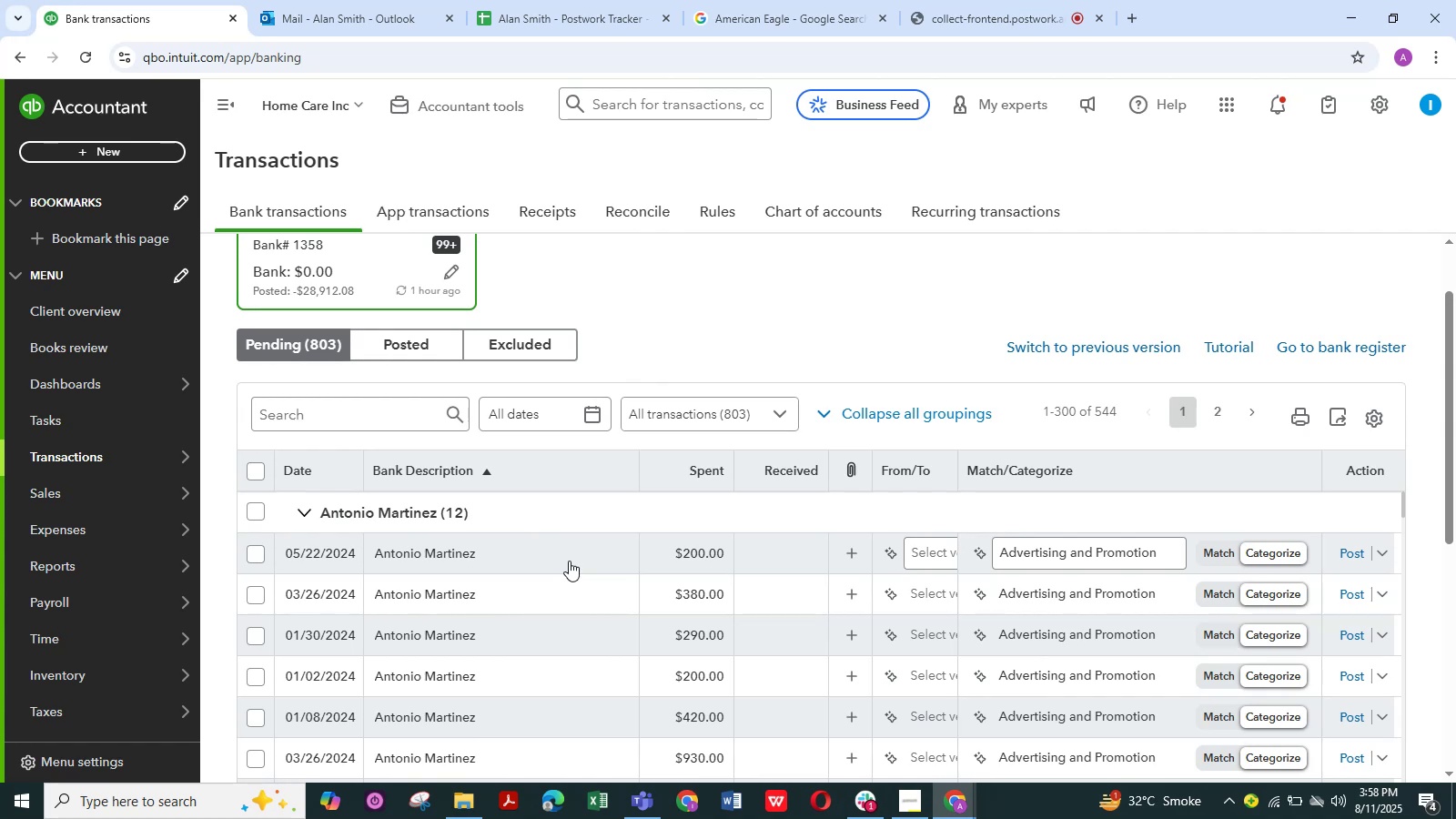 
scroll: coordinate [569, 561], scroll_direction: down, amount: 1.0
 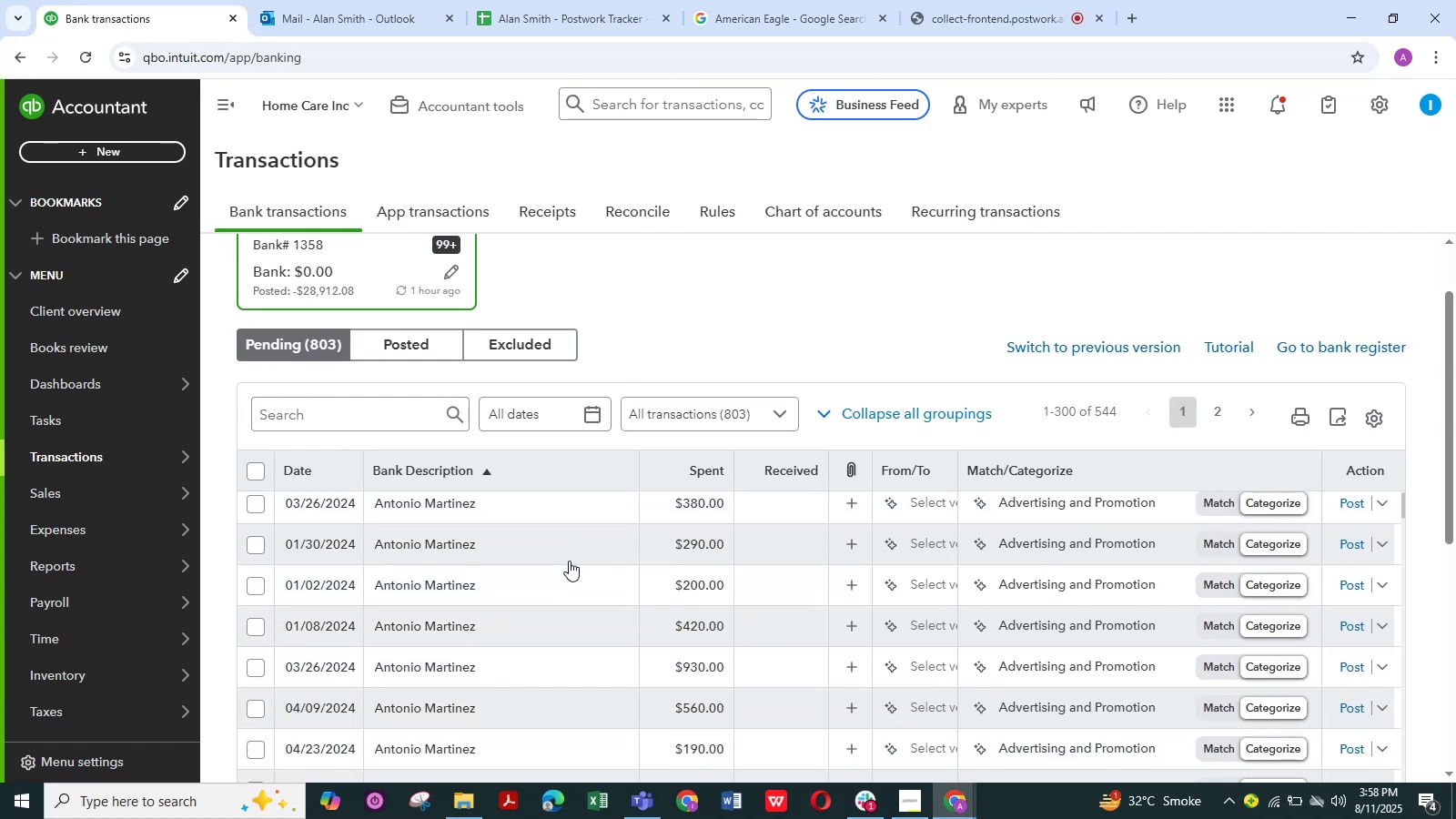 
scroll: coordinate [569, 561], scroll_direction: up, amount: 1.0
 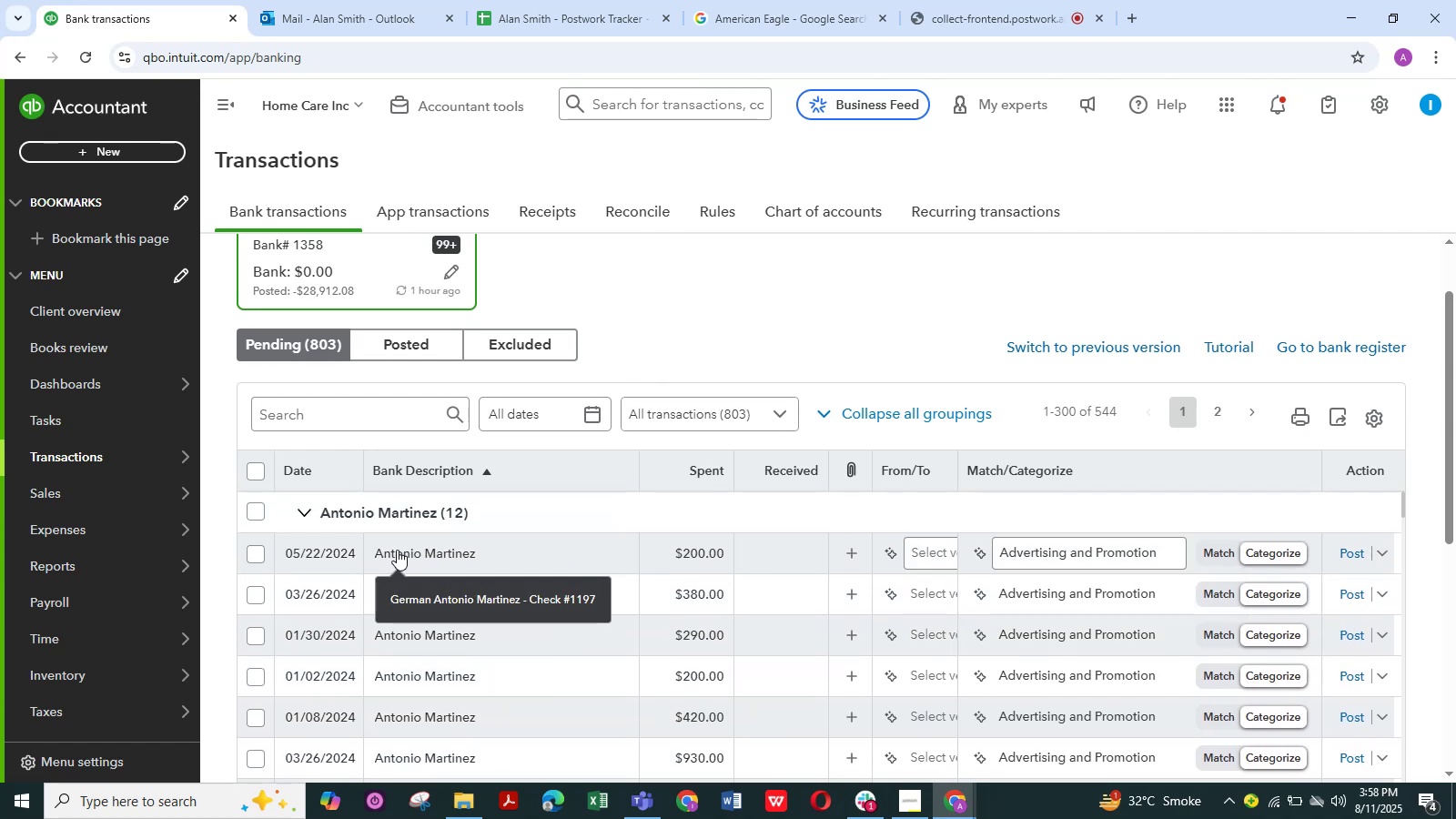 
left_click([398, 550])
 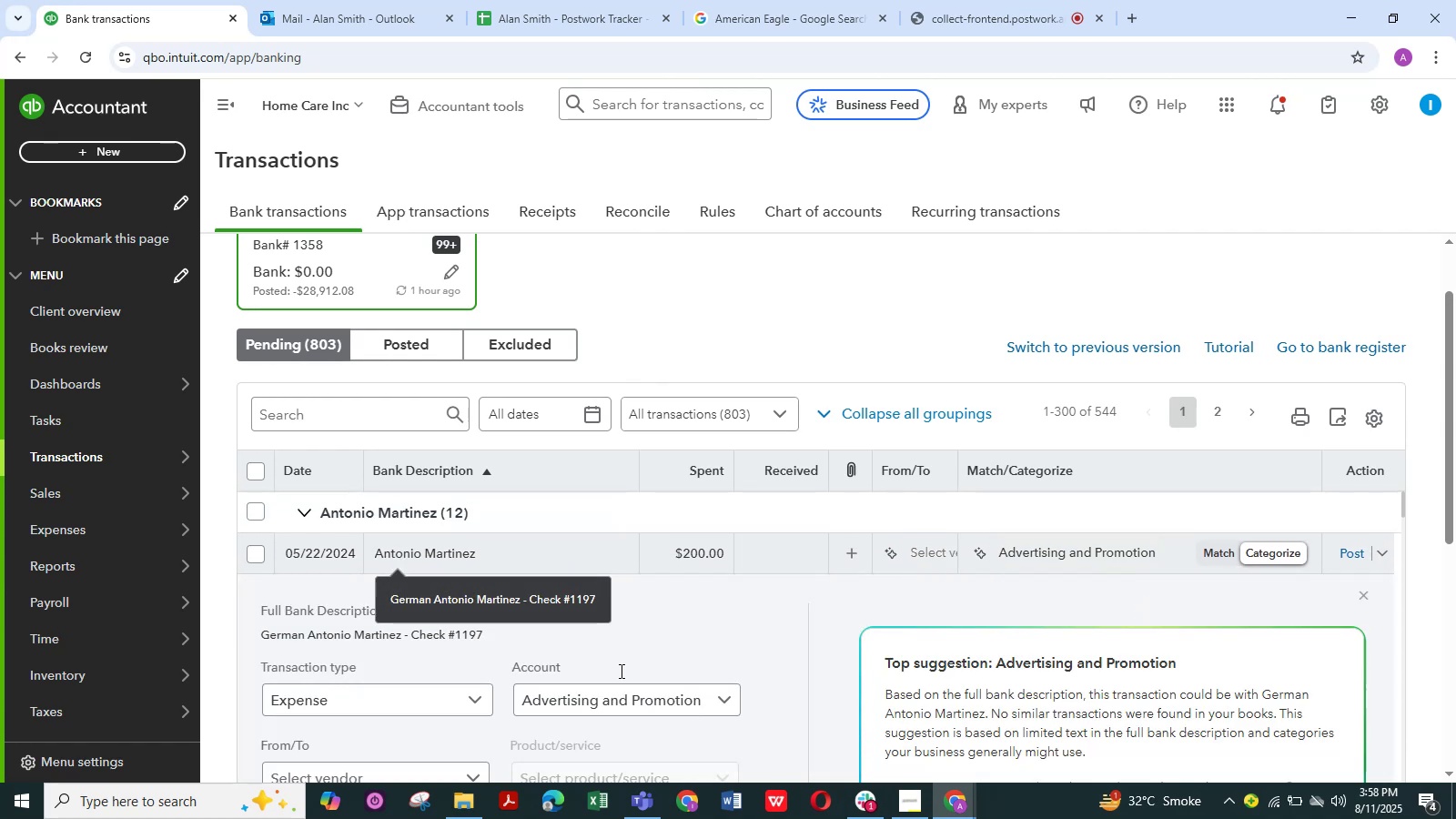 
scroll: coordinate [763, 649], scroll_direction: down, amount: 1.0
 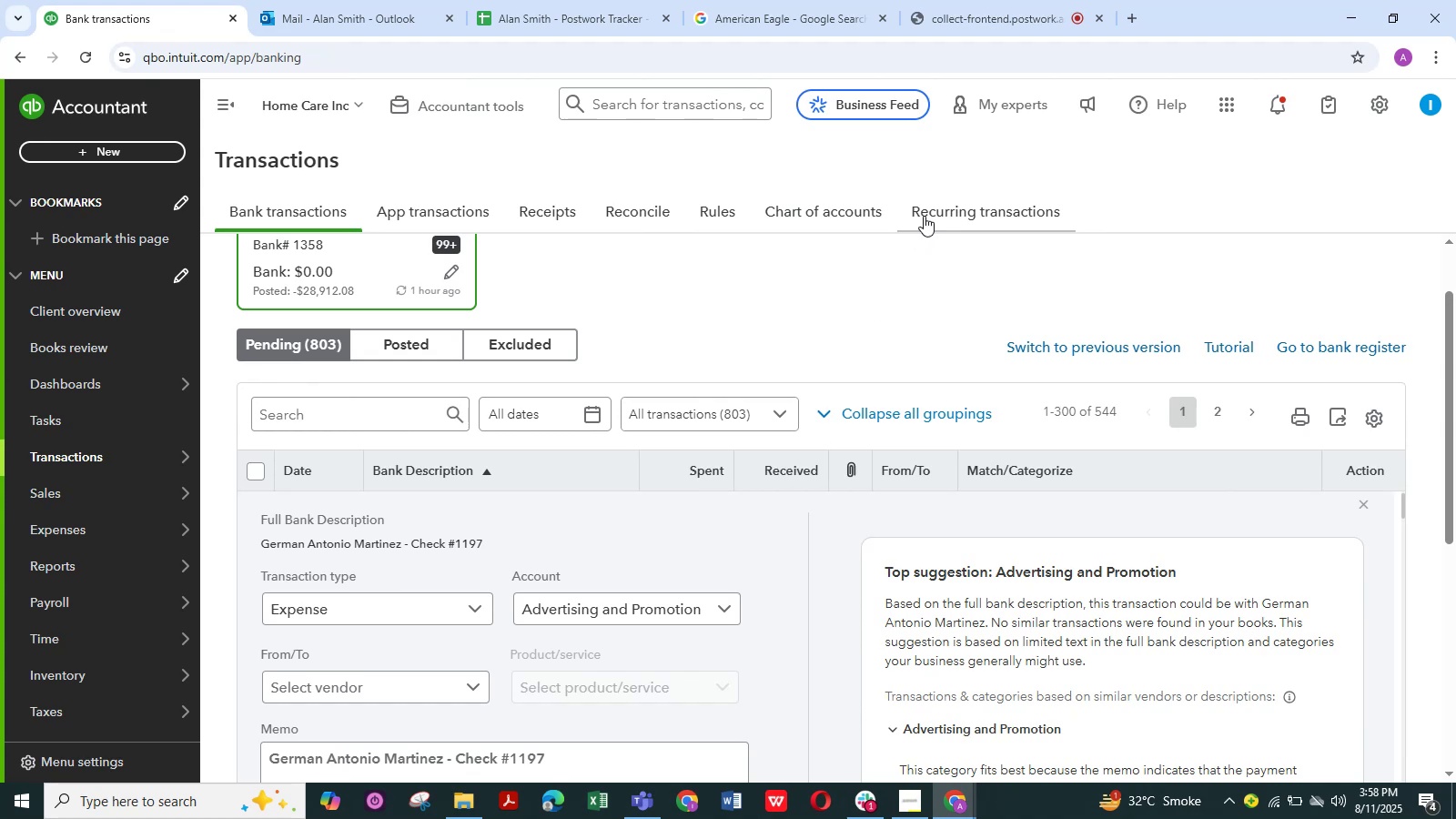 
left_click([996, 14])
 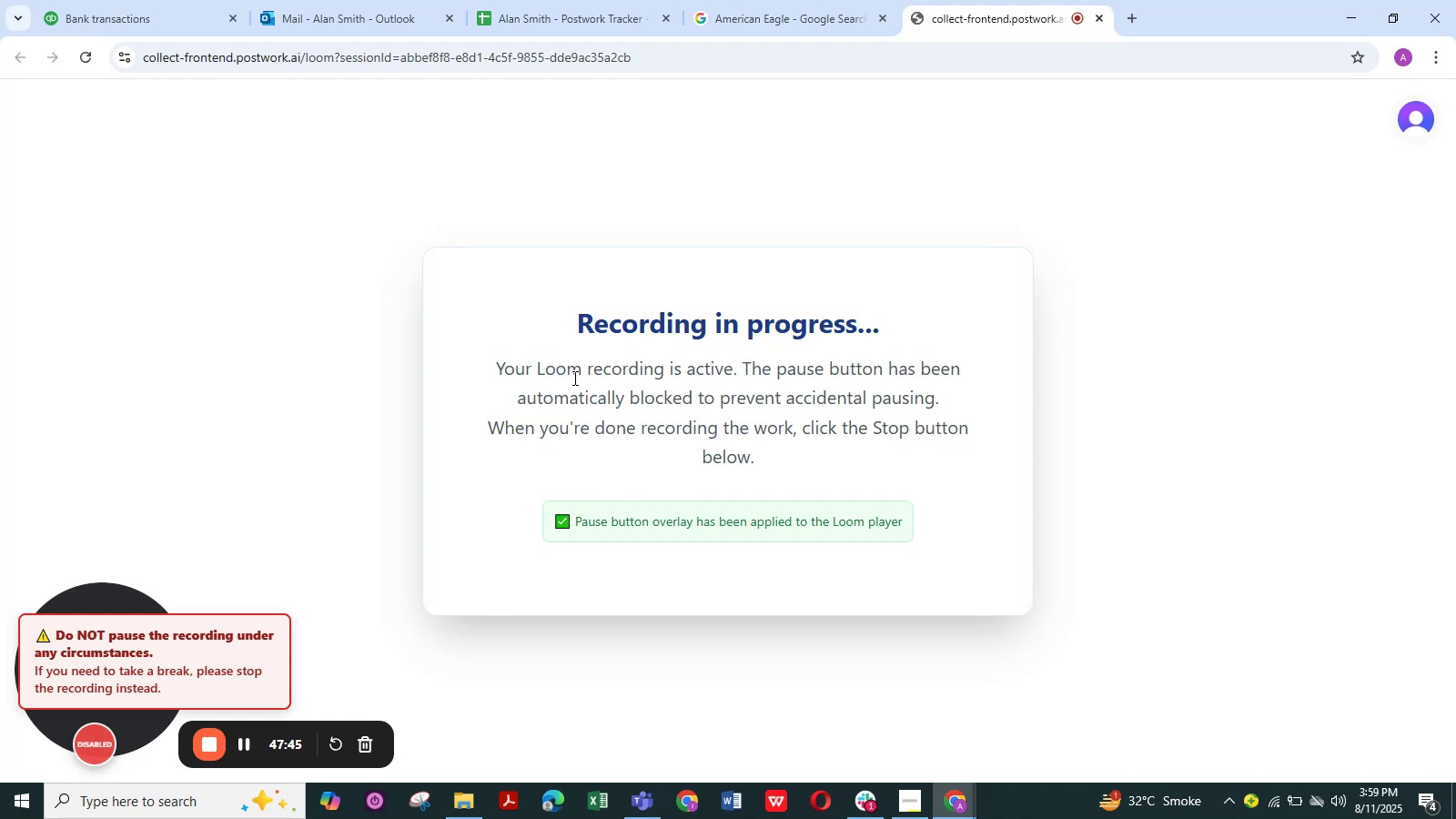 
wait(19.13)
 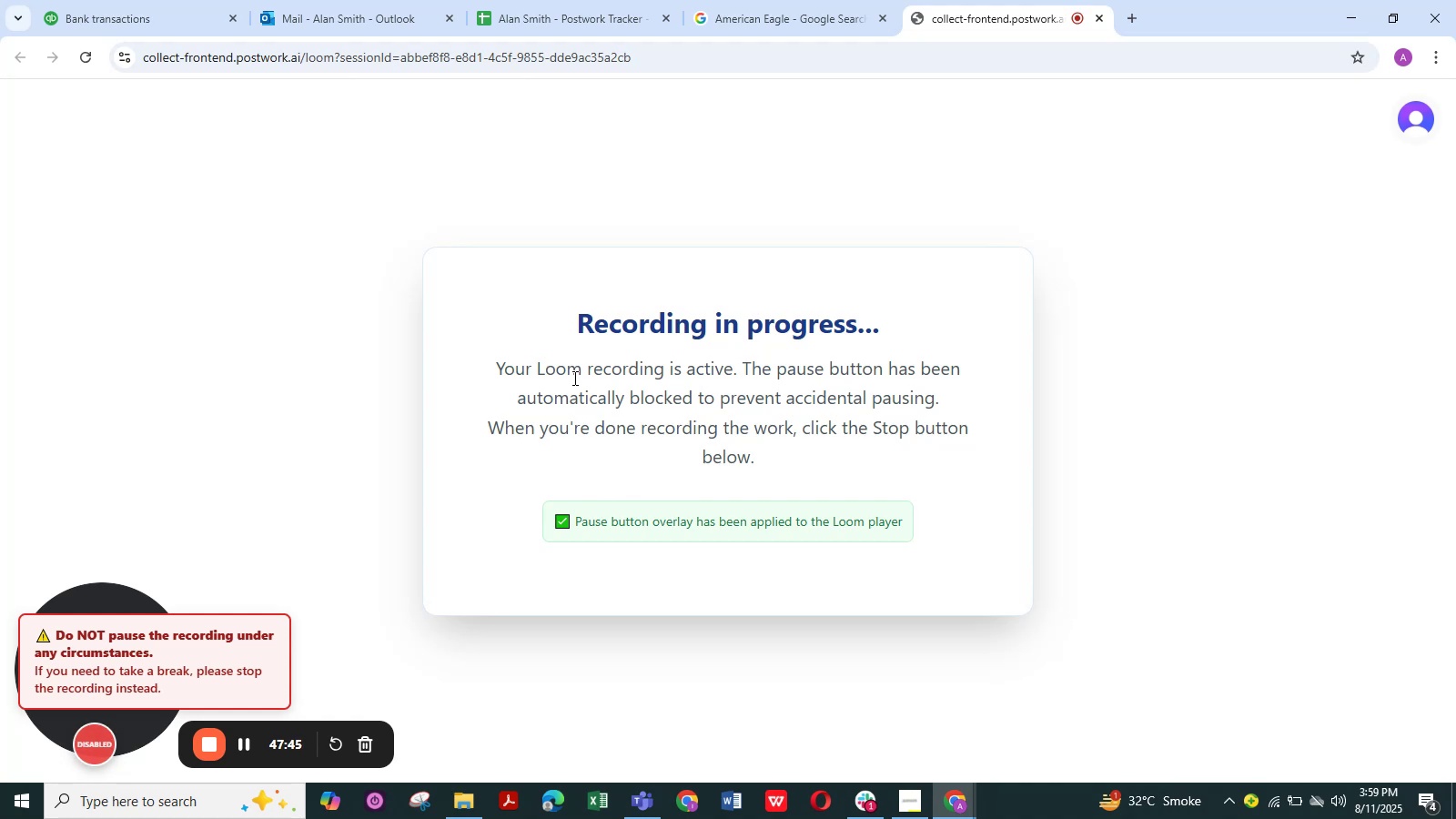 
left_click([197, 14])
 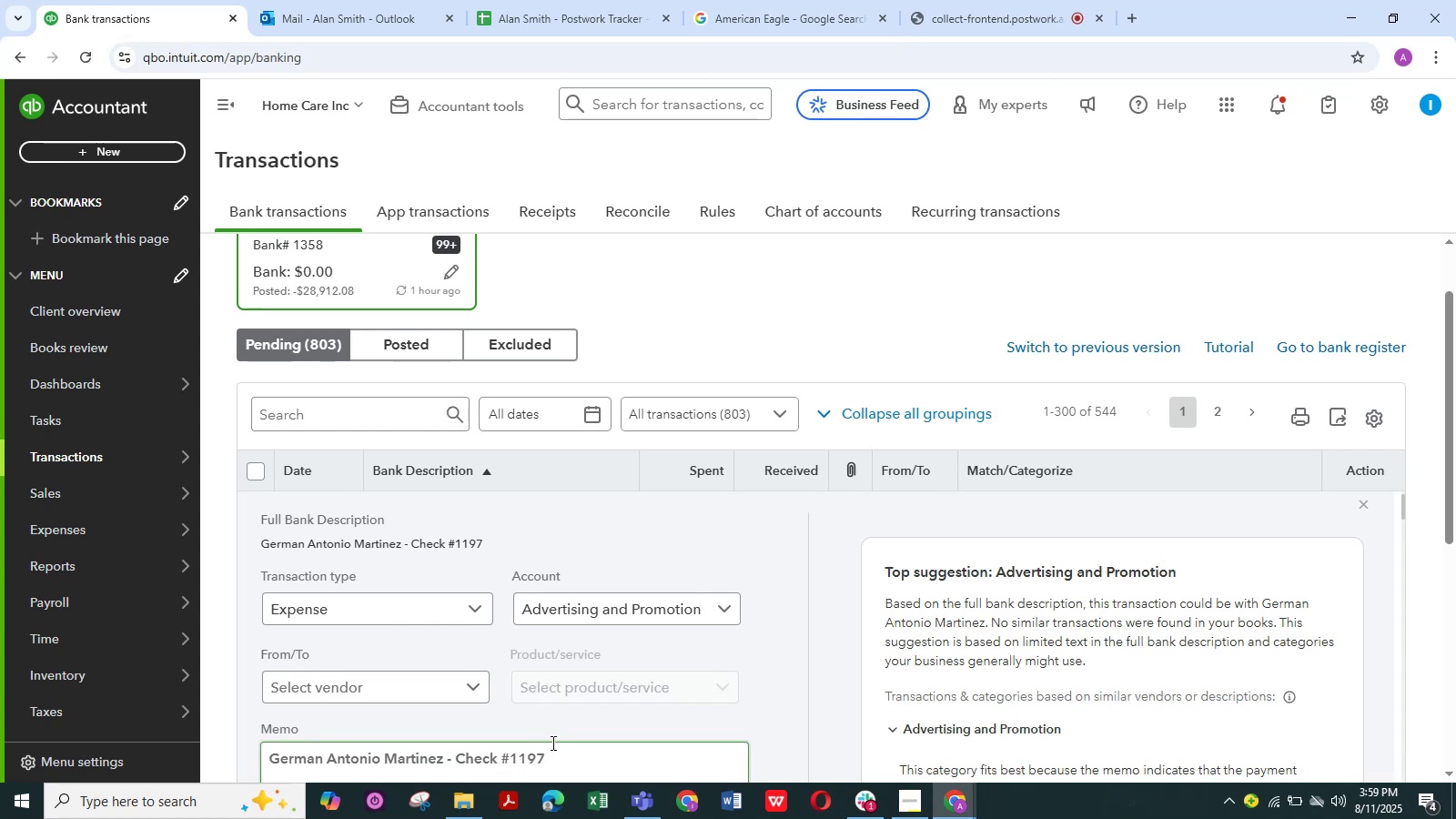 
wait(15.35)
 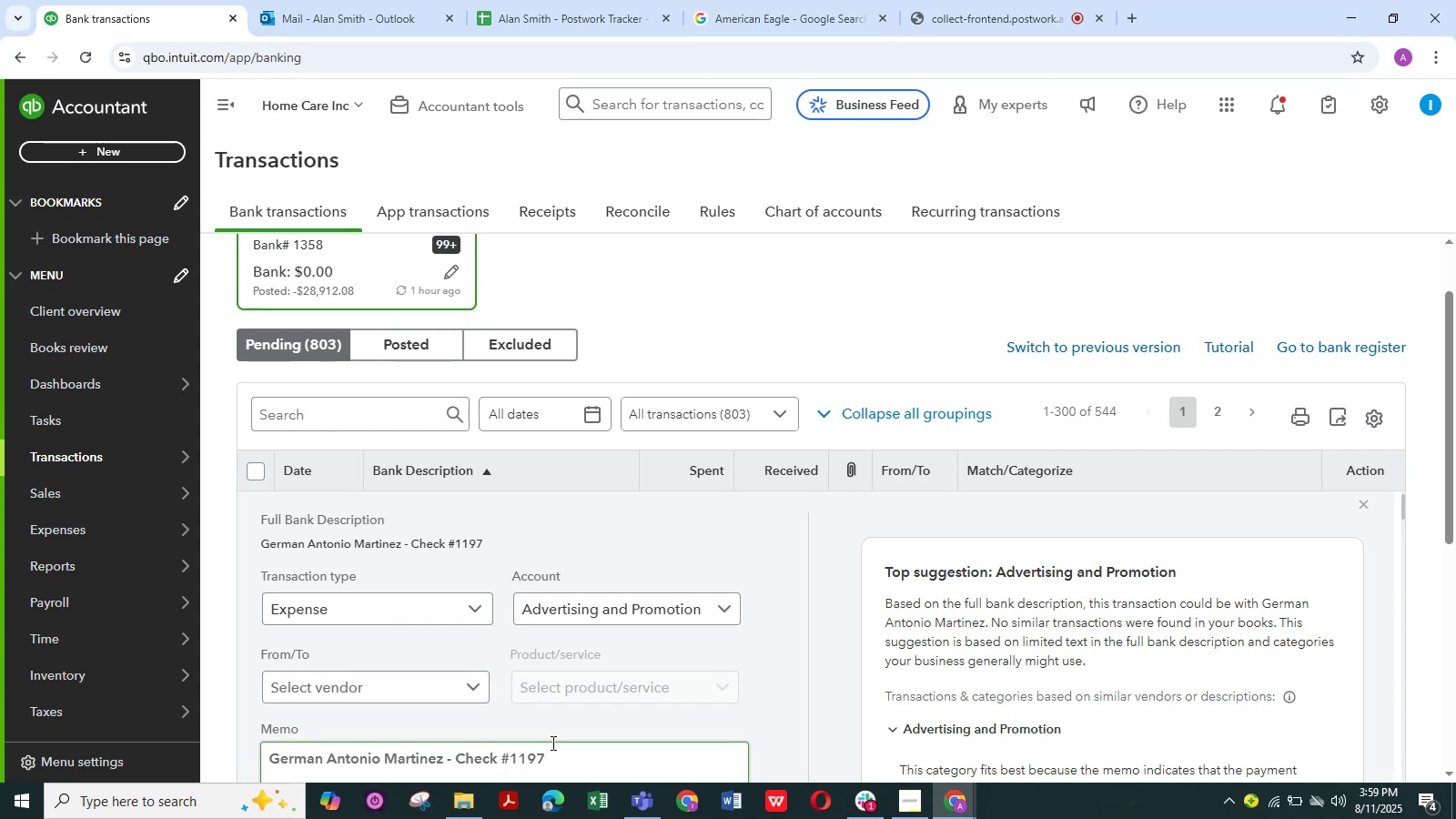 
scroll: coordinate [491, 700], scroll_direction: down, amount: 1.0
 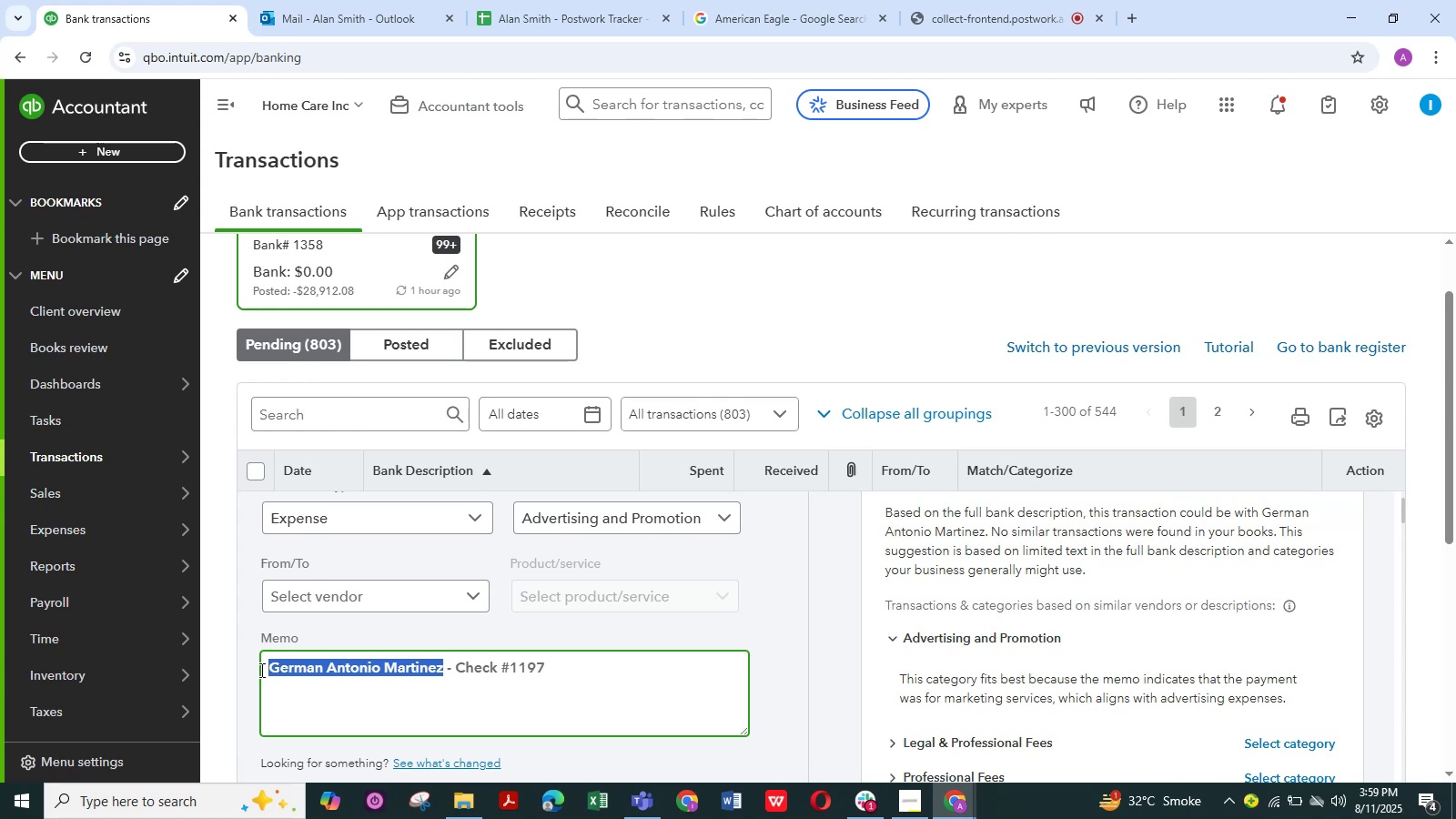 
wait(5.17)
 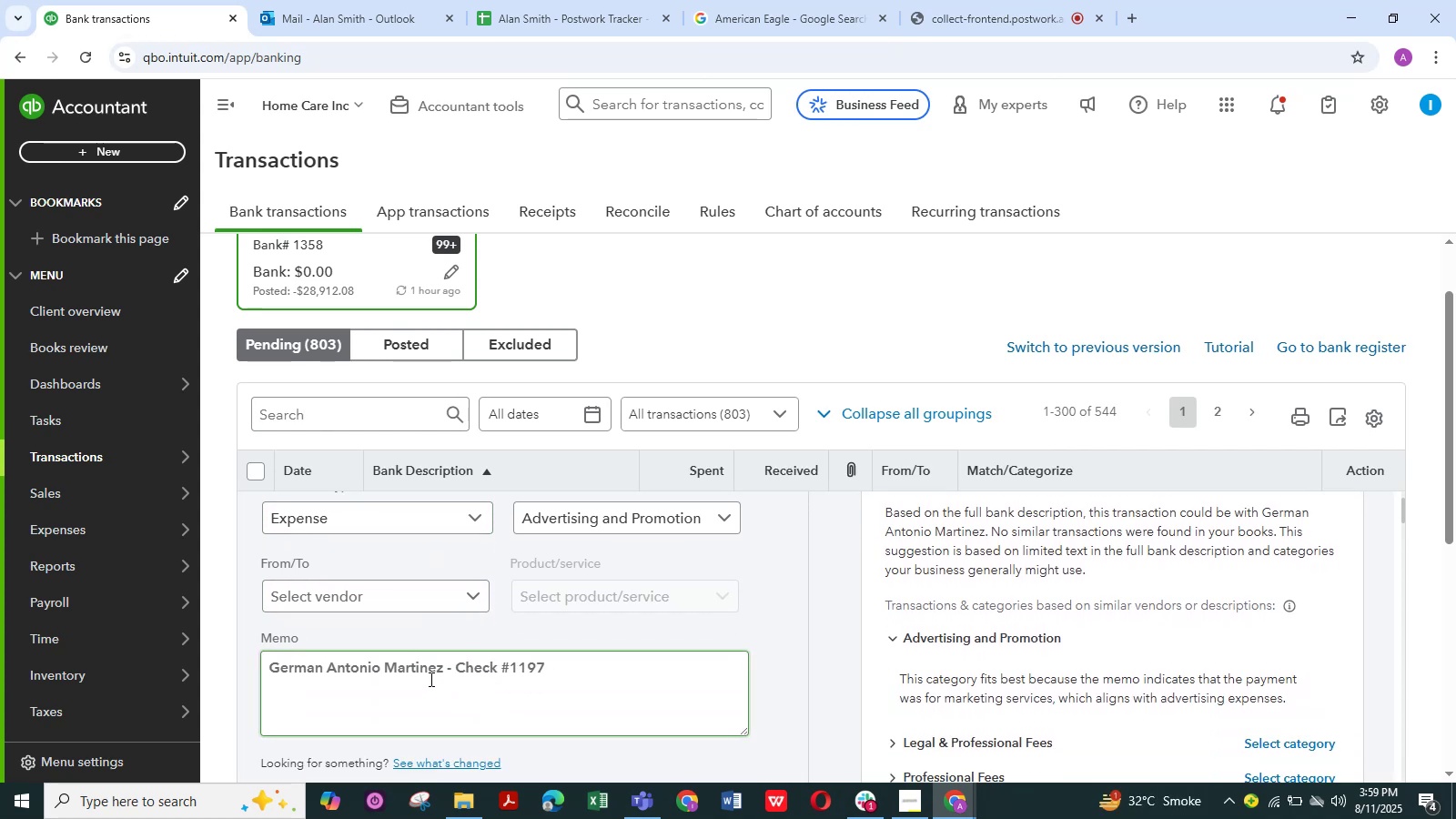 
key(Control+C)
 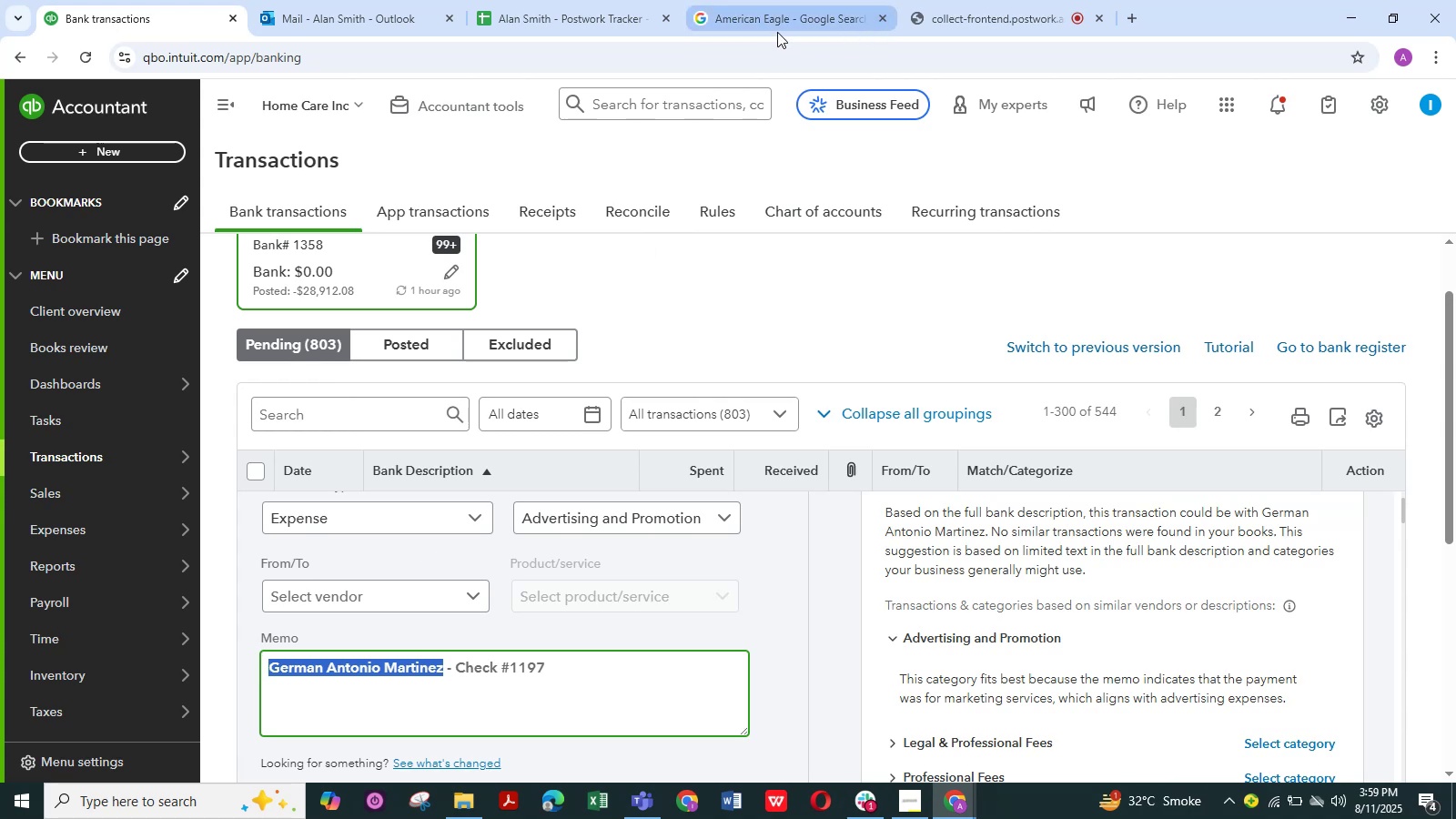 
left_click([780, 21])
 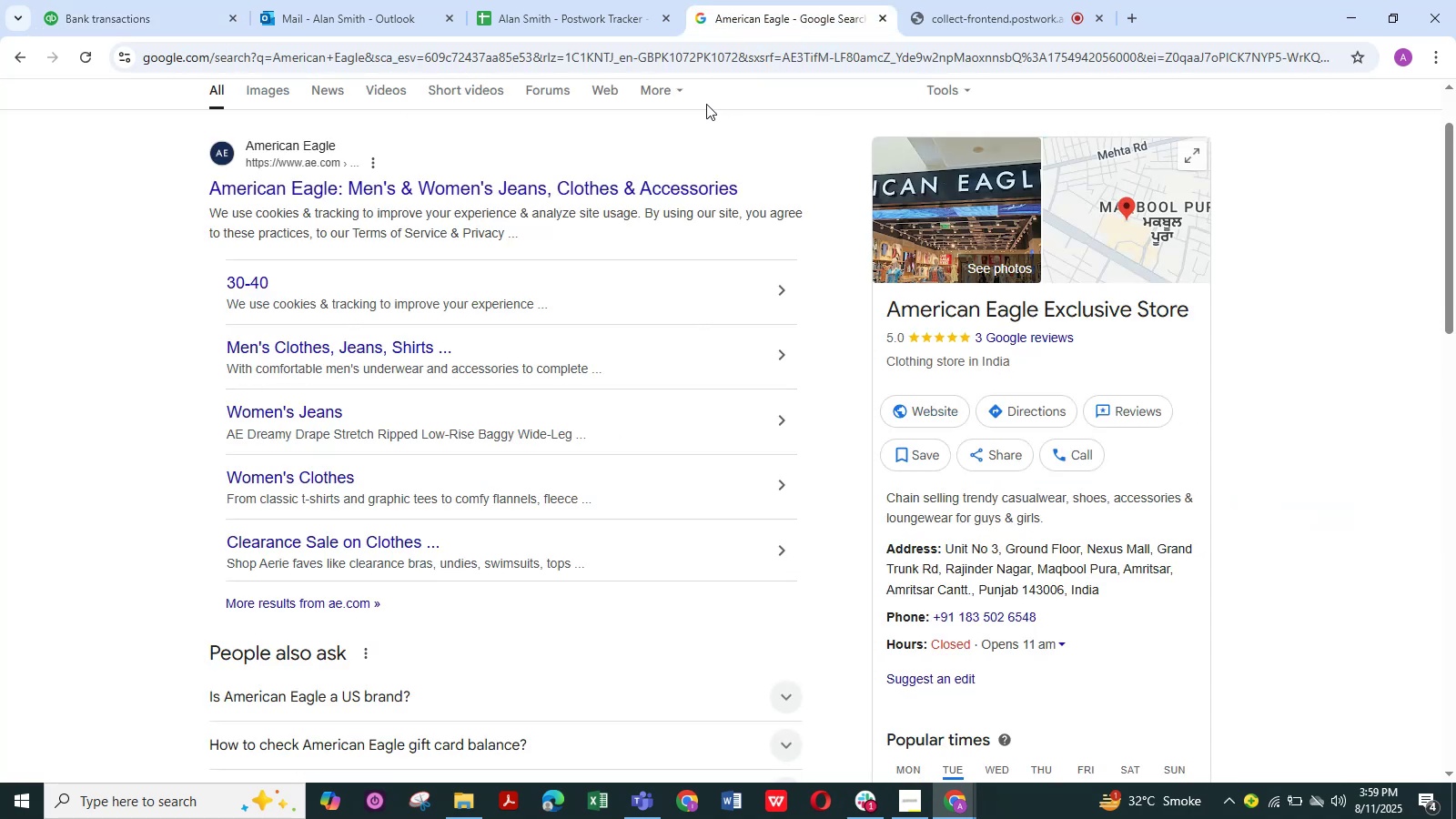 
scroll: coordinate [682, 189], scroll_direction: up, amount: 3.0
 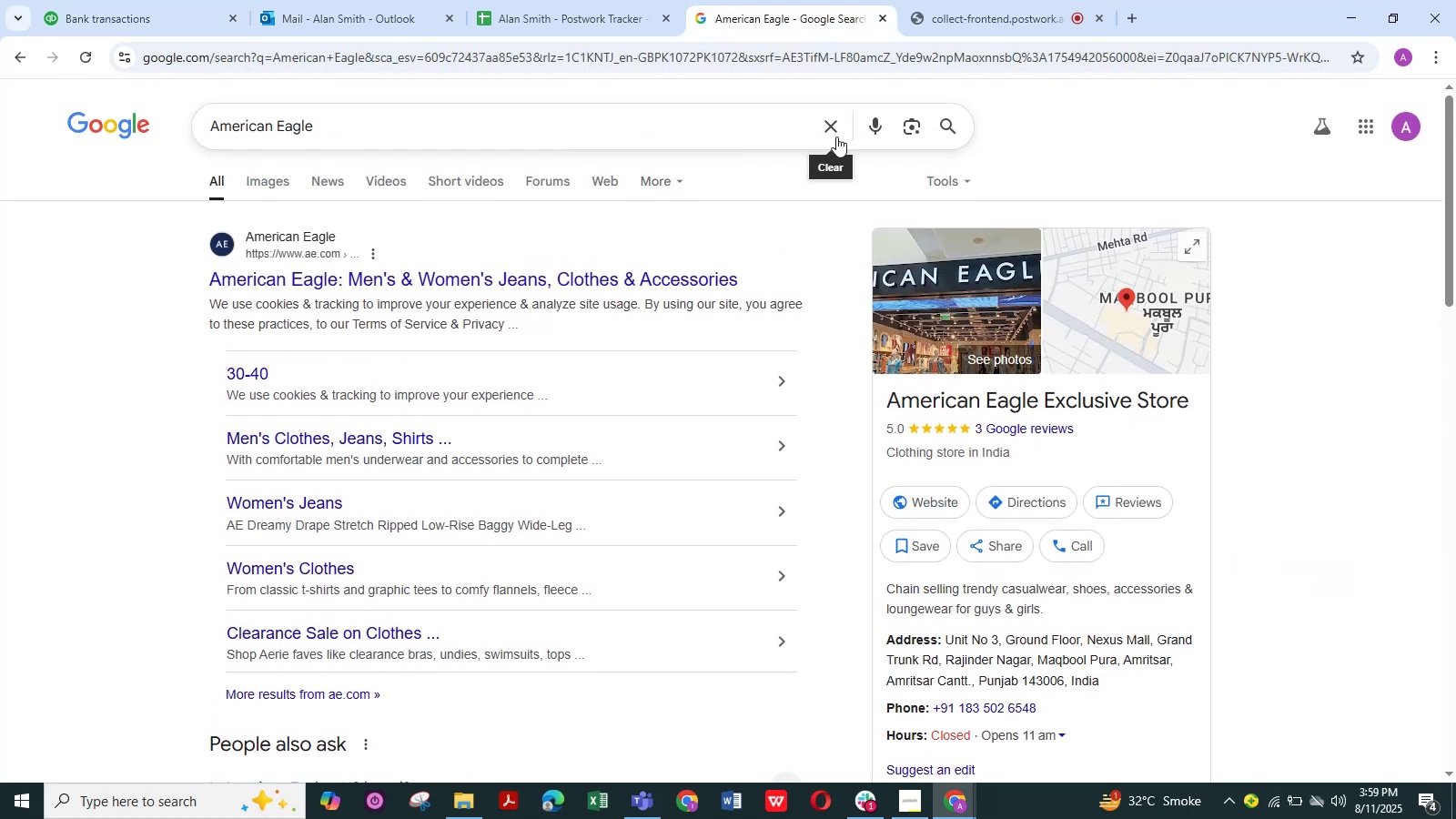 
left_click([832, 127])
 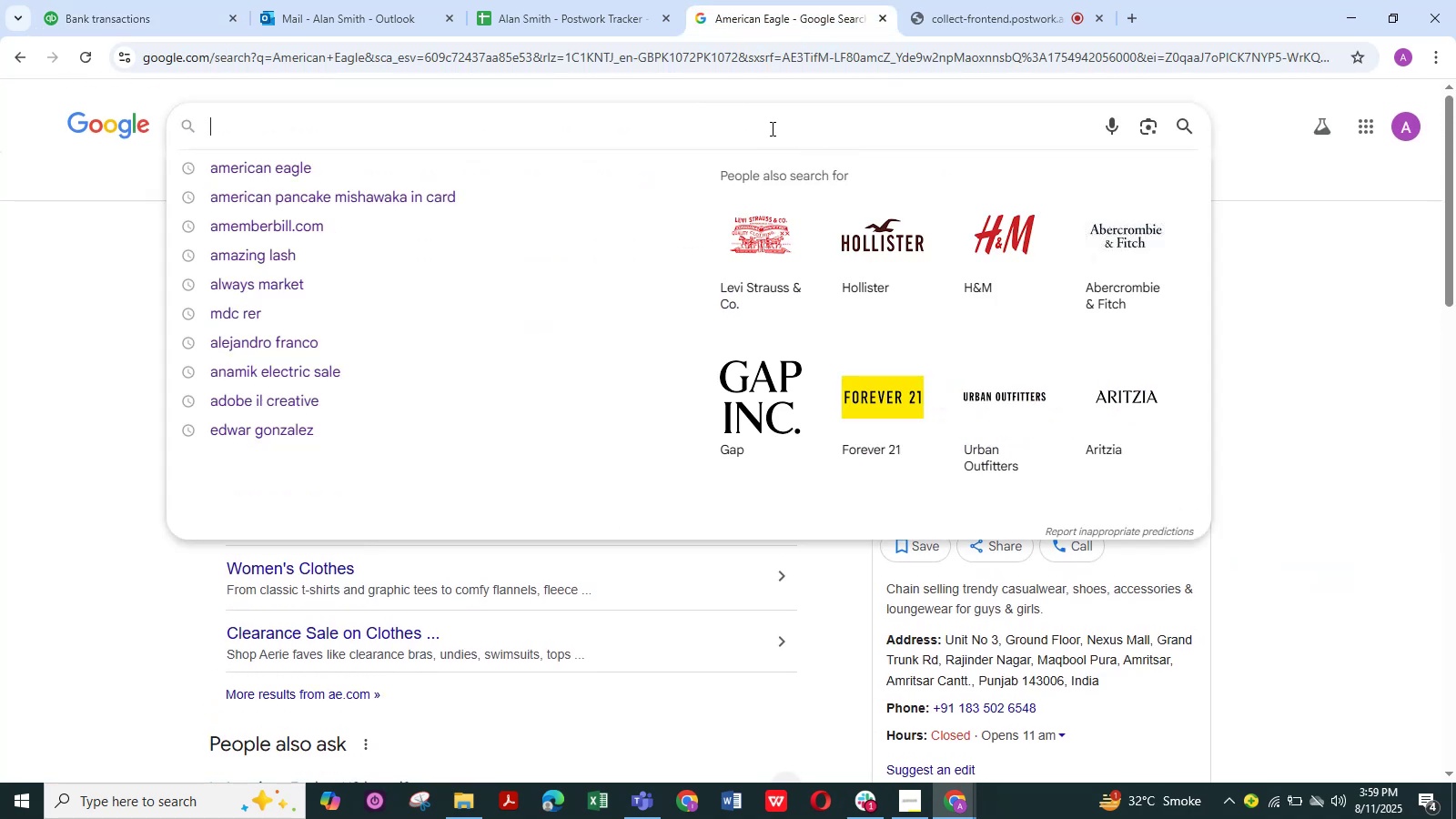 
left_click([771, 128])
 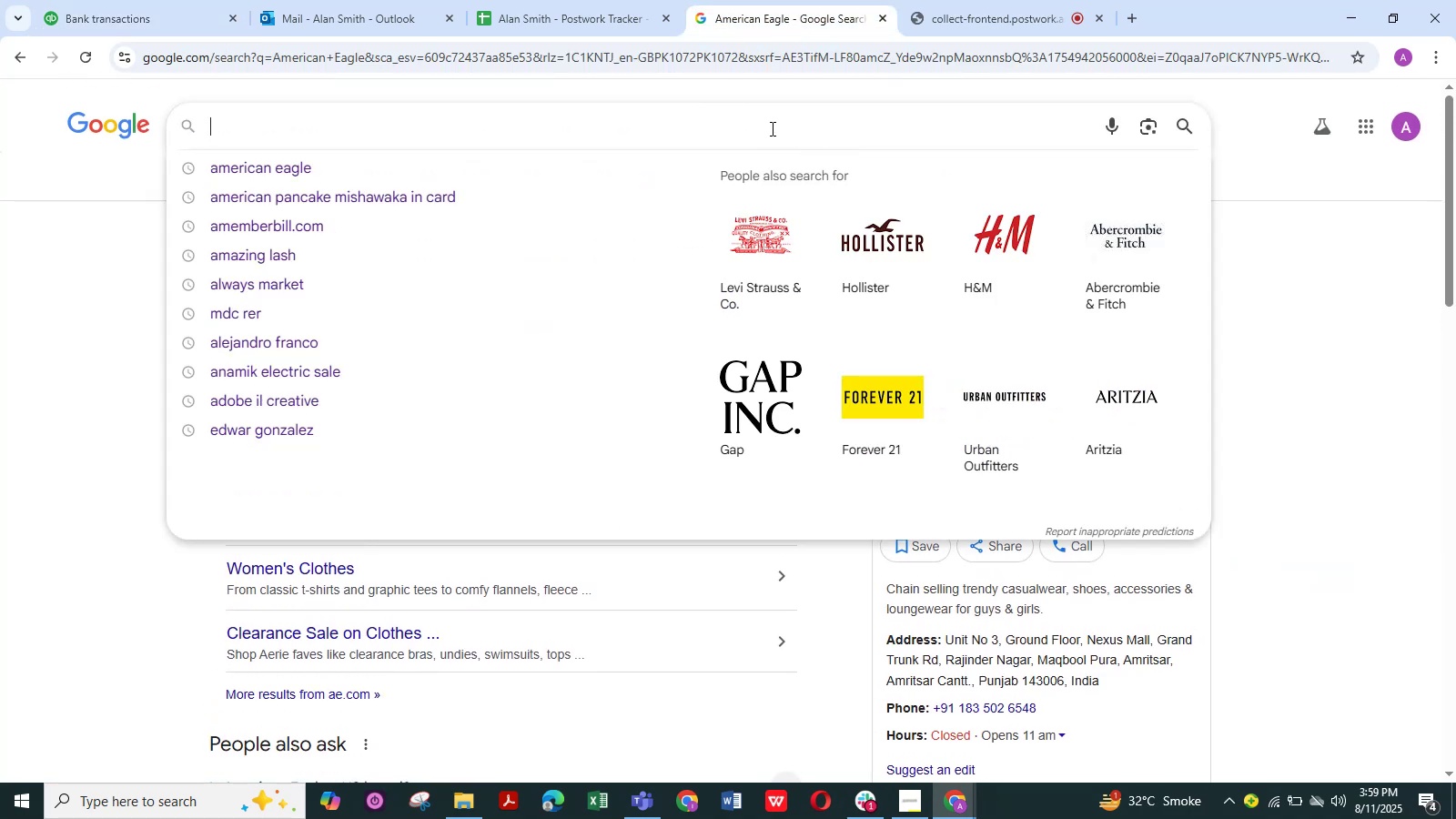 
key(Control+V)
 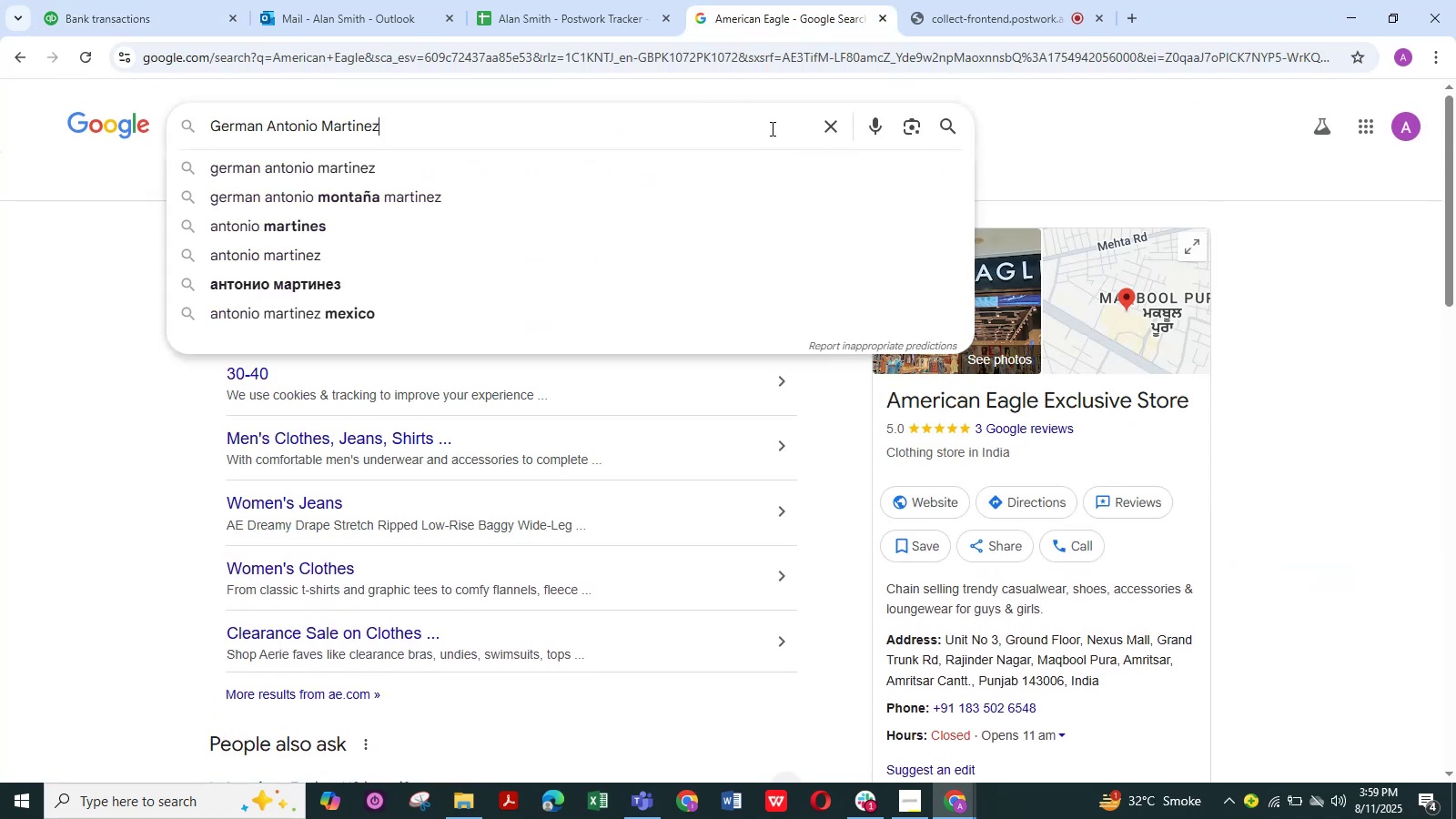 
key(NumpadEnter)
 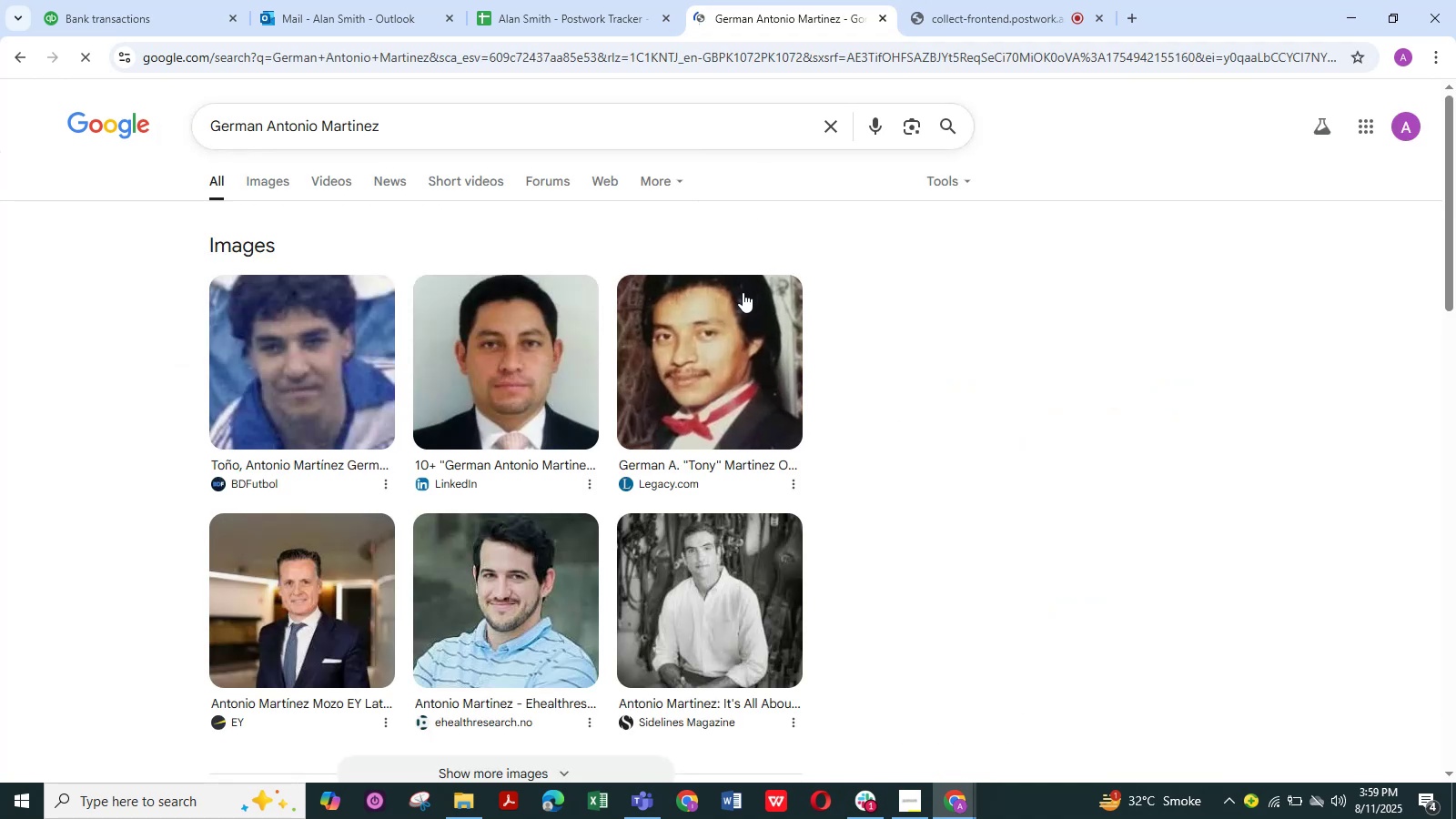 
scroll: coordinate [553, 283], scroll_direction: down, amount: 4.0
 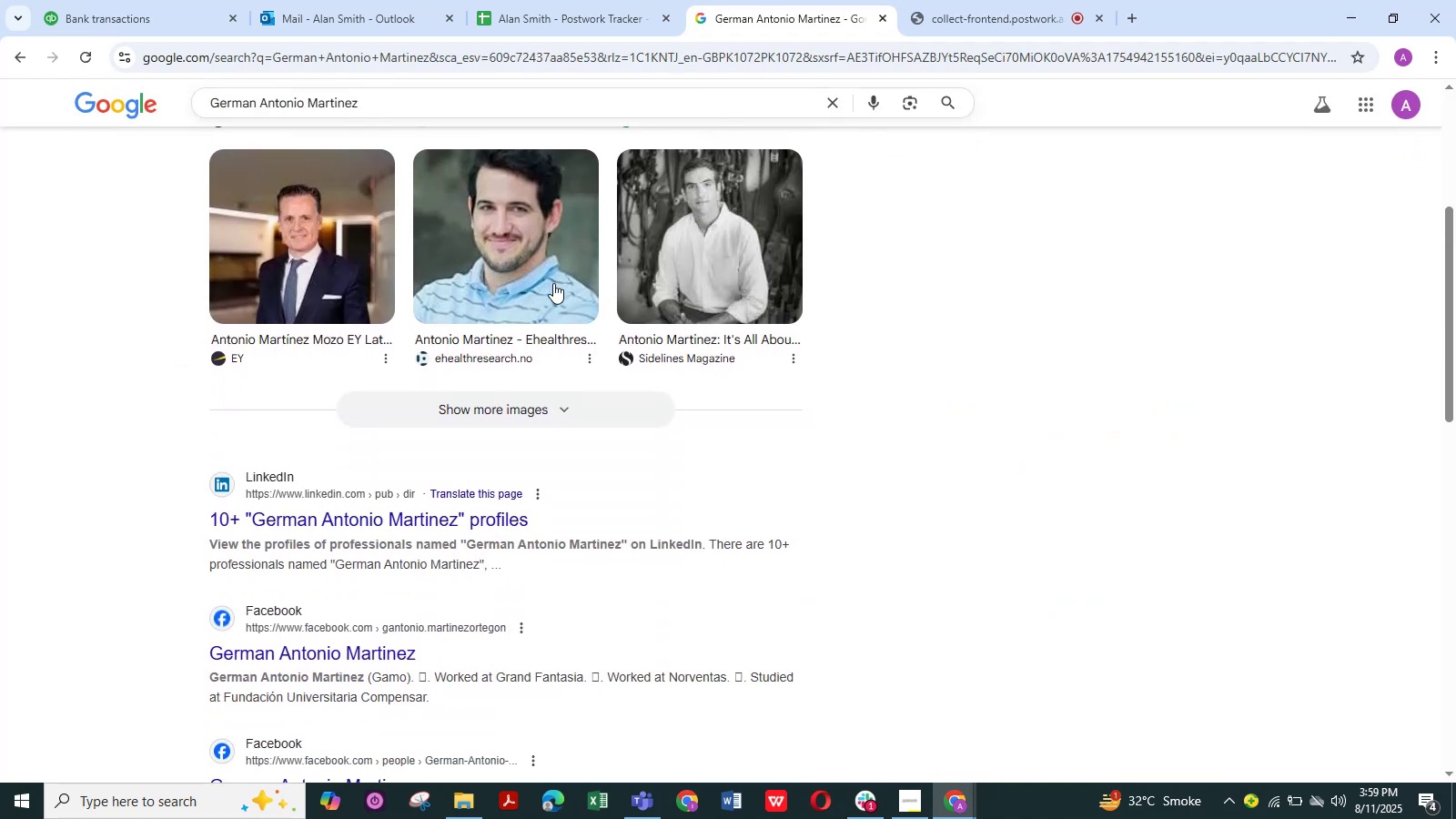 
scroll: coordinate [553, 283], scroll_direction: up, amount: 3.0
 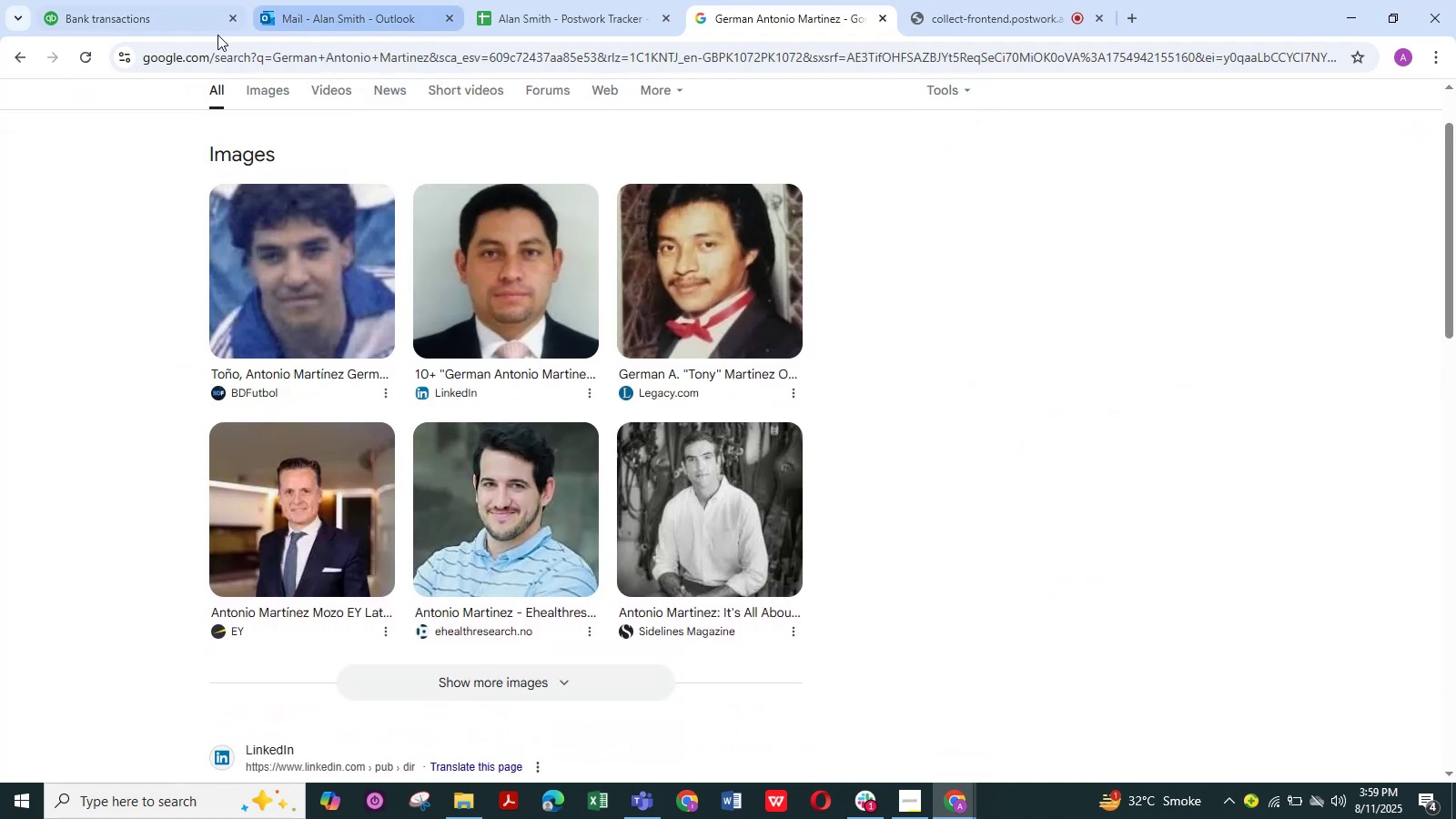 
left_click([159, 22])
 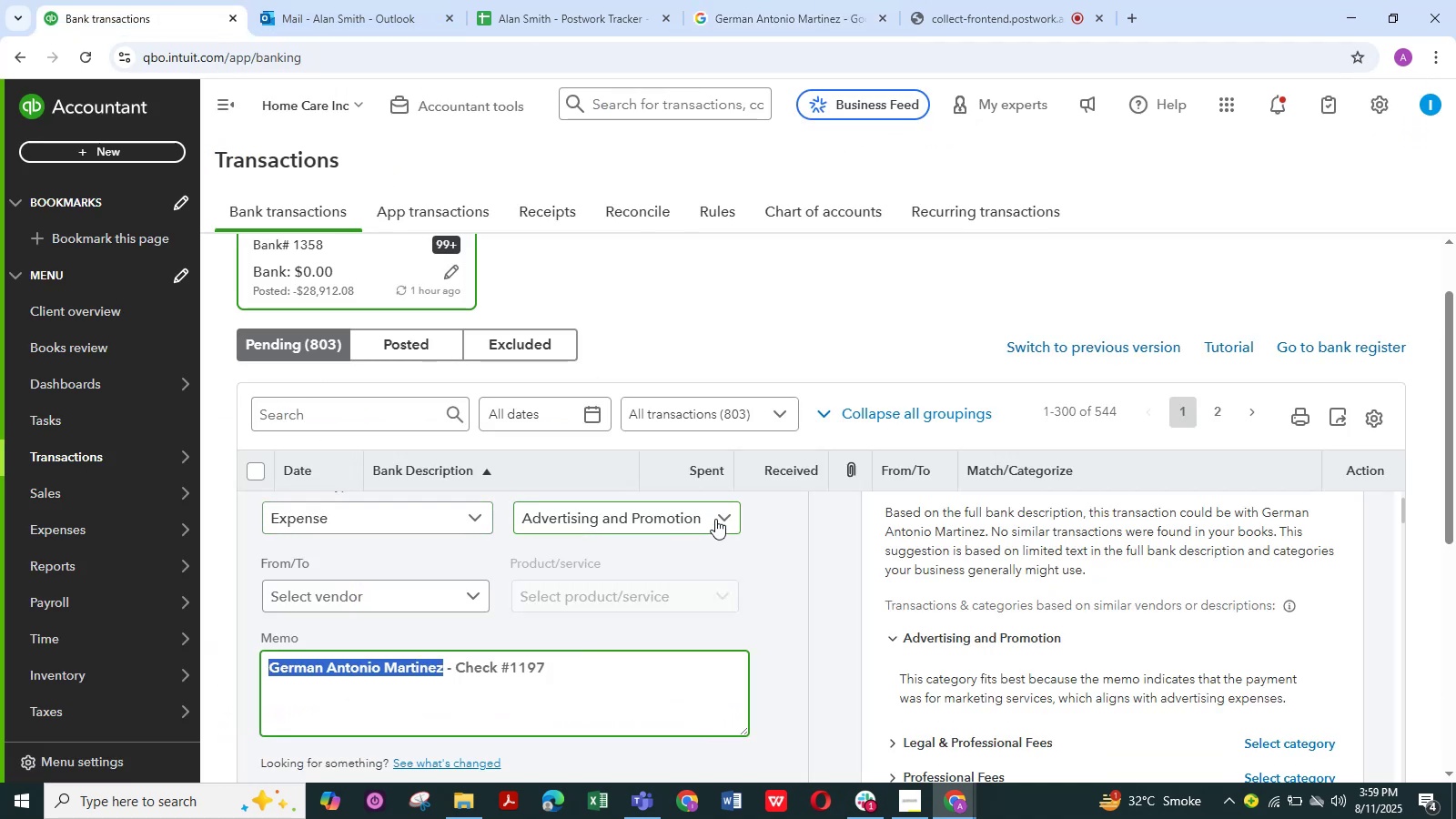 
left_click([723, 521])
 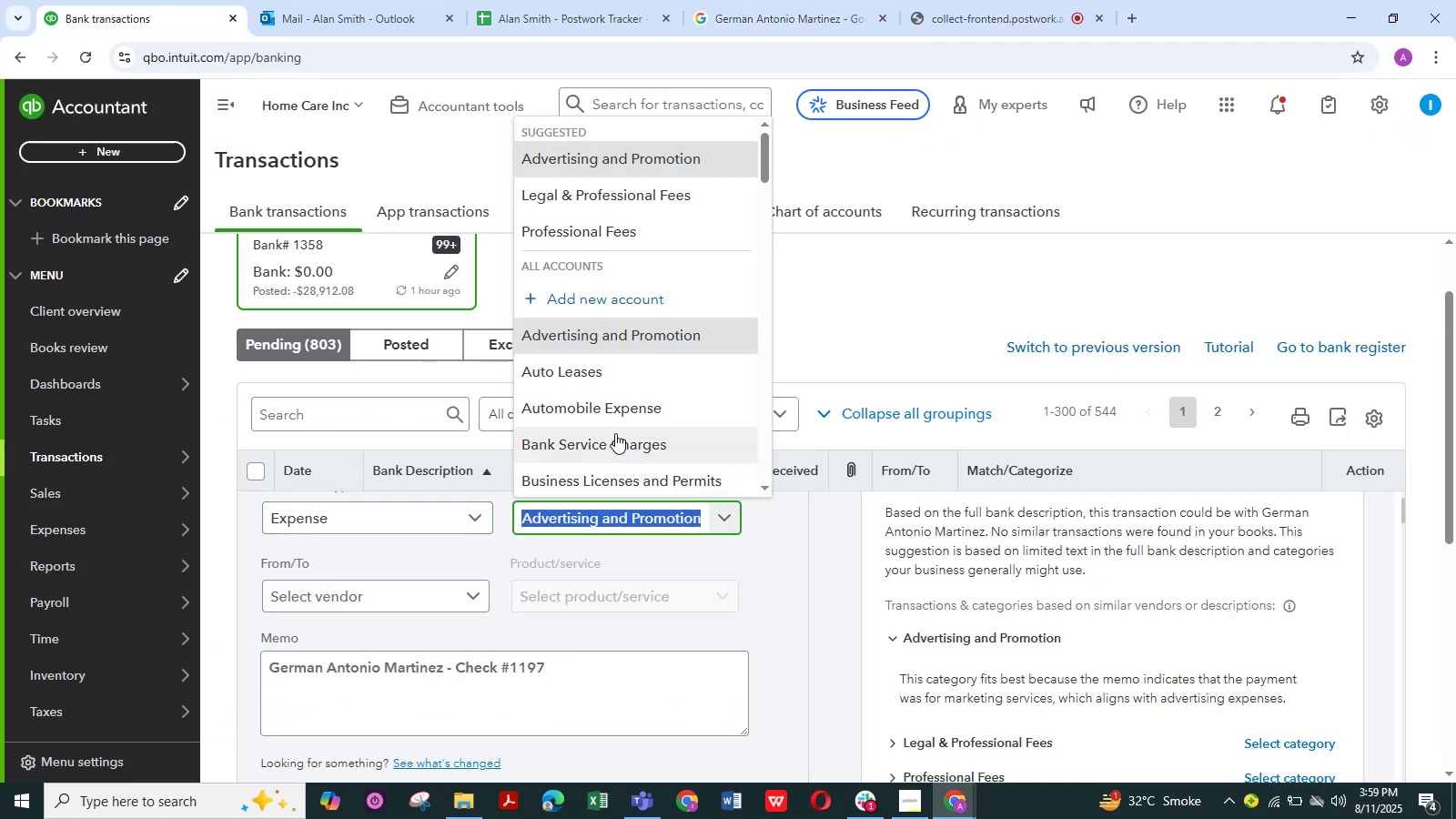 
scroll: coordinate [609, 394], scroll_direction: down, amount: 4.0
 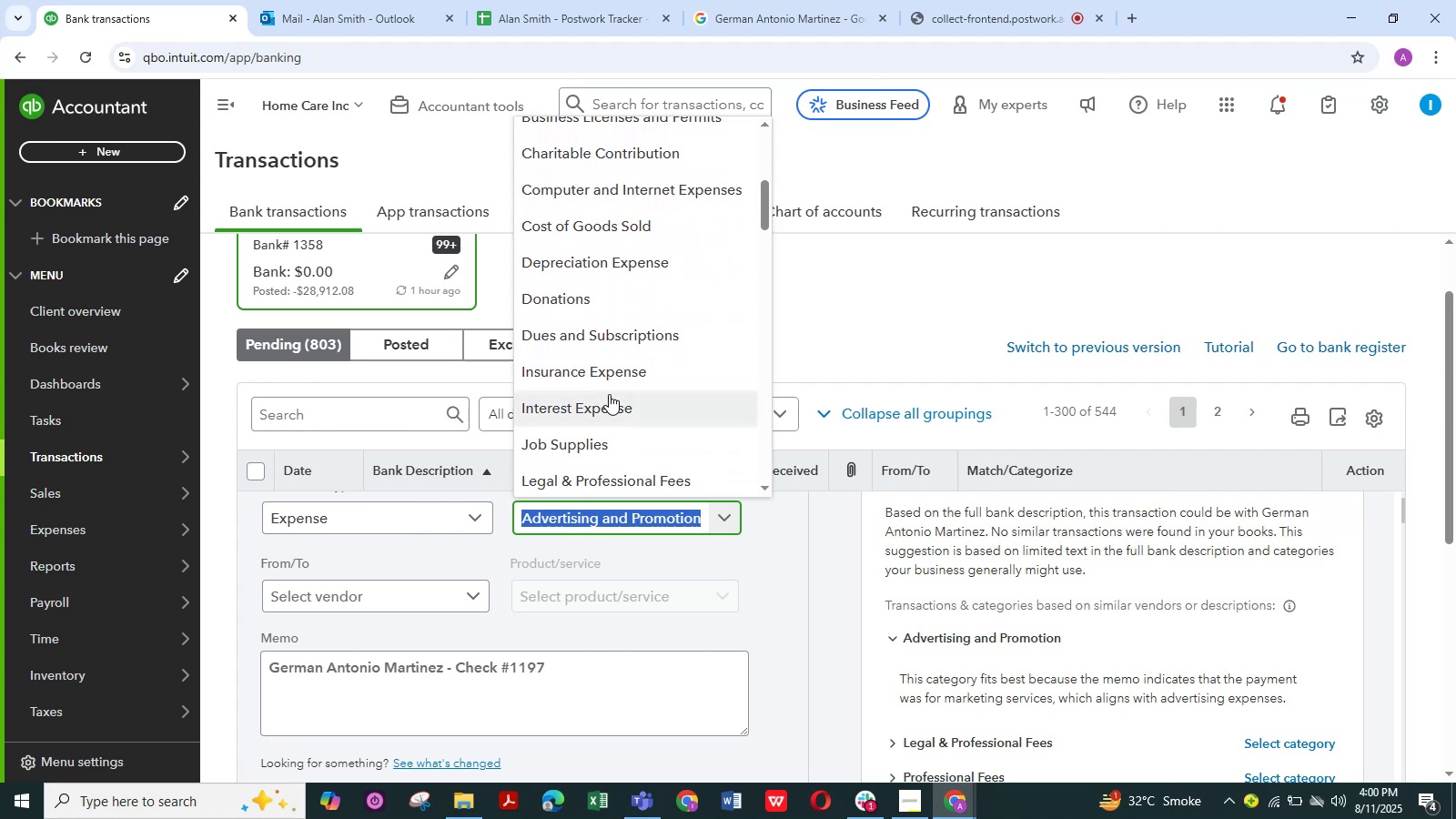 
wait(5.4)
 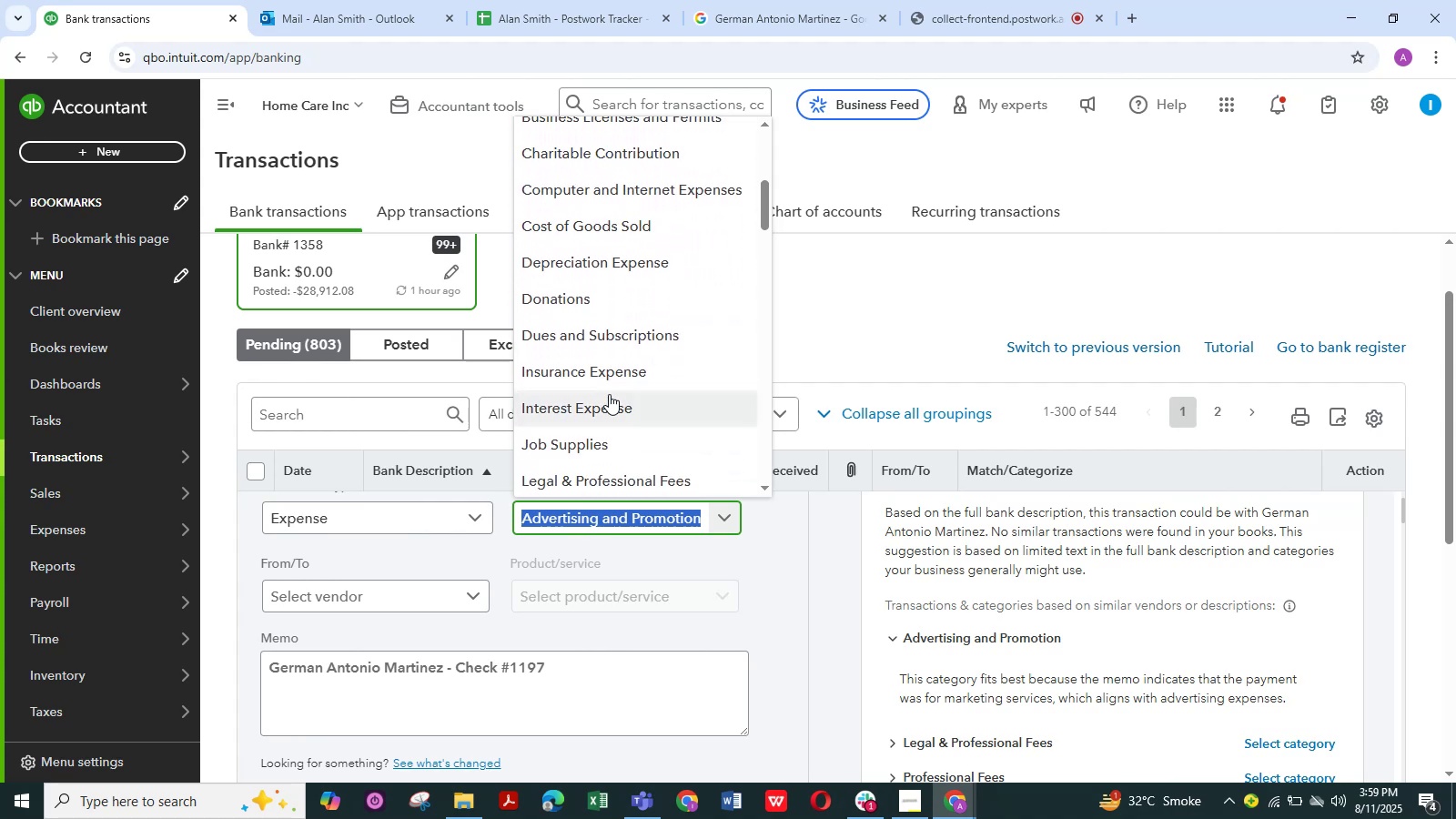 
scroll: coordinate [661, 381], scroll_direction: down, amount: 2.0
 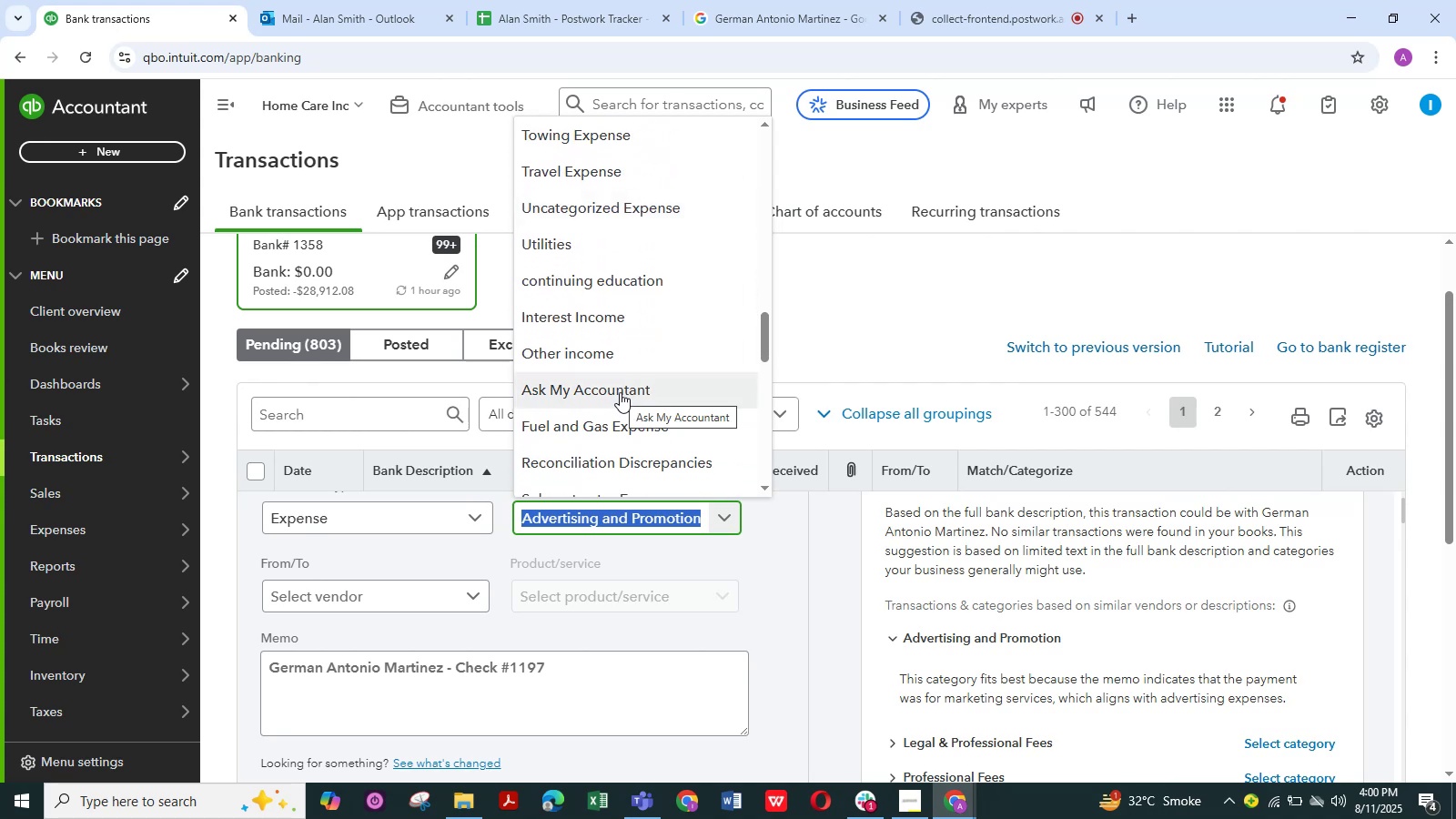 
wait(8.84)
 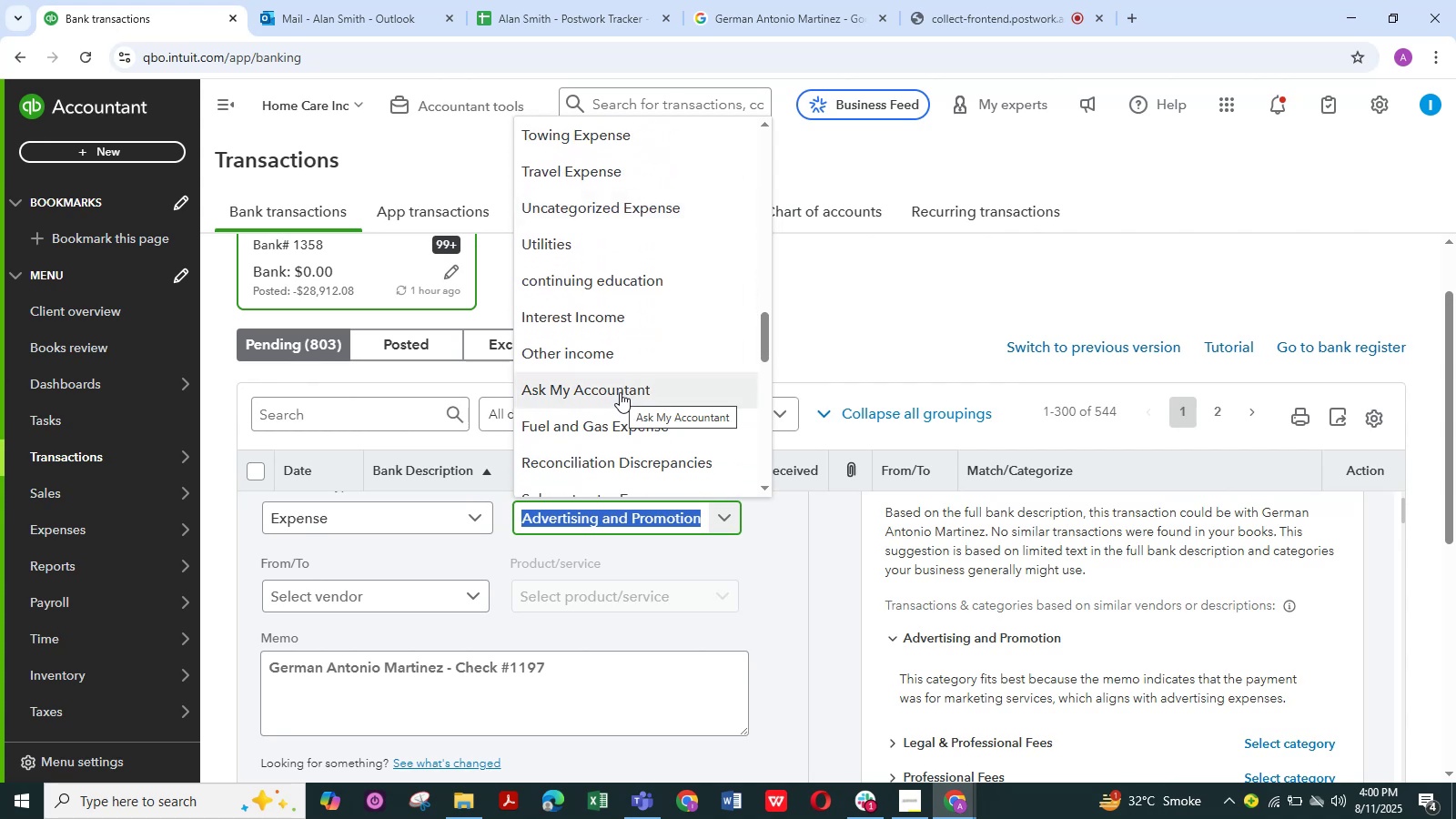 
left_click([620, 392])
 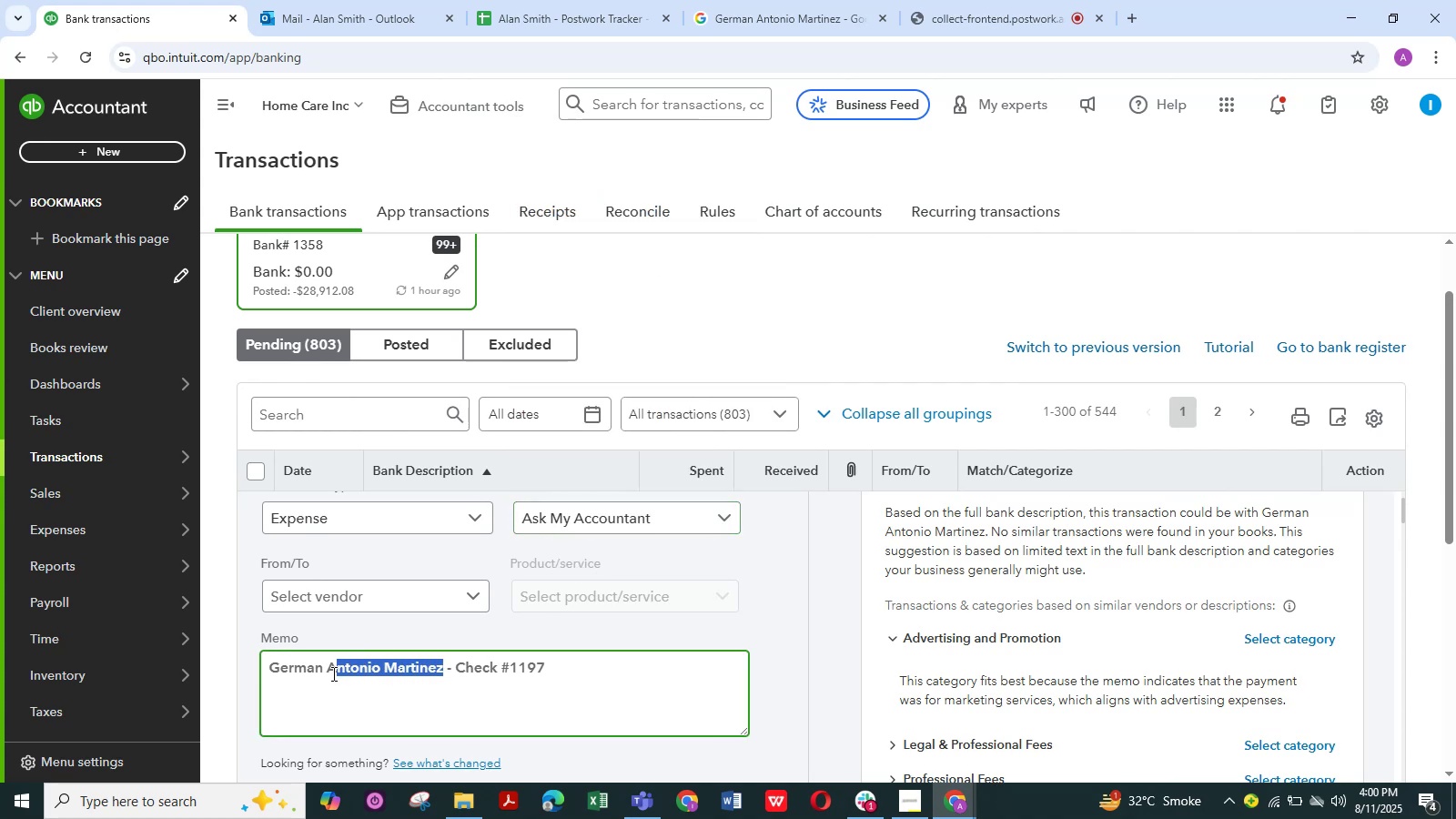 
wait(6.21)
 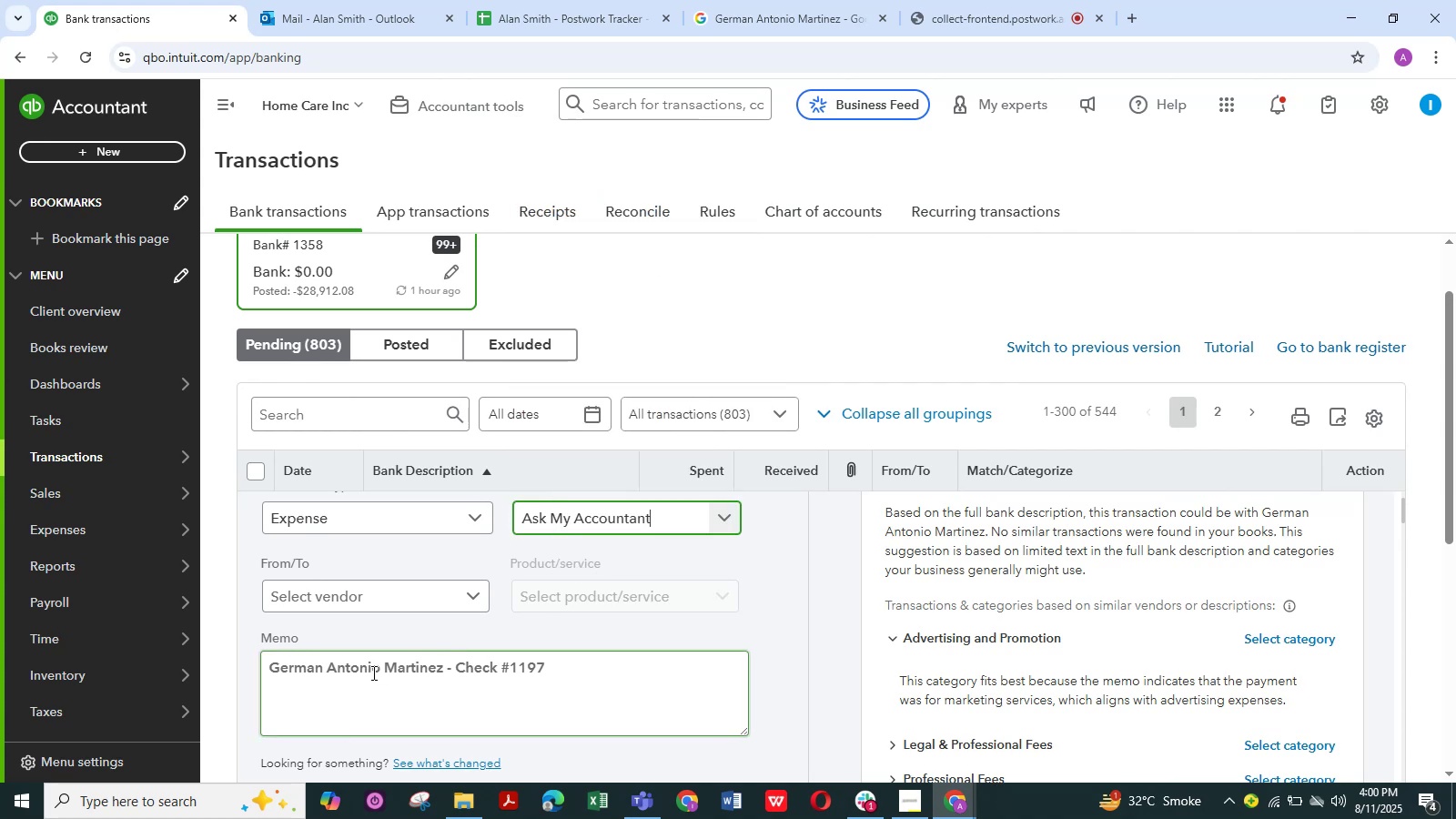 
key(Control+C)
 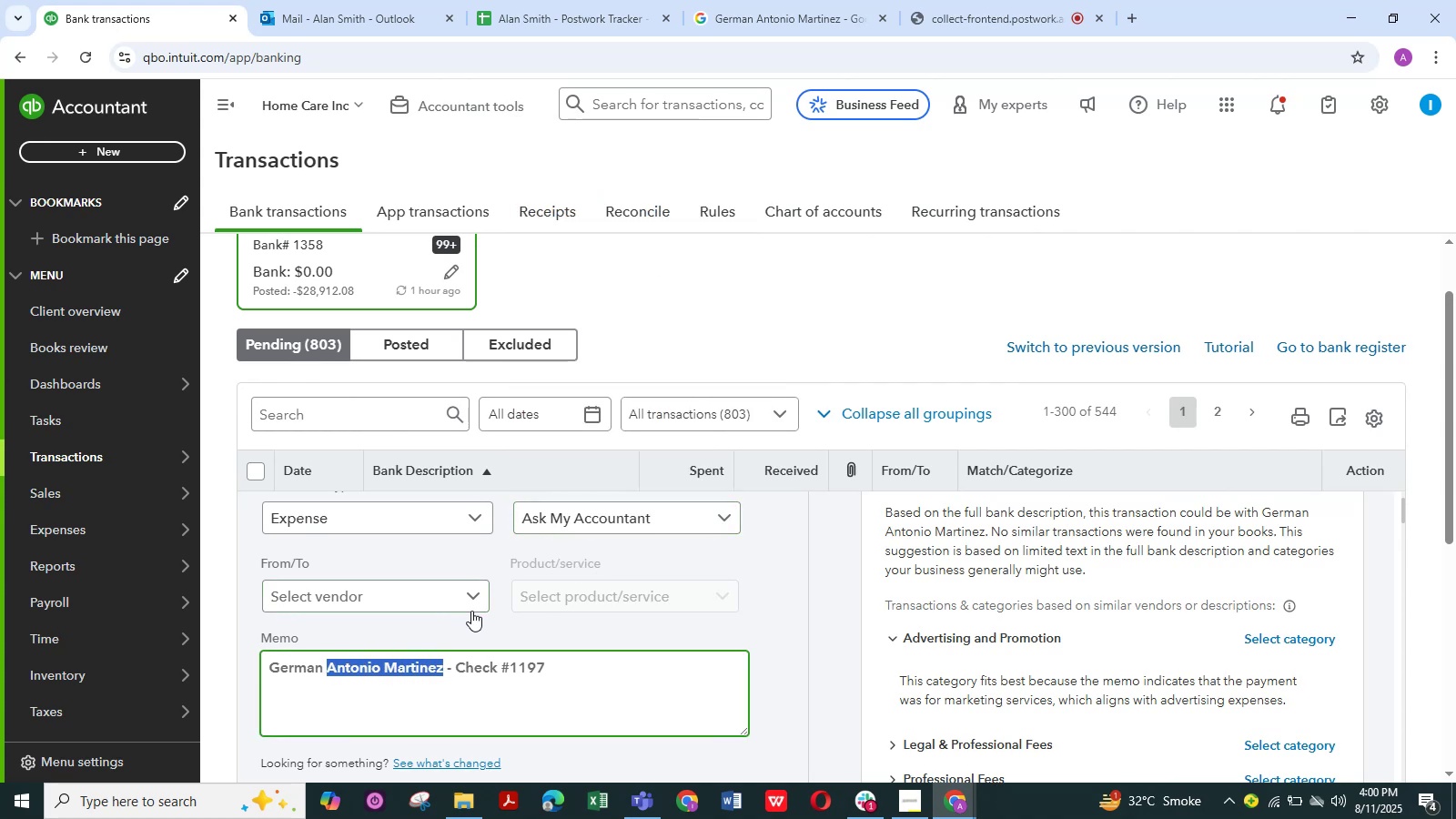 
left_click([473, 599])
 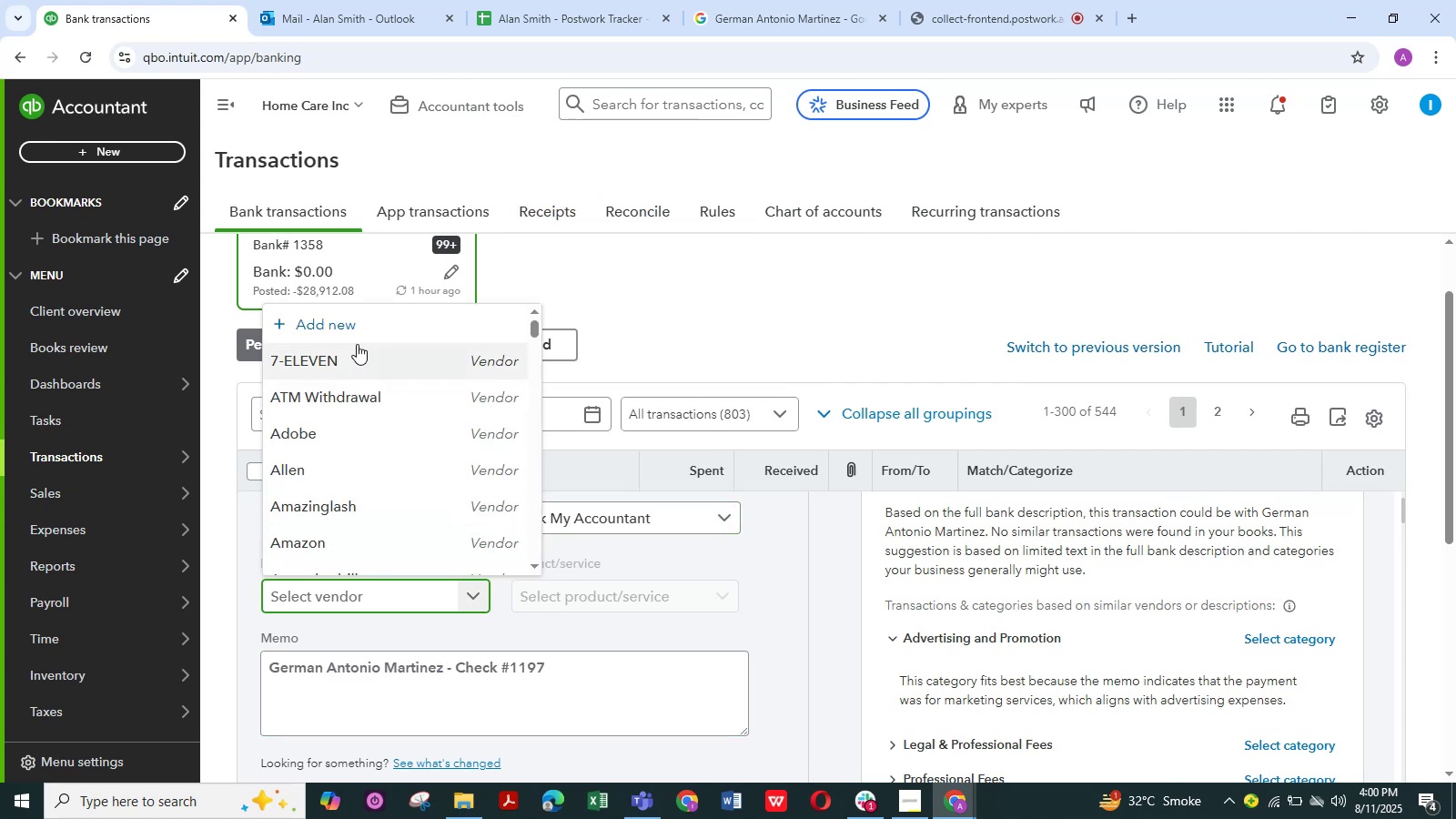 
left_click([353, 330])
 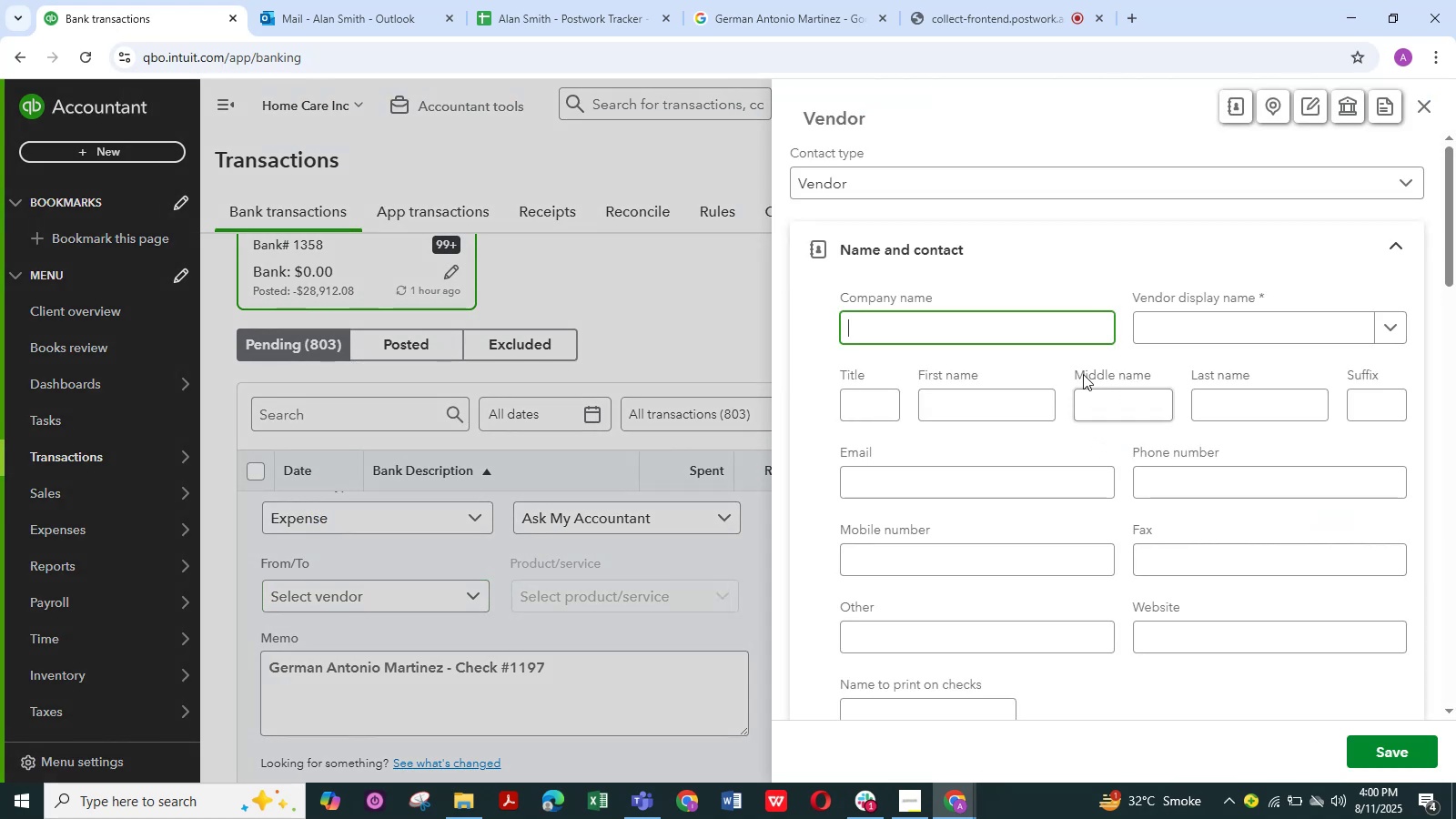 
left_click([1190, 320])
 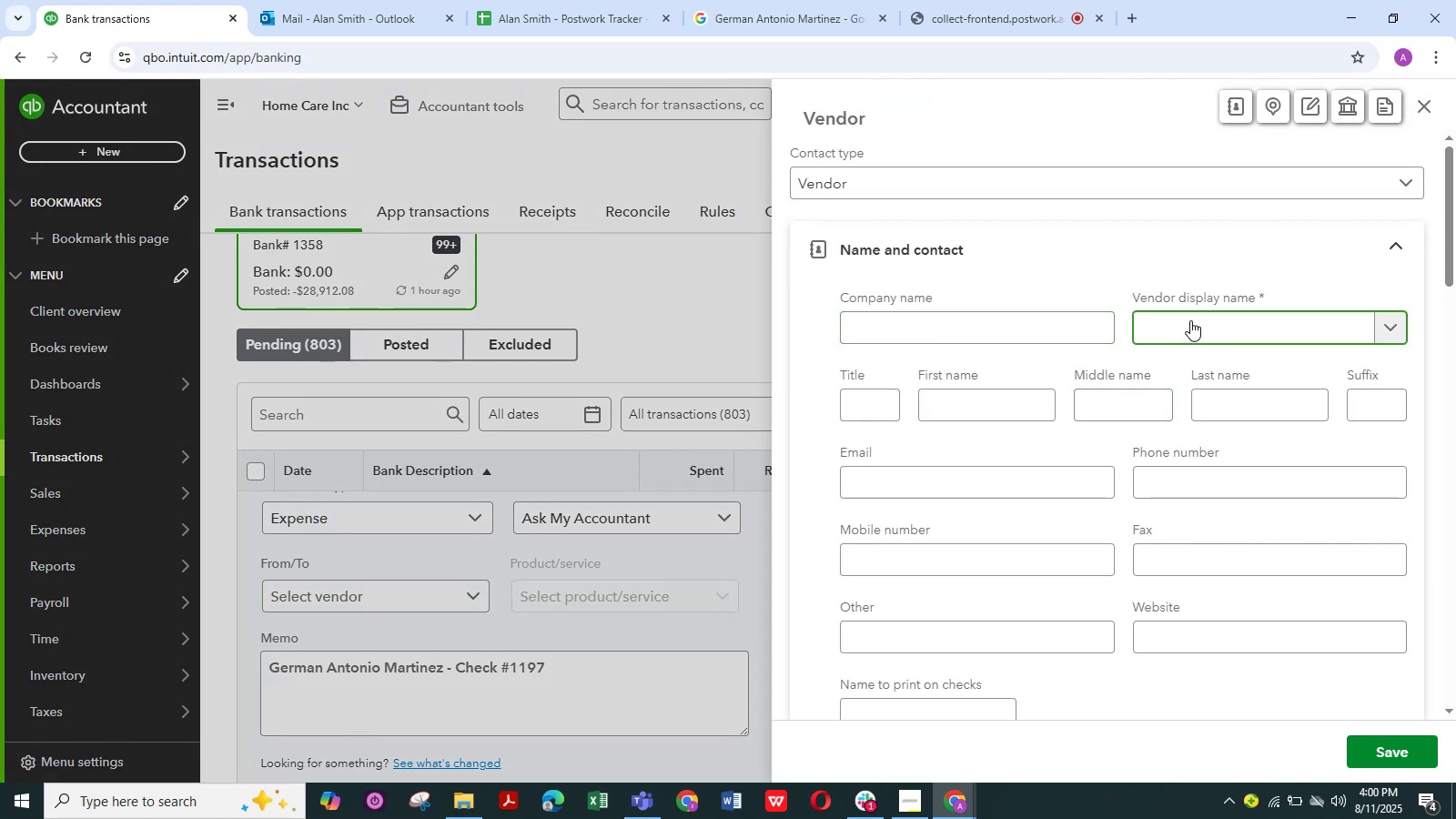 
key(Control+V)
 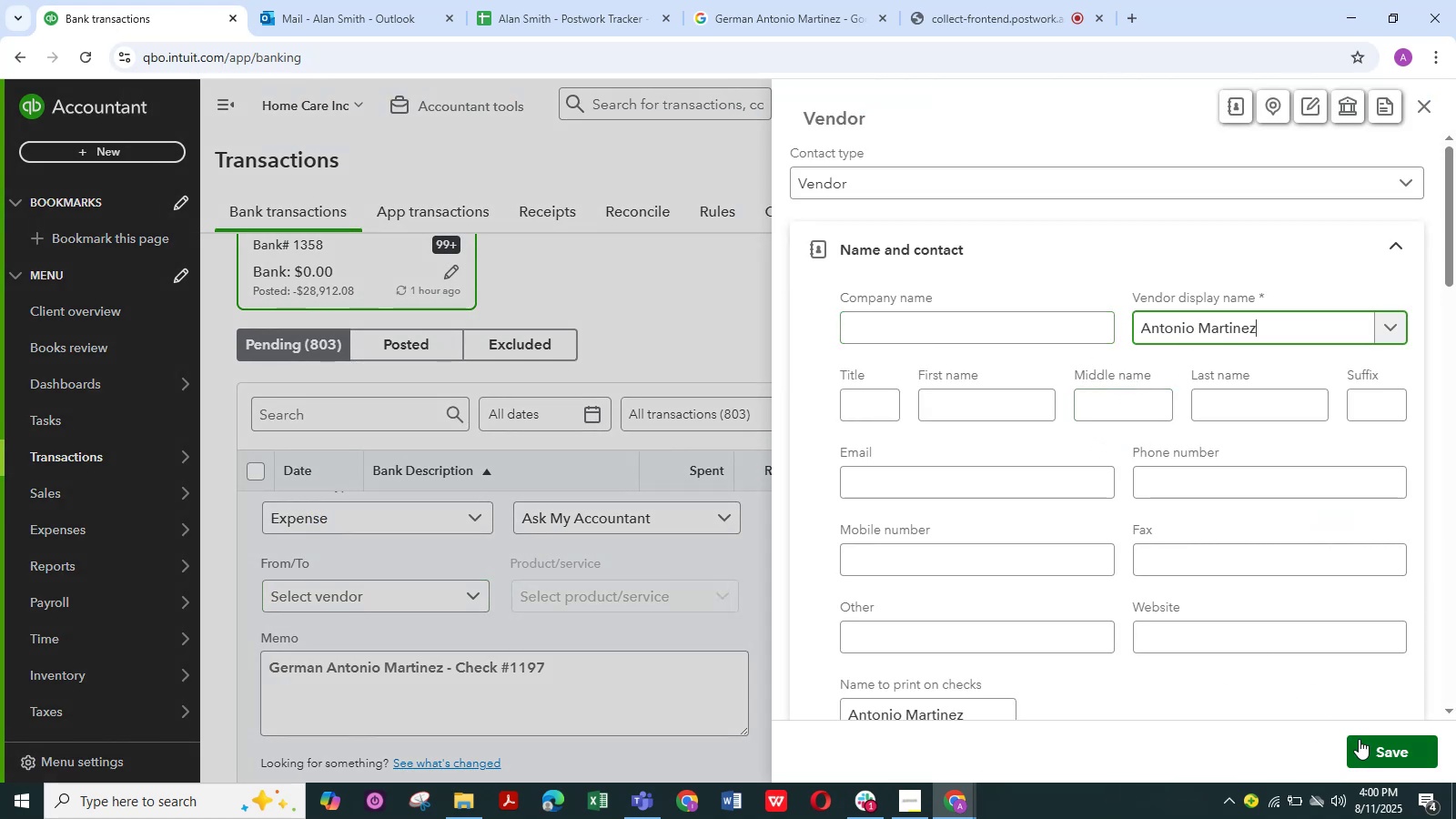 
left_click([1372, 741])
 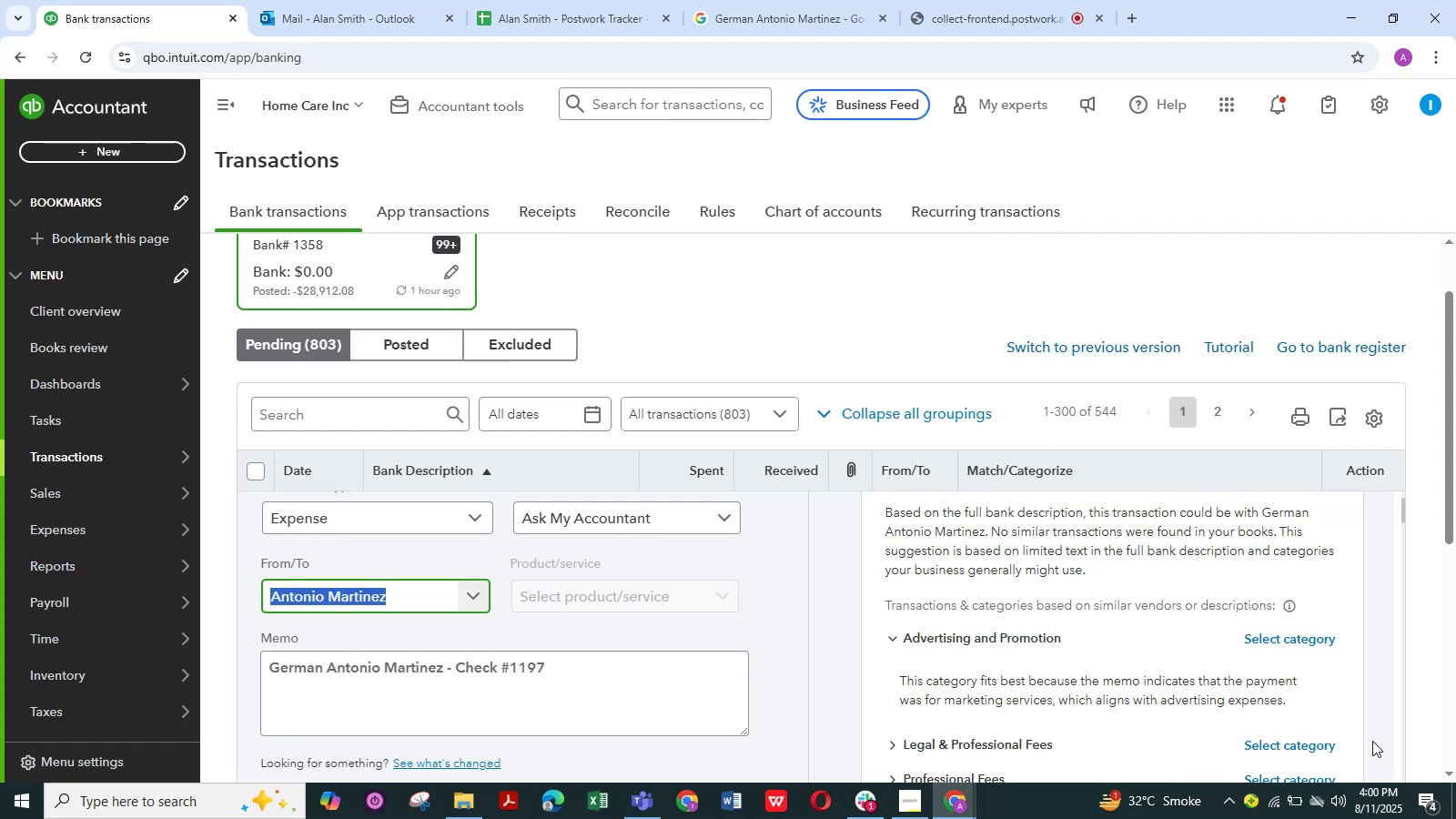 
scroll: coordinate [774, 591], scroll_direction: down, amount: 3.0
 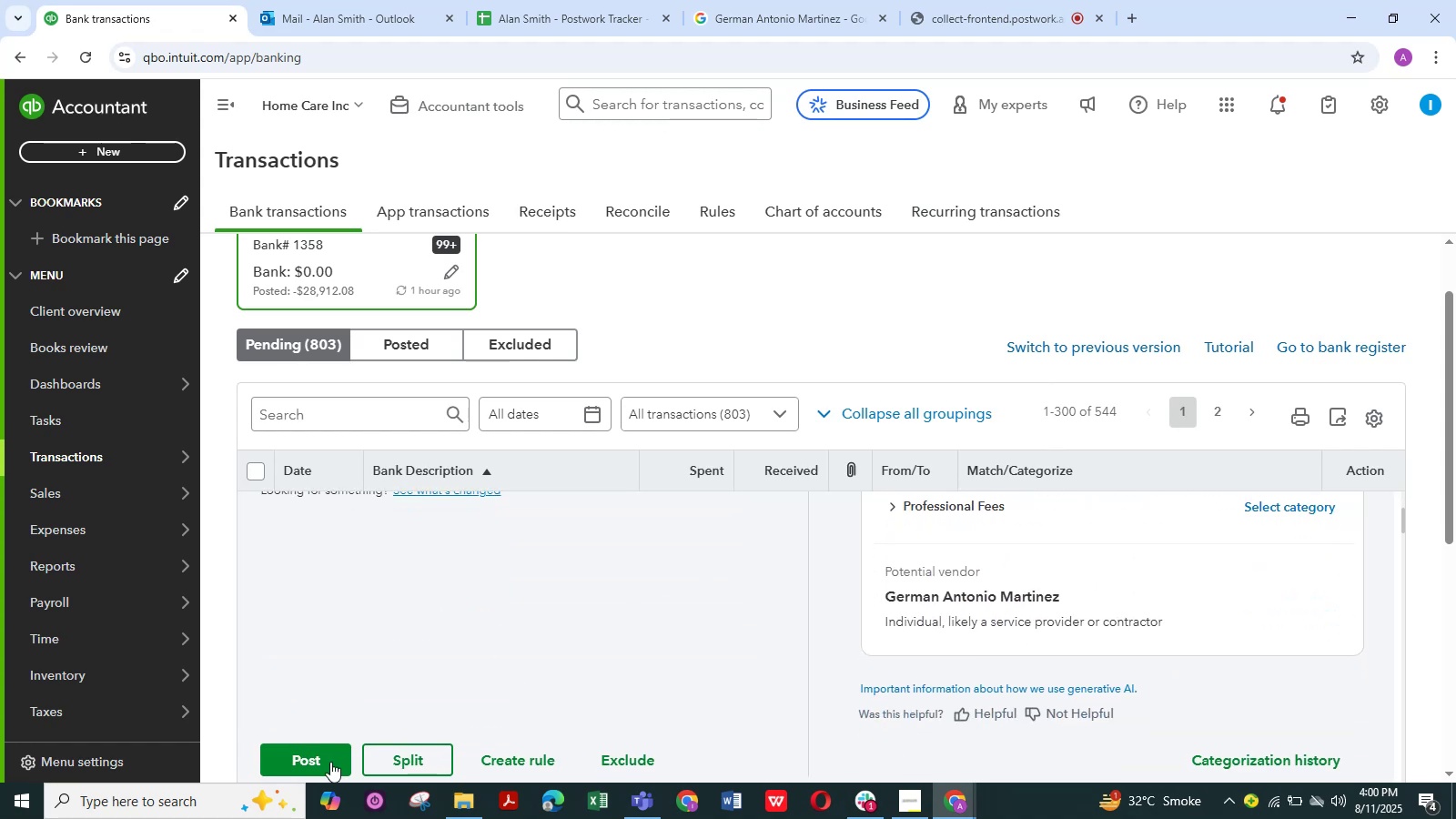 
left_click([318, 756])
 